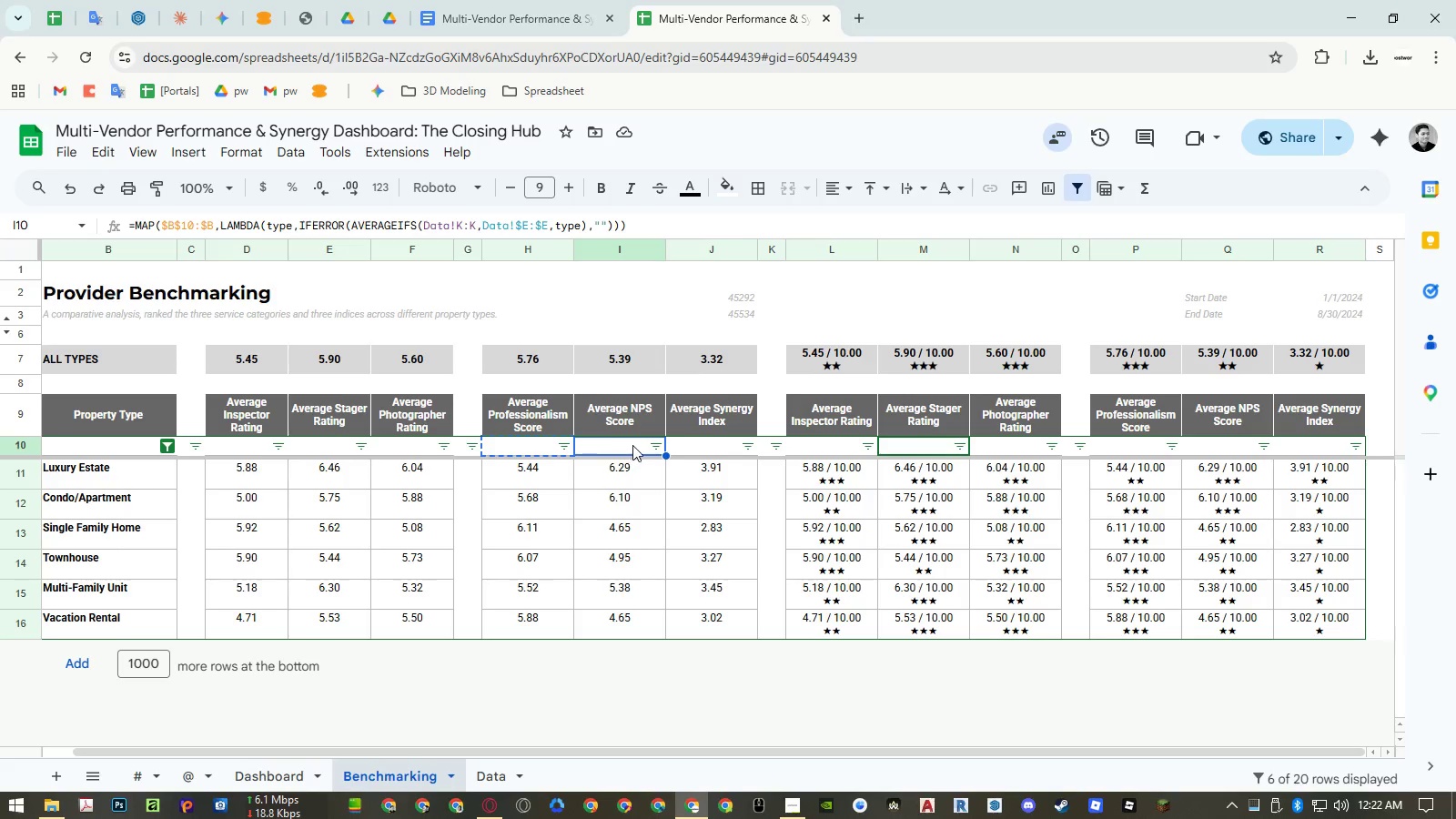 
key(Control+V)
 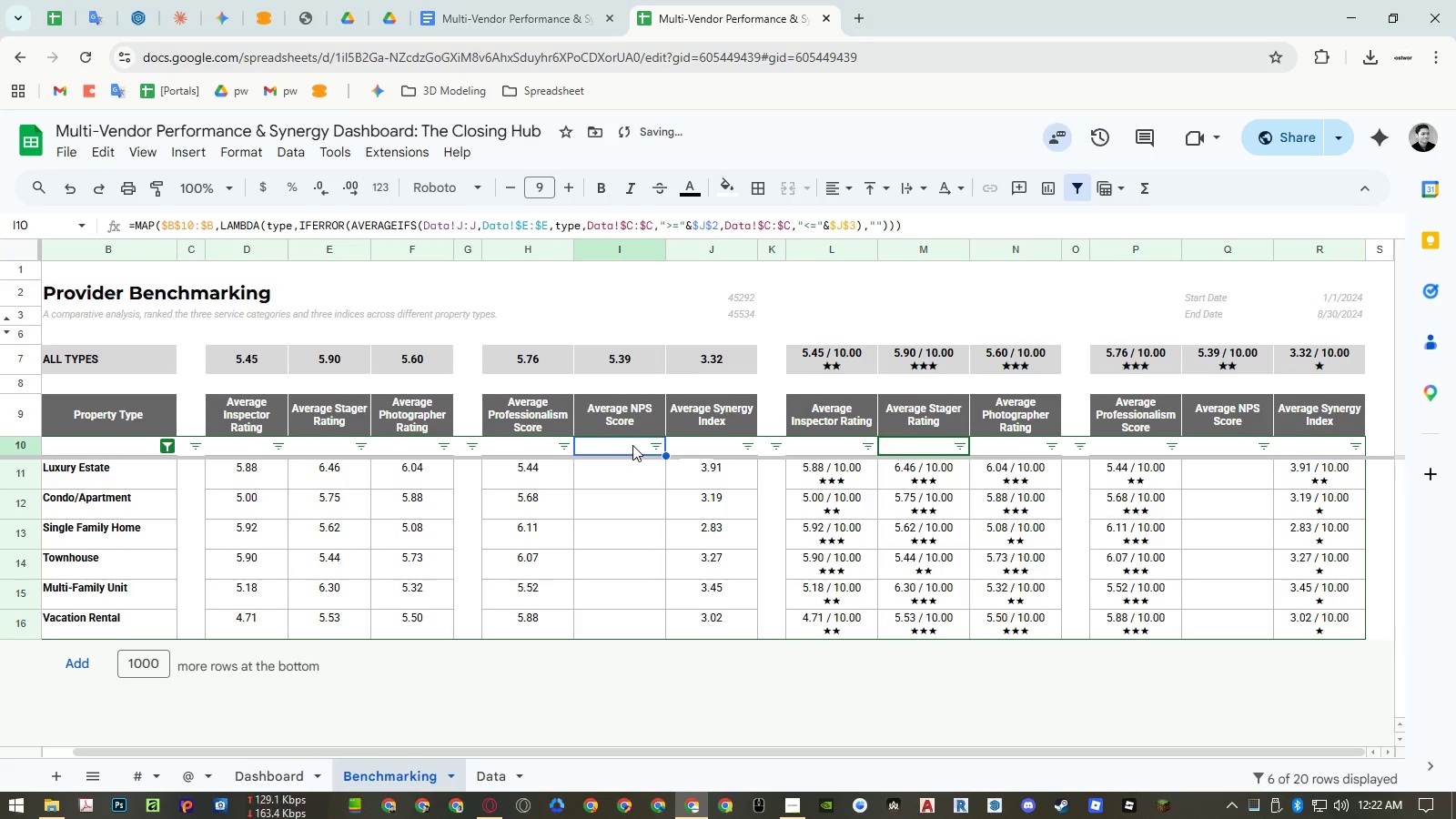 
double_click([632, 445])
 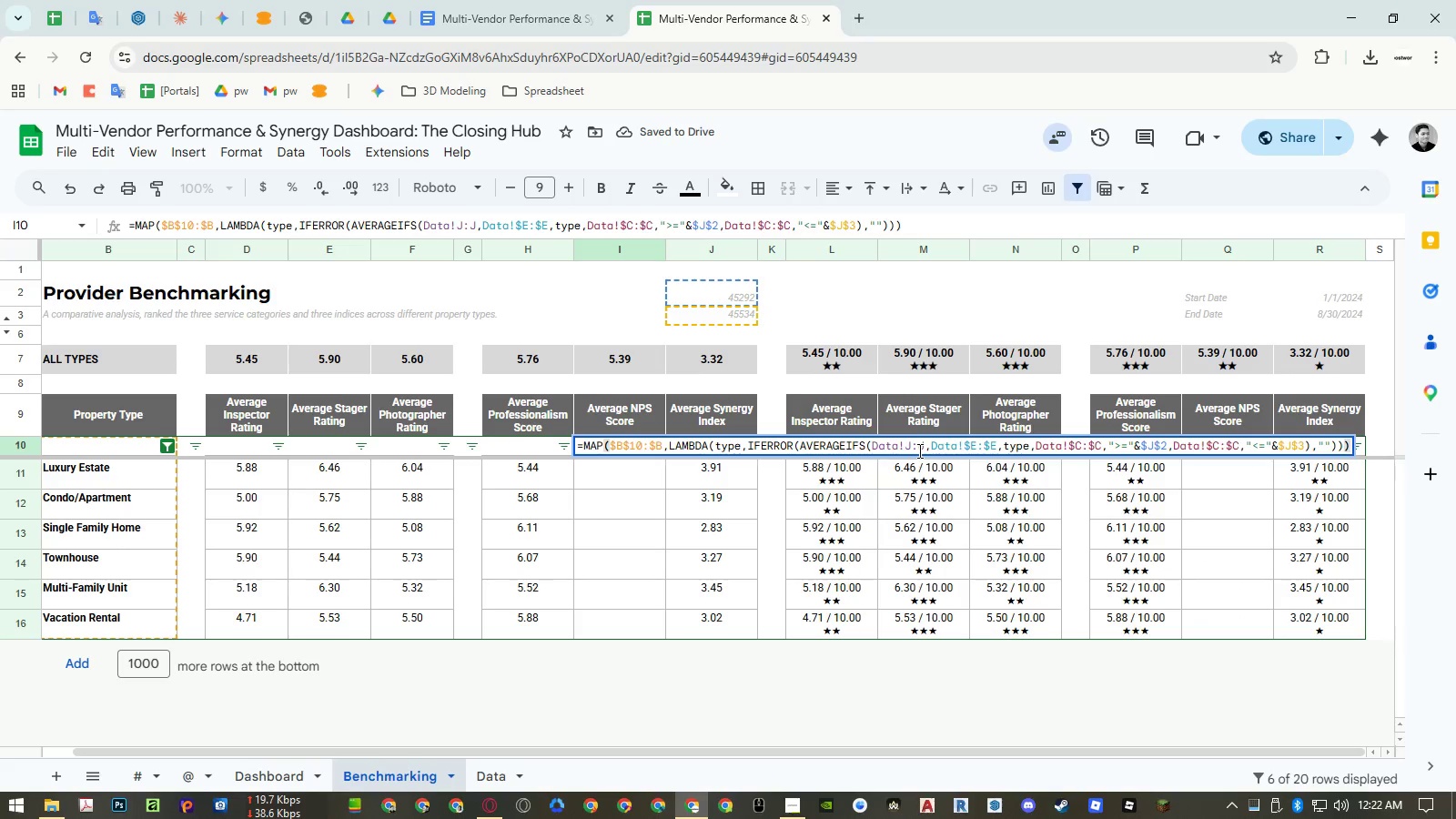 
left_click_drag(start_coordinate=[923, 450], to_coordinate=[905, 449])
 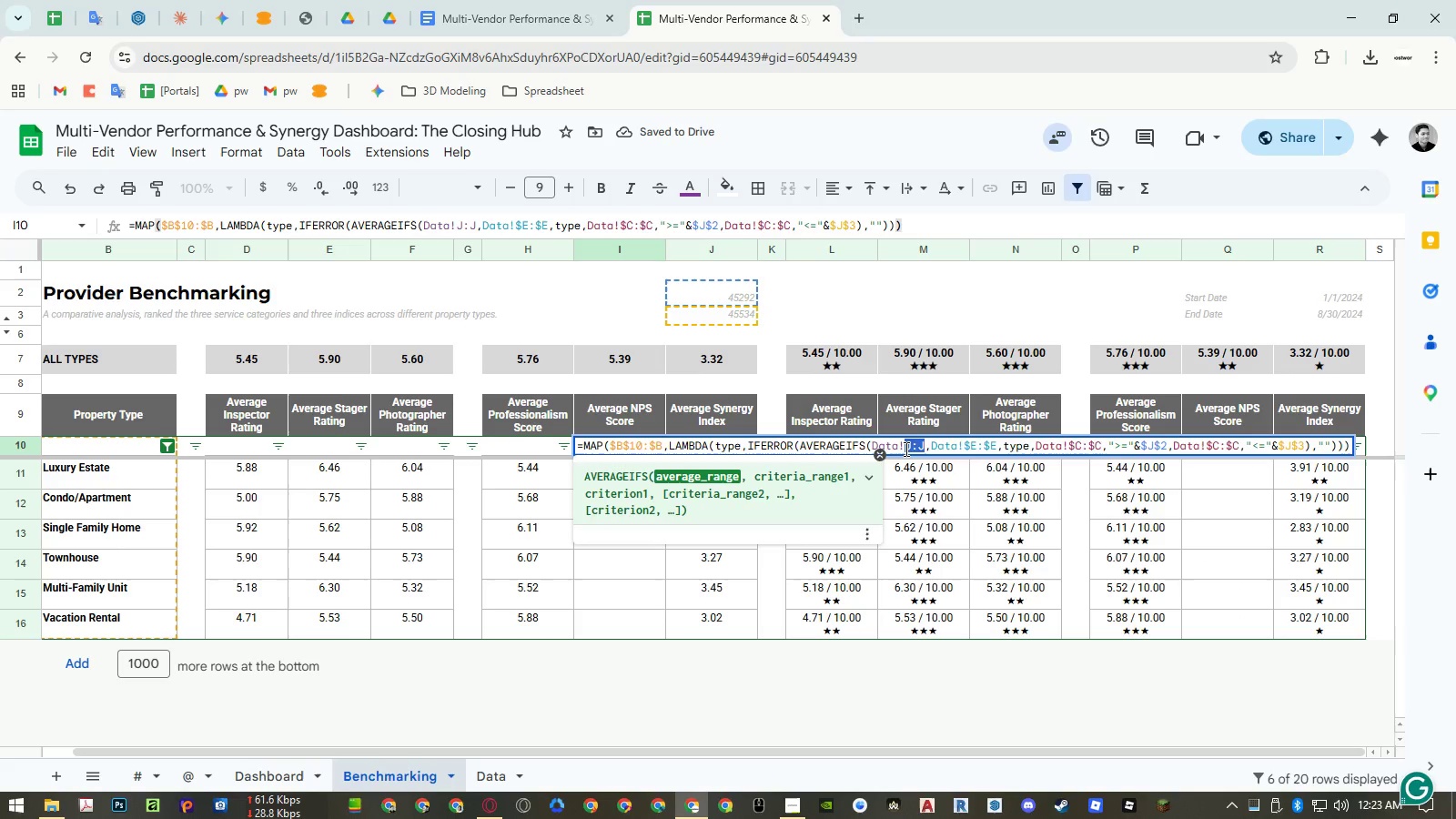 
key(Shift+K)
 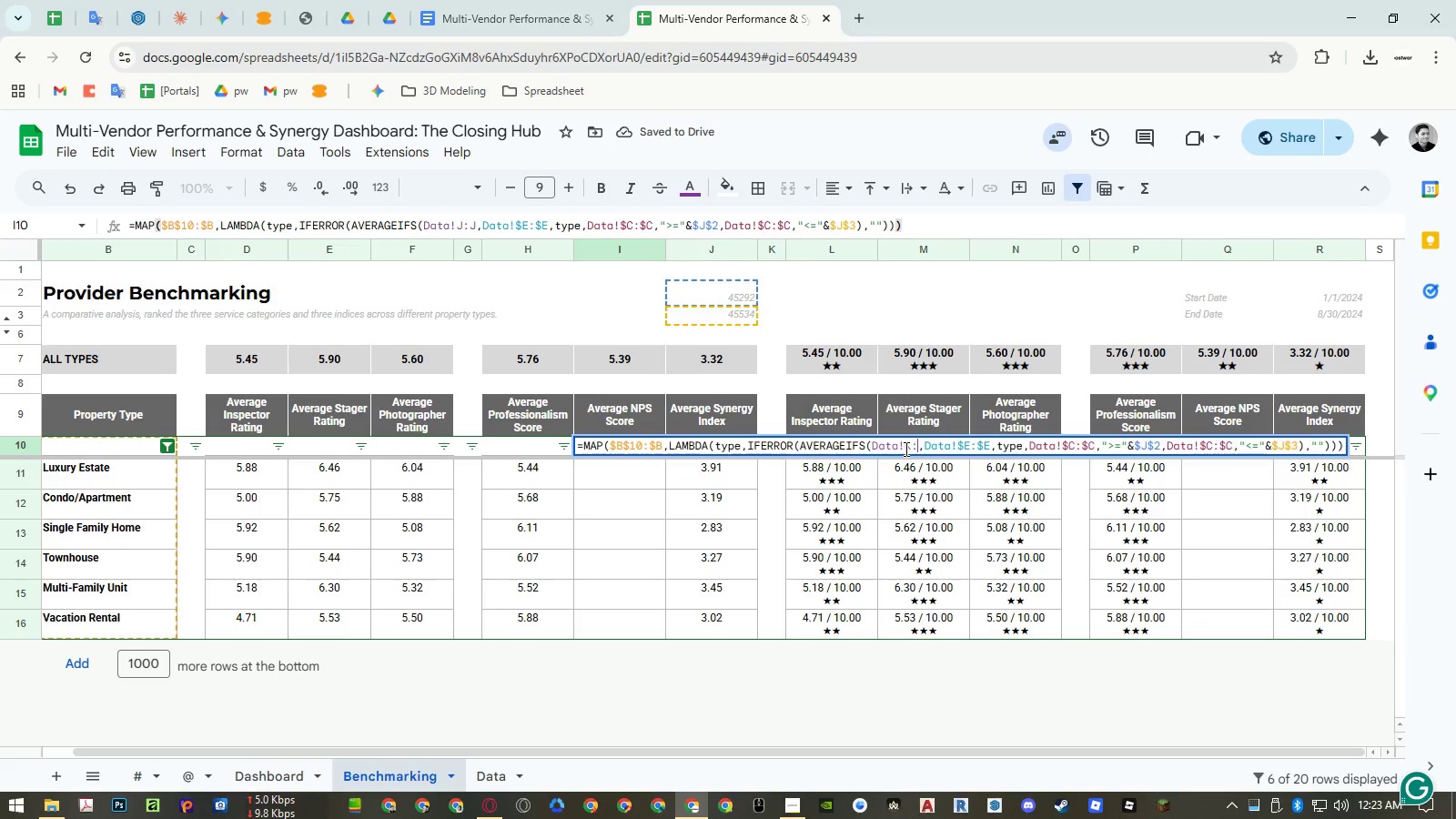 
key(Shift+Semicolon)
 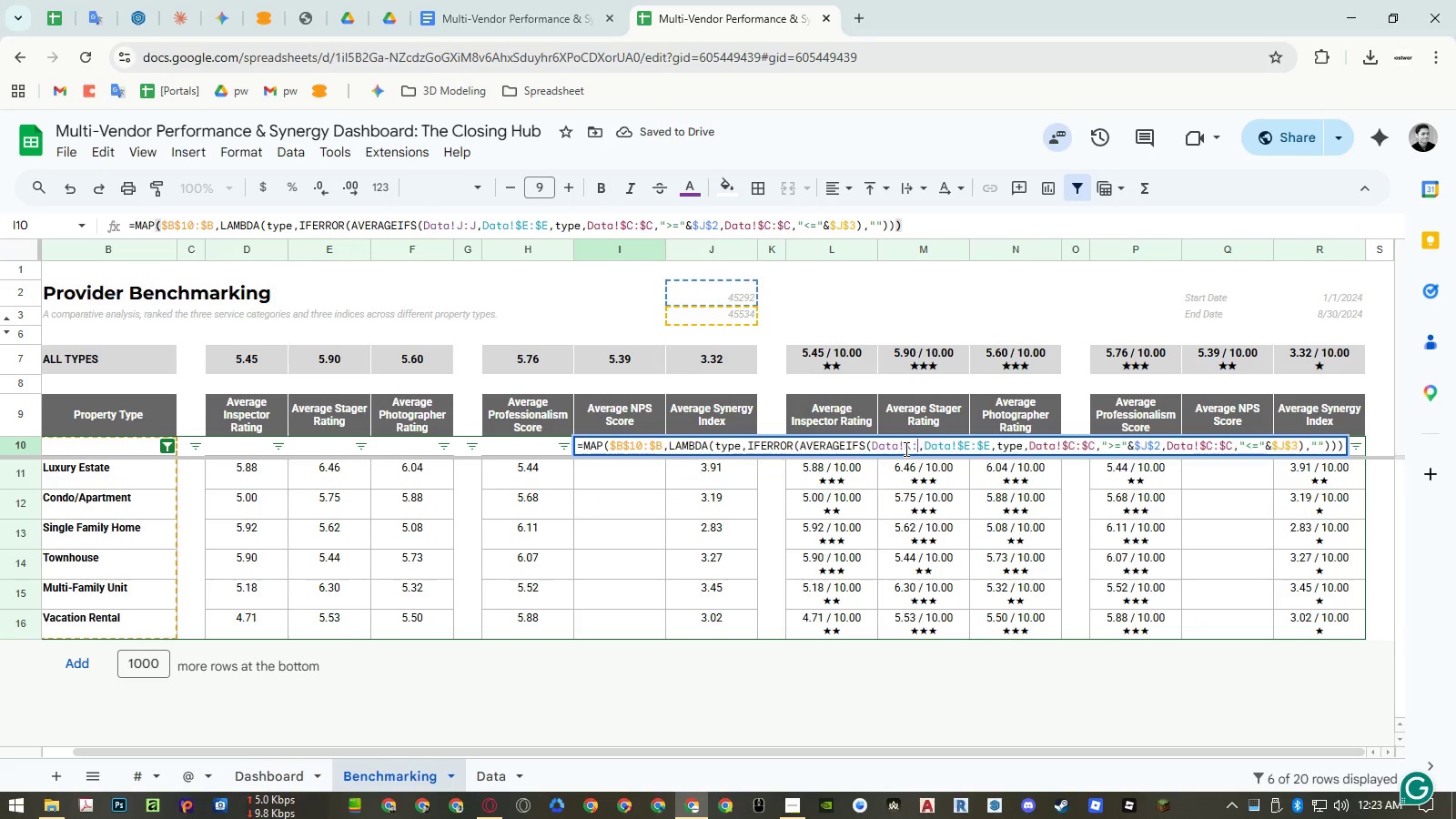 
key(Shift+K)
 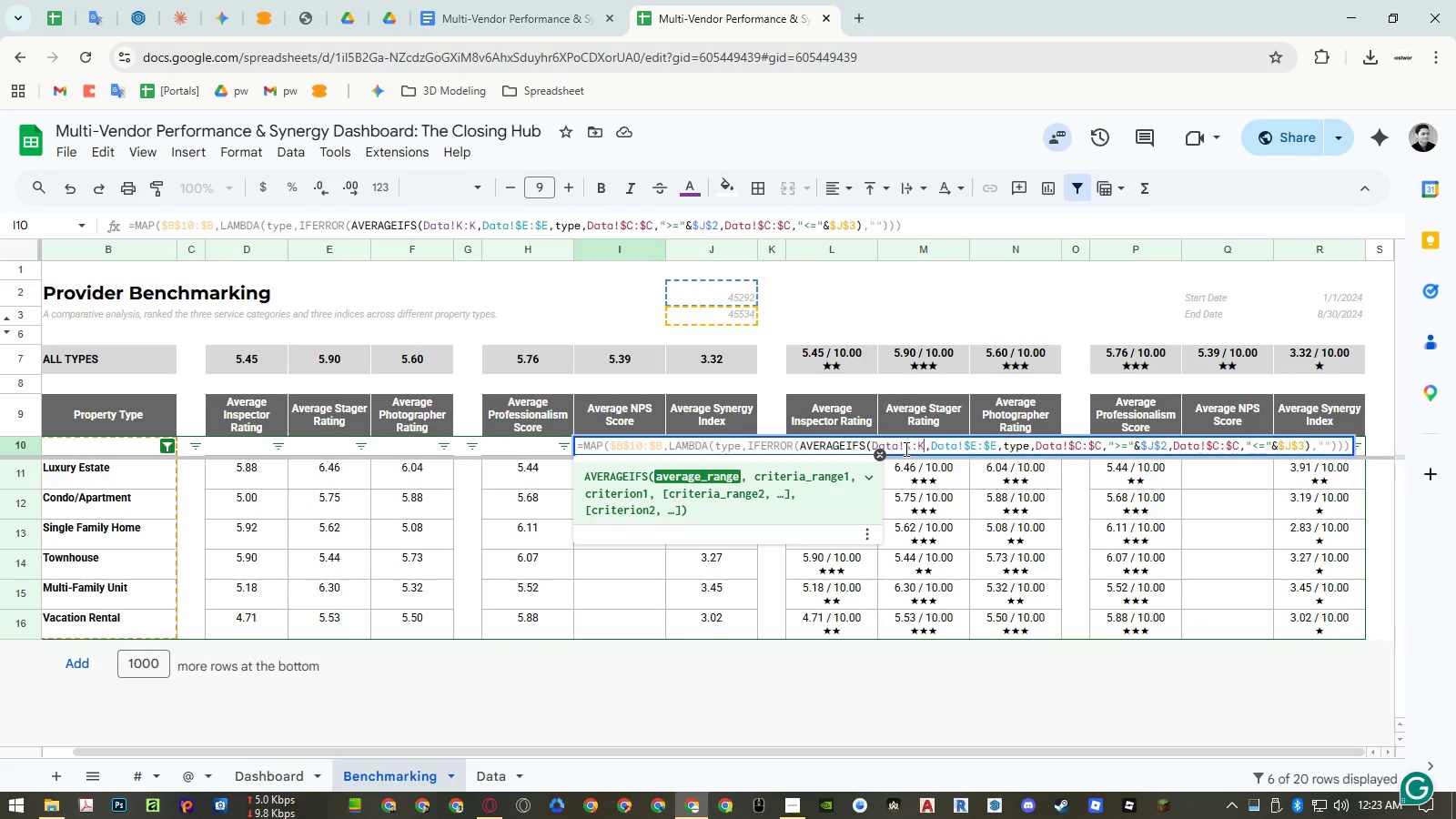 
key(Enter)
 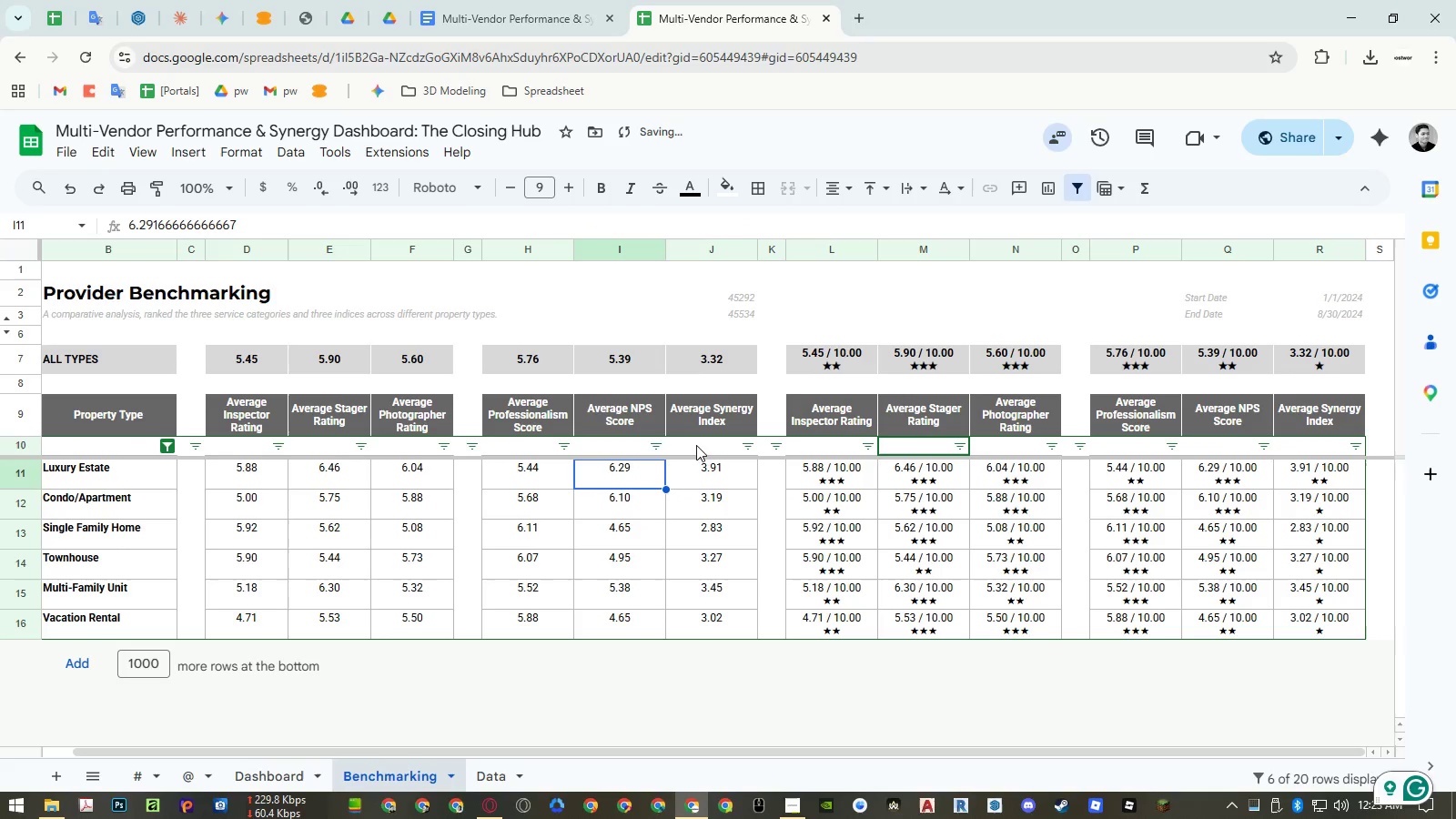 
left_click([622, 445])
 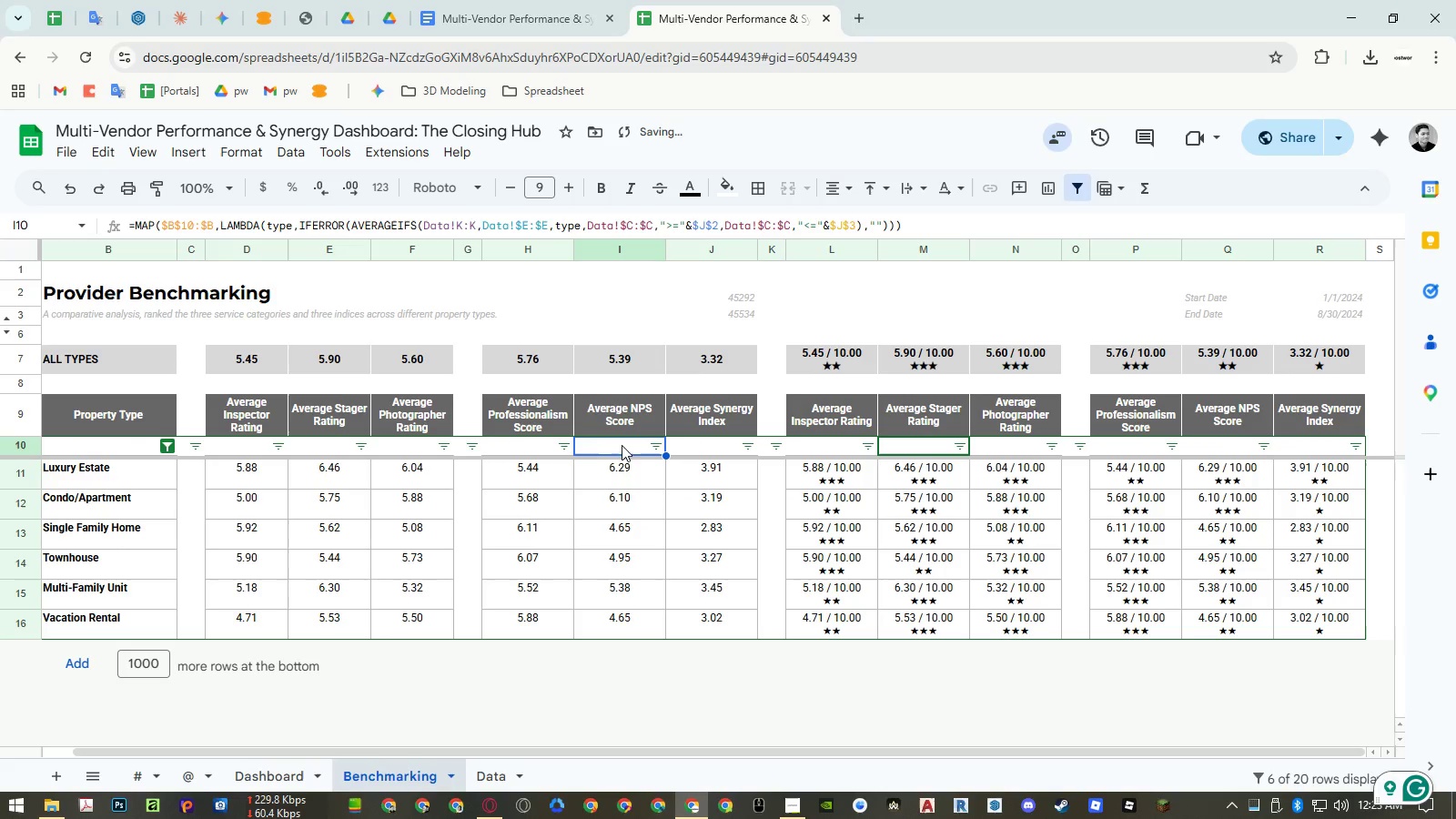 
key(Control+Z)
 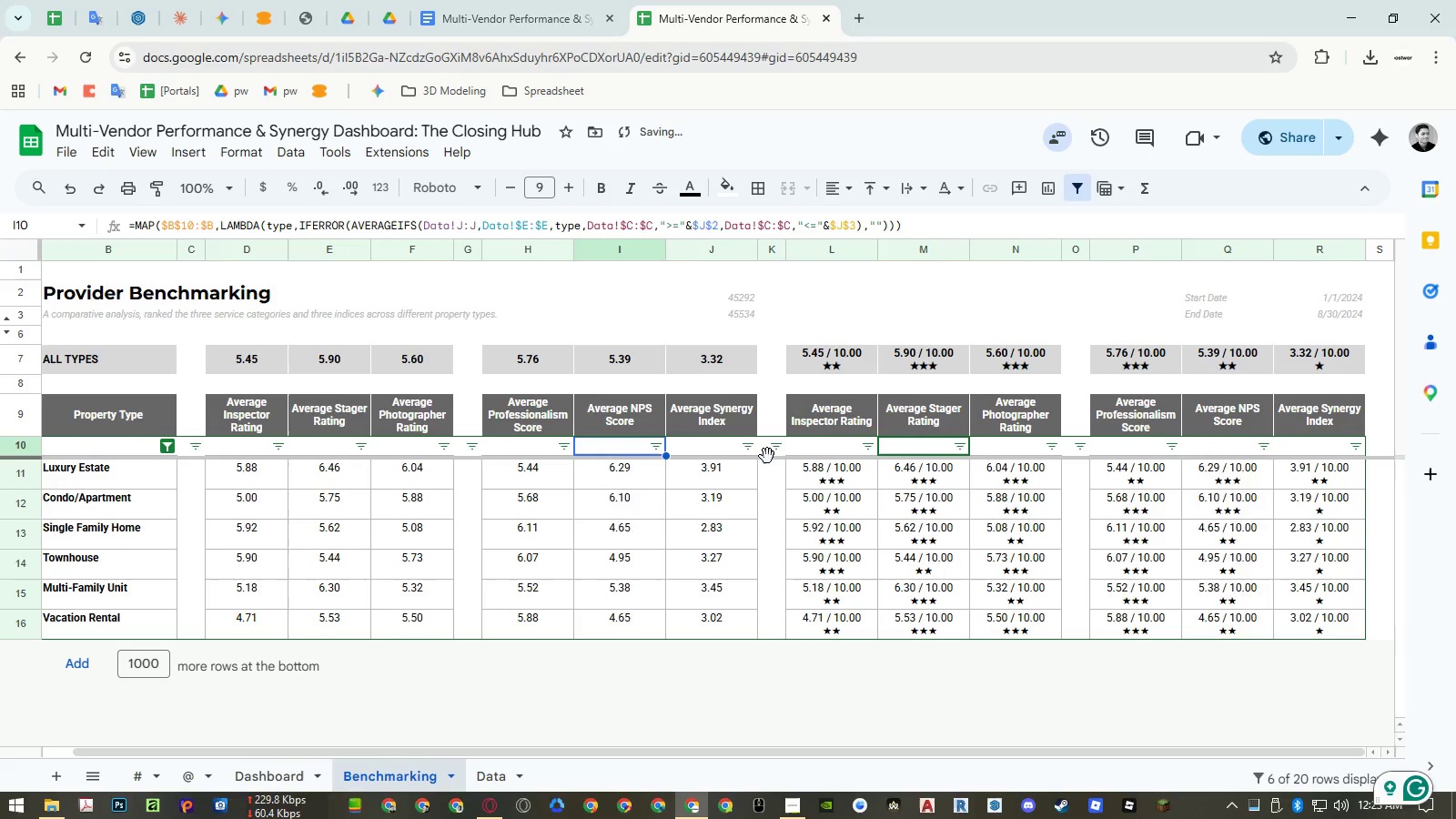 
key(Control+Z)
 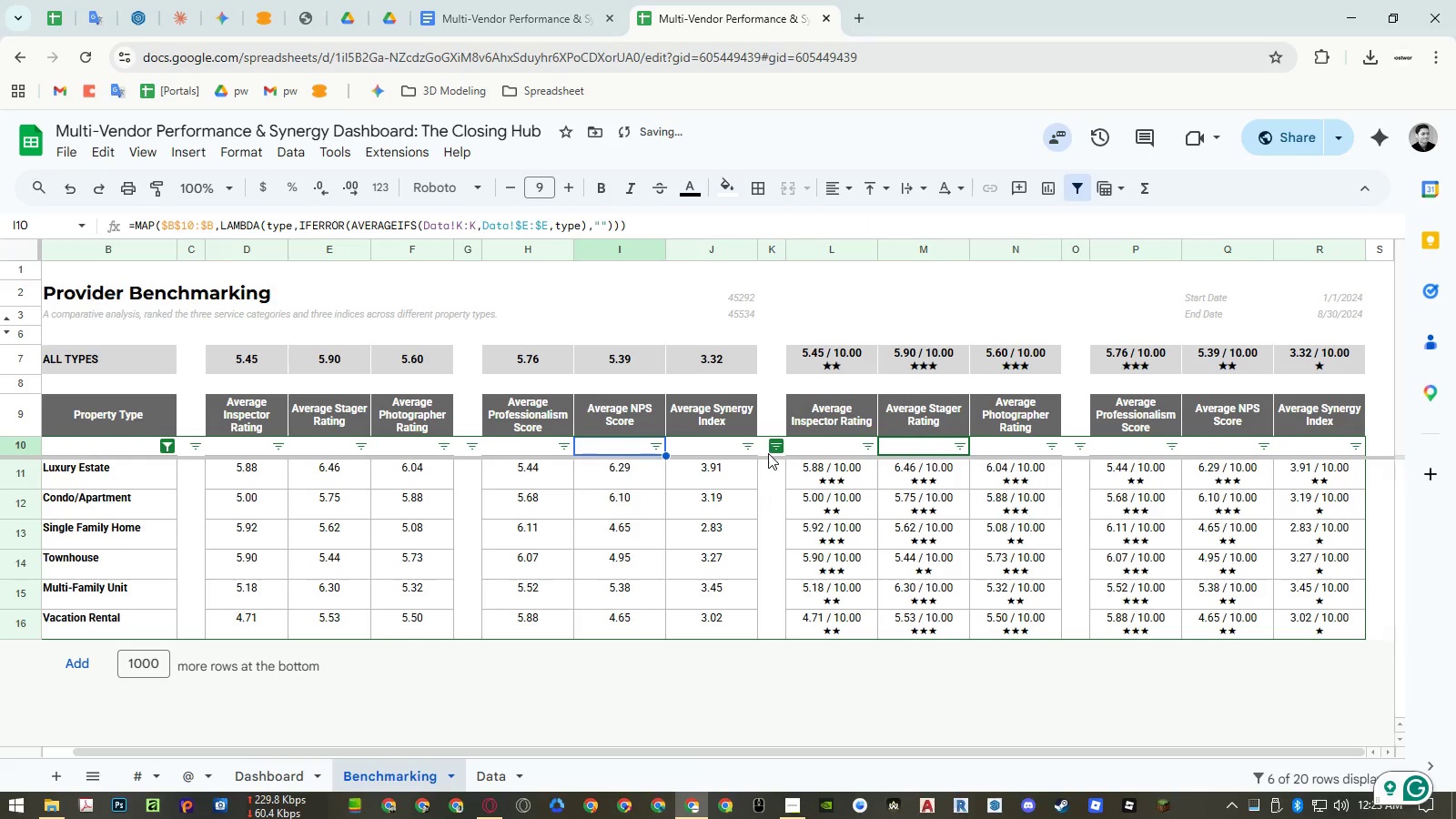 
key(Control+Y)
 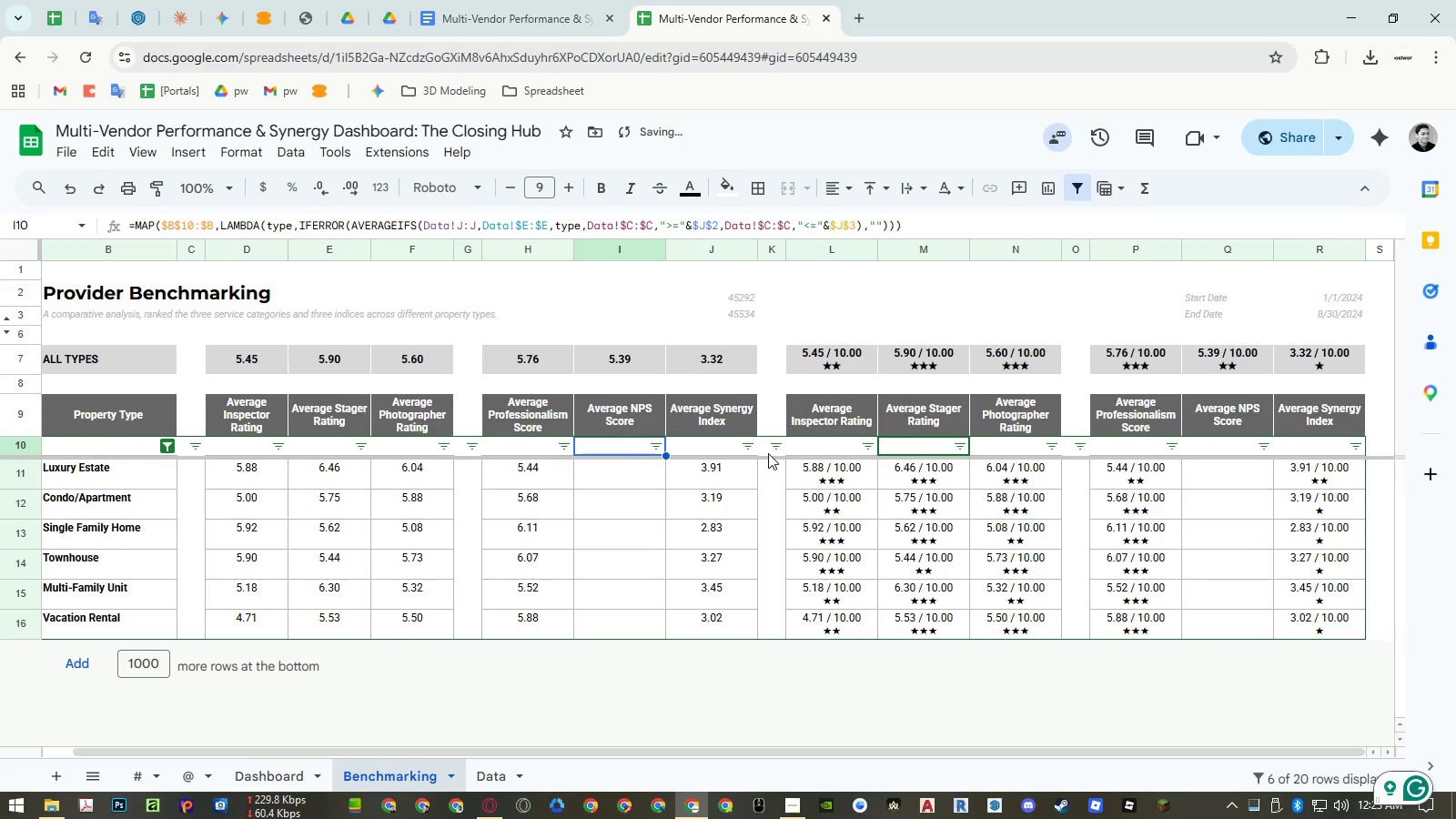 
key(Control+Y)
 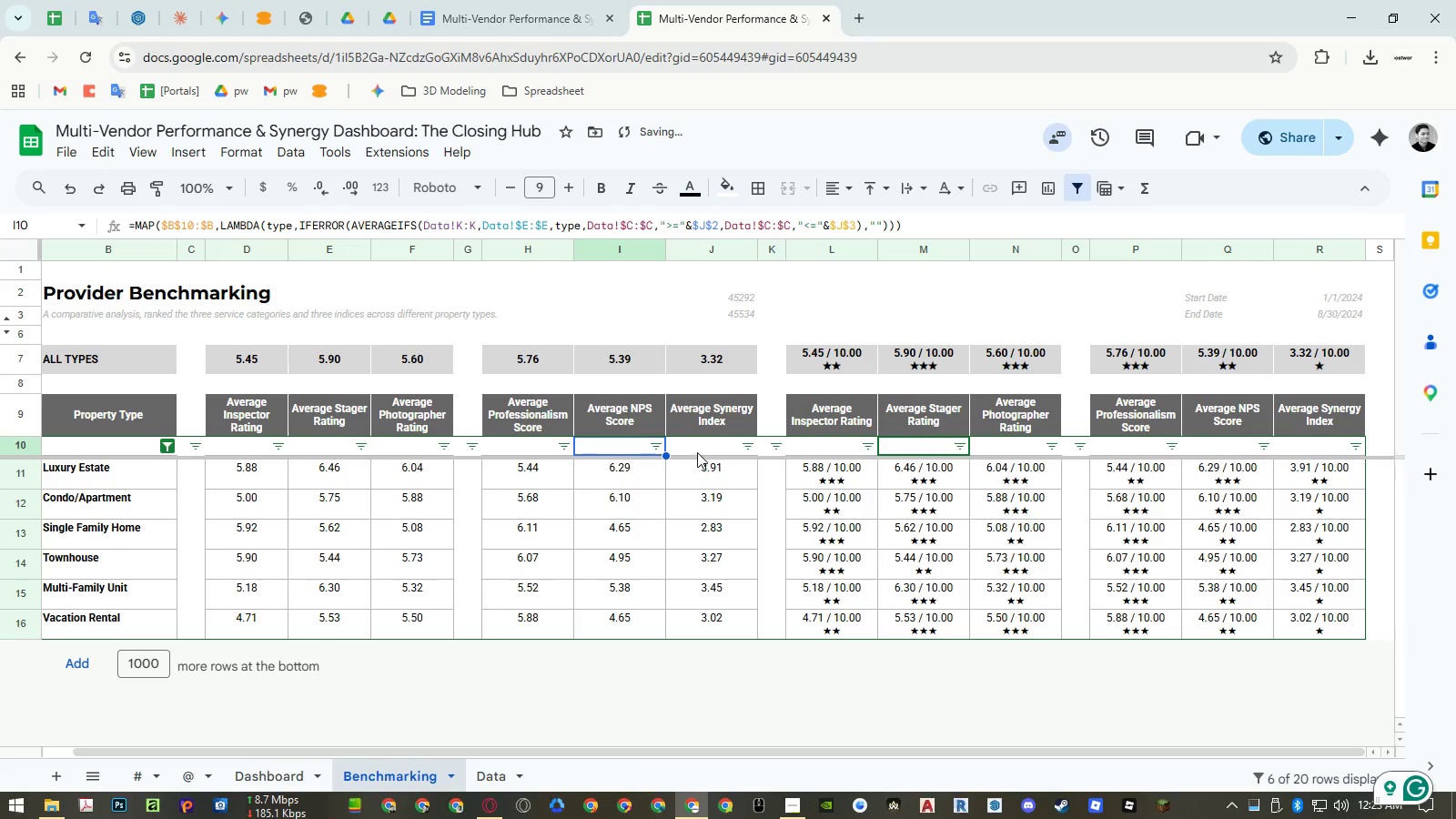 
left_click([699, 450])
 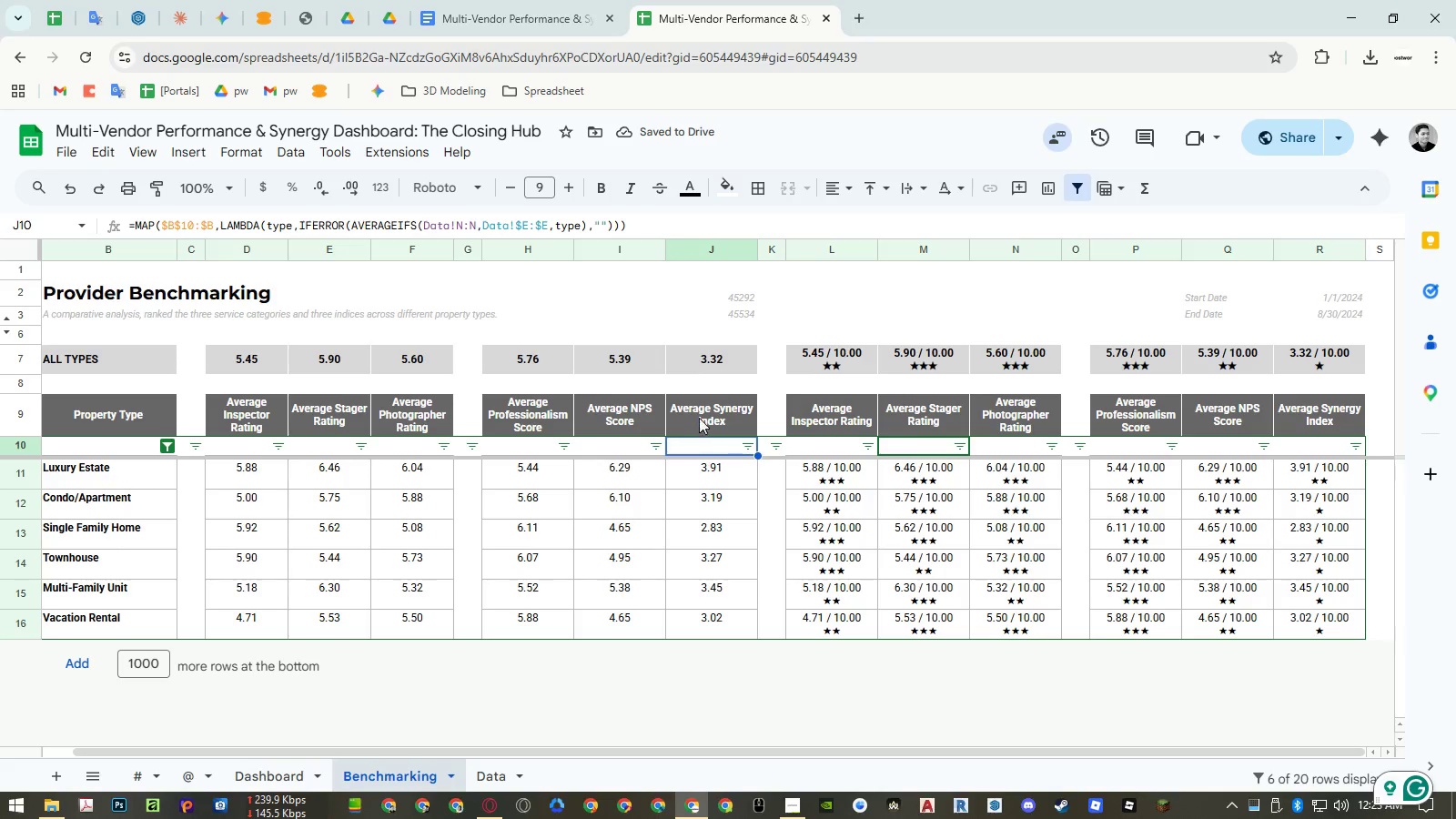 
left_click([699, 401])
 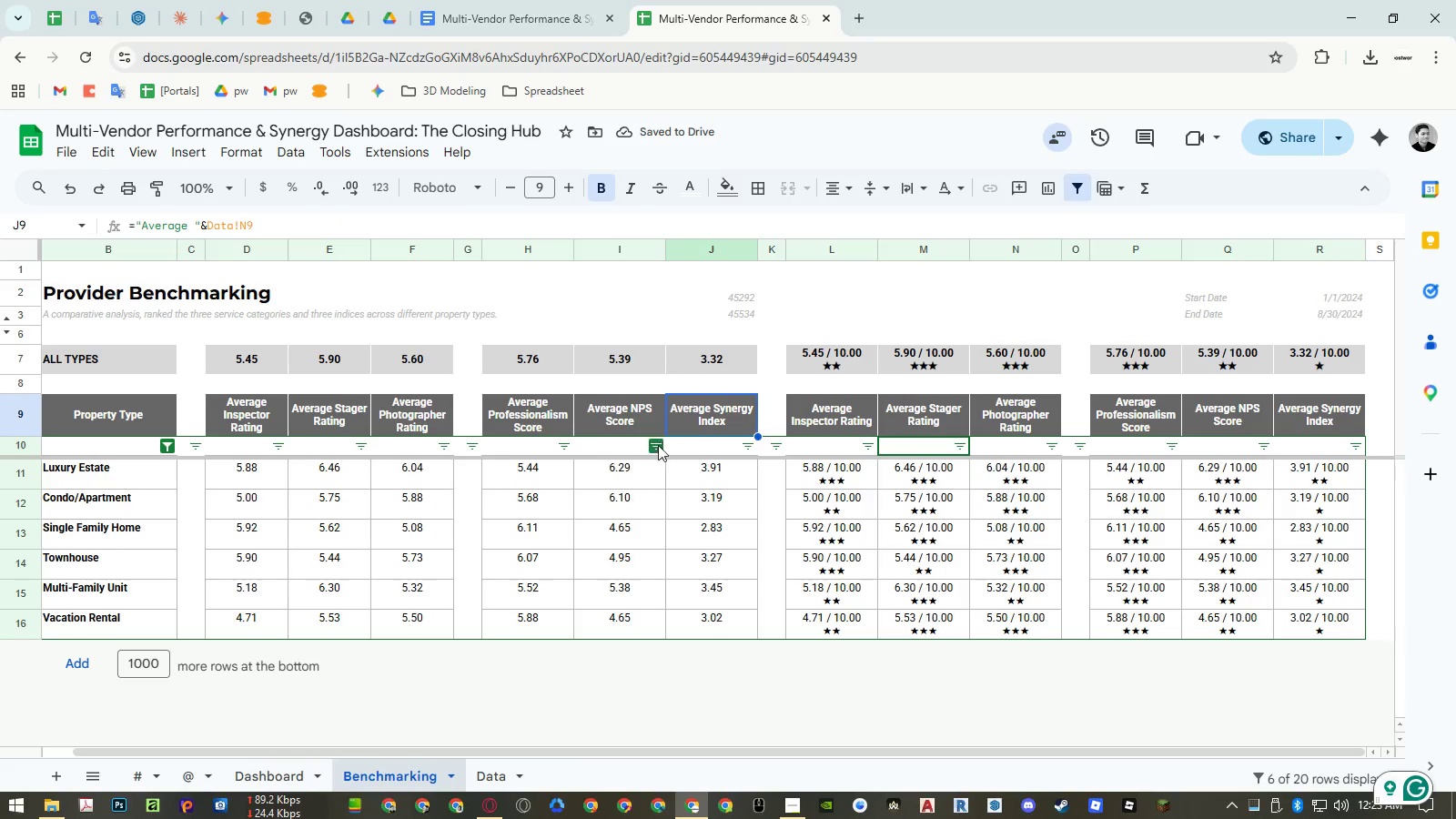 
left_click([628, 447])
 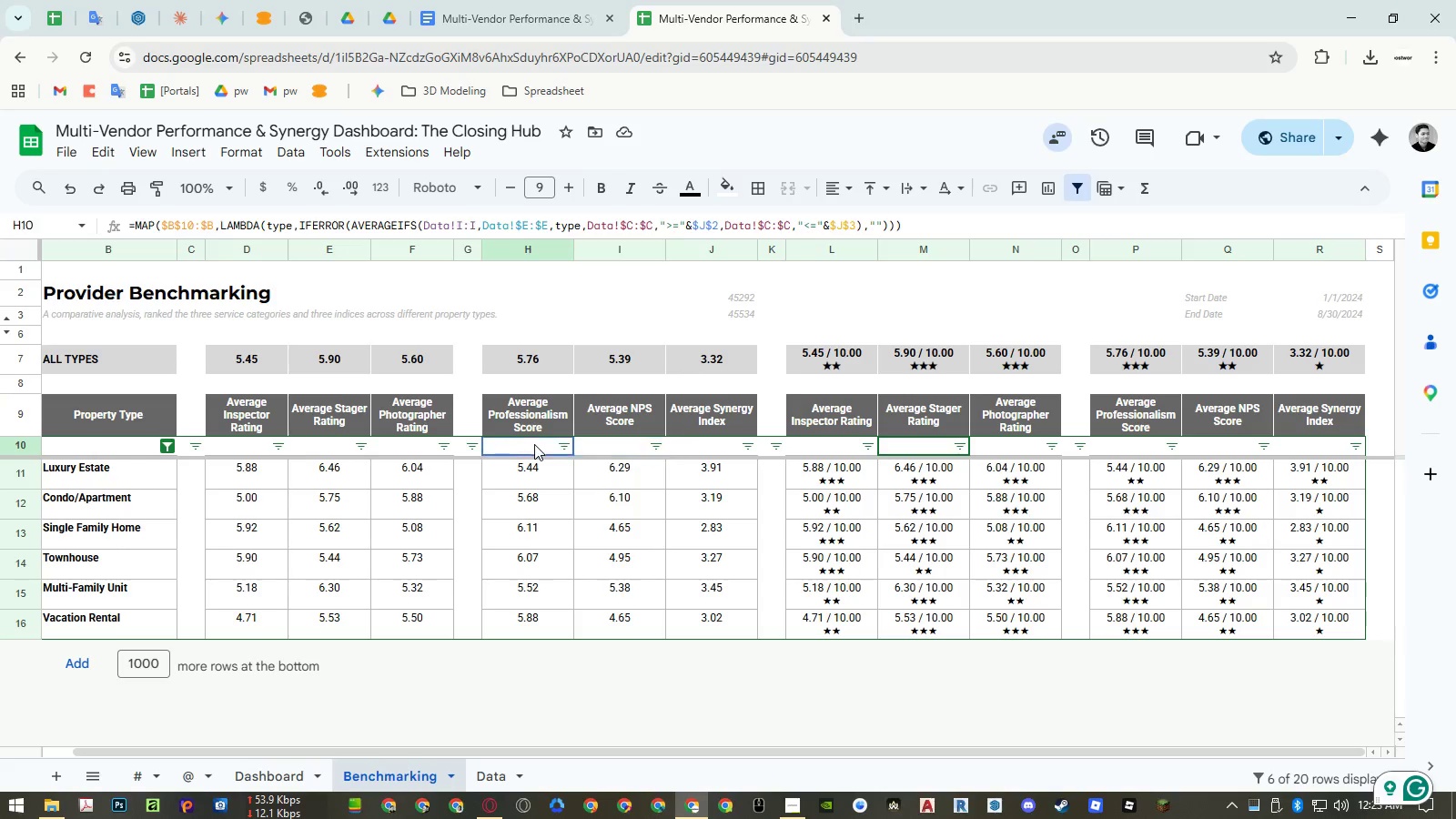 
double_click([622, 446])
 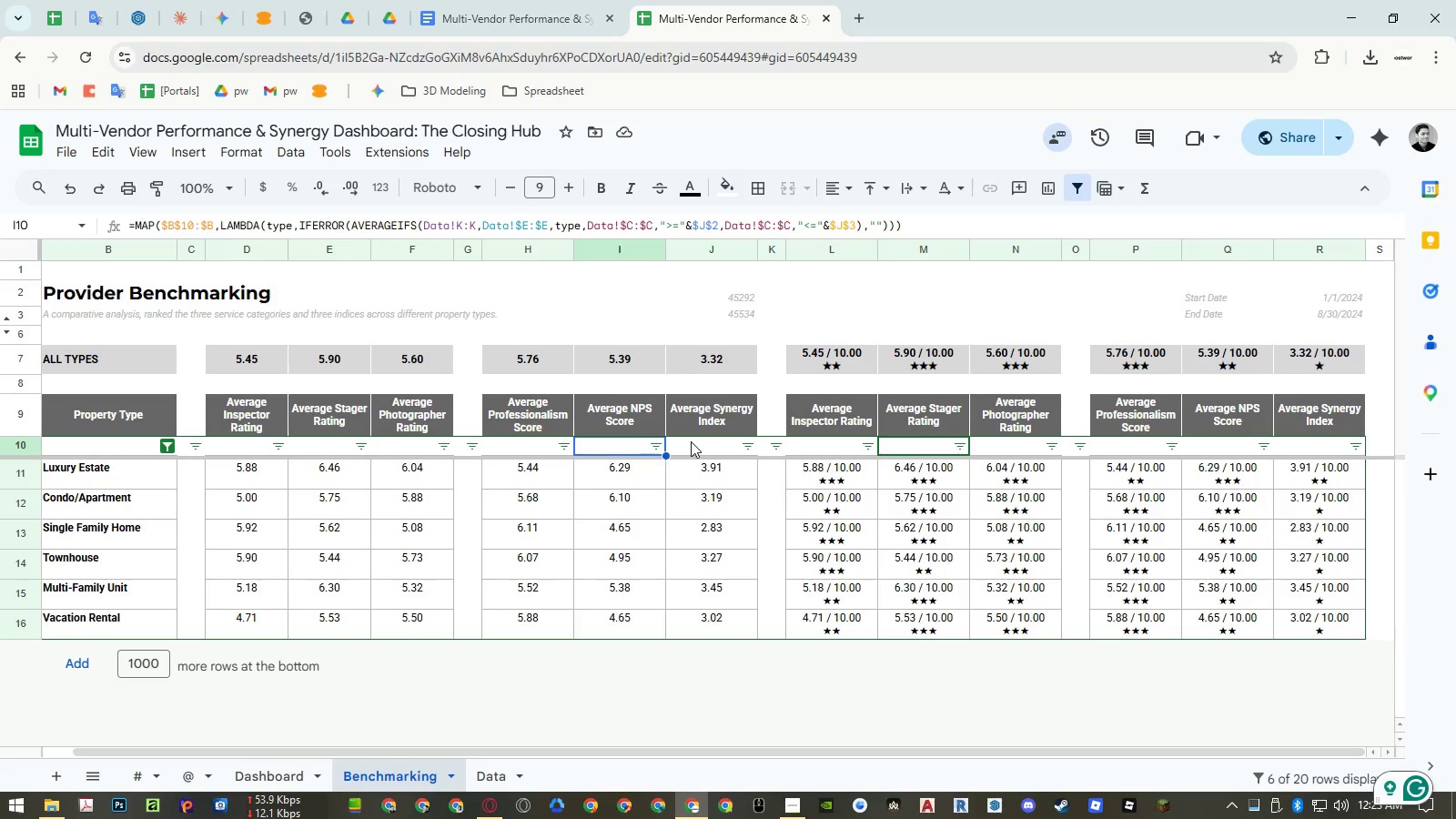 
left_click([701, 441])
 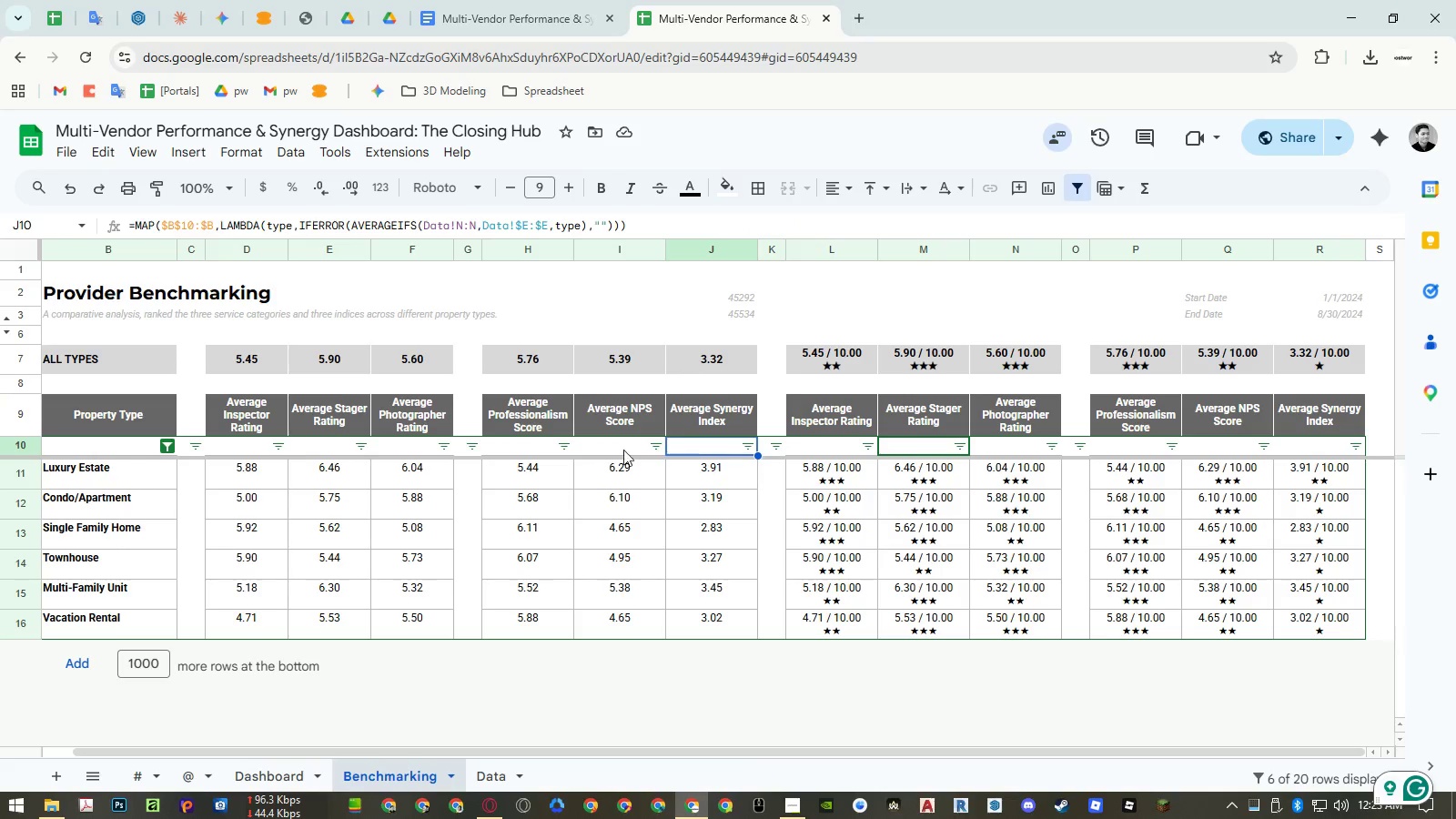 
left_click([607, 450])
 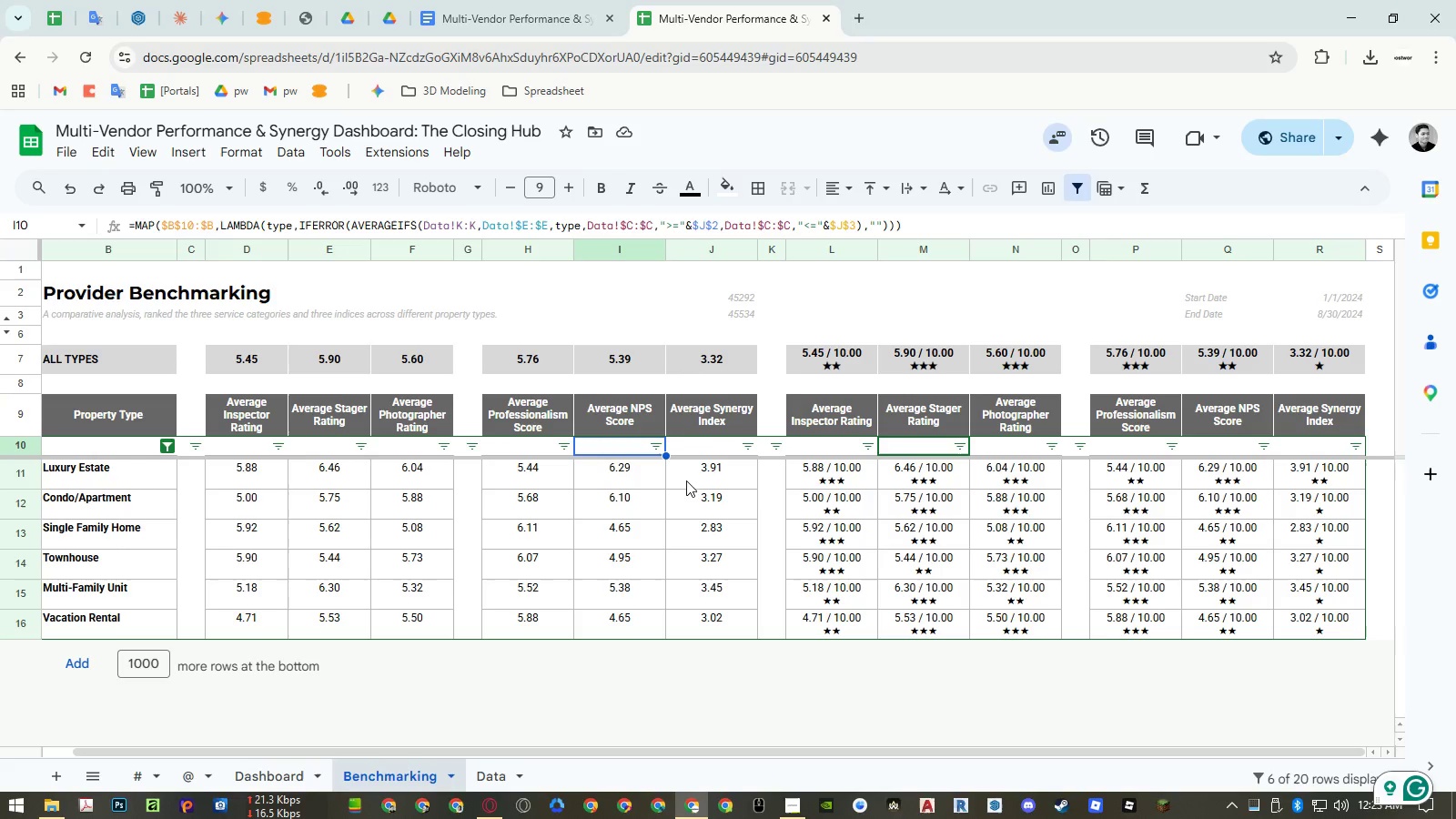 
key(Control+ControlLeft)
 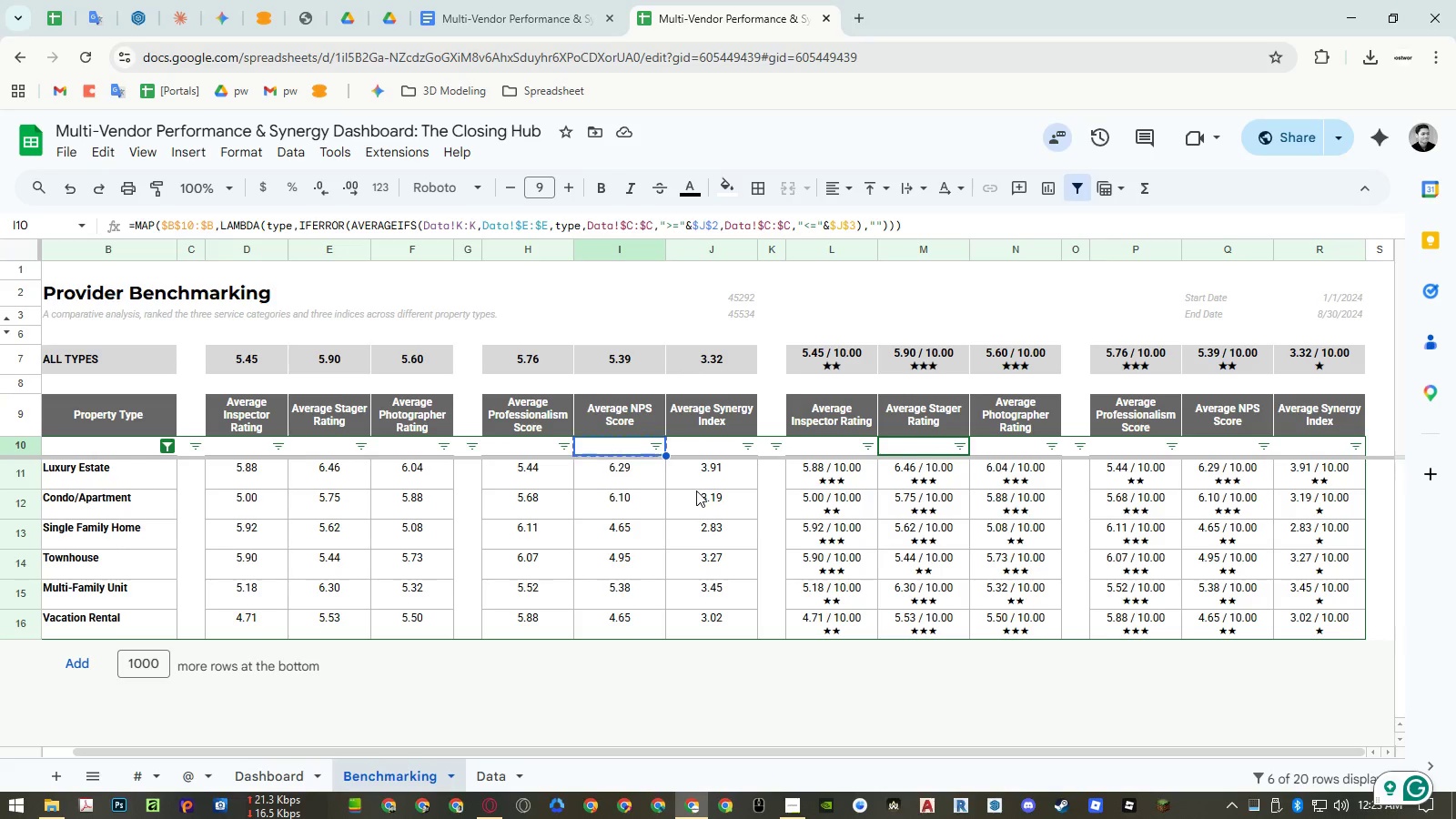 
key(Control+C)
 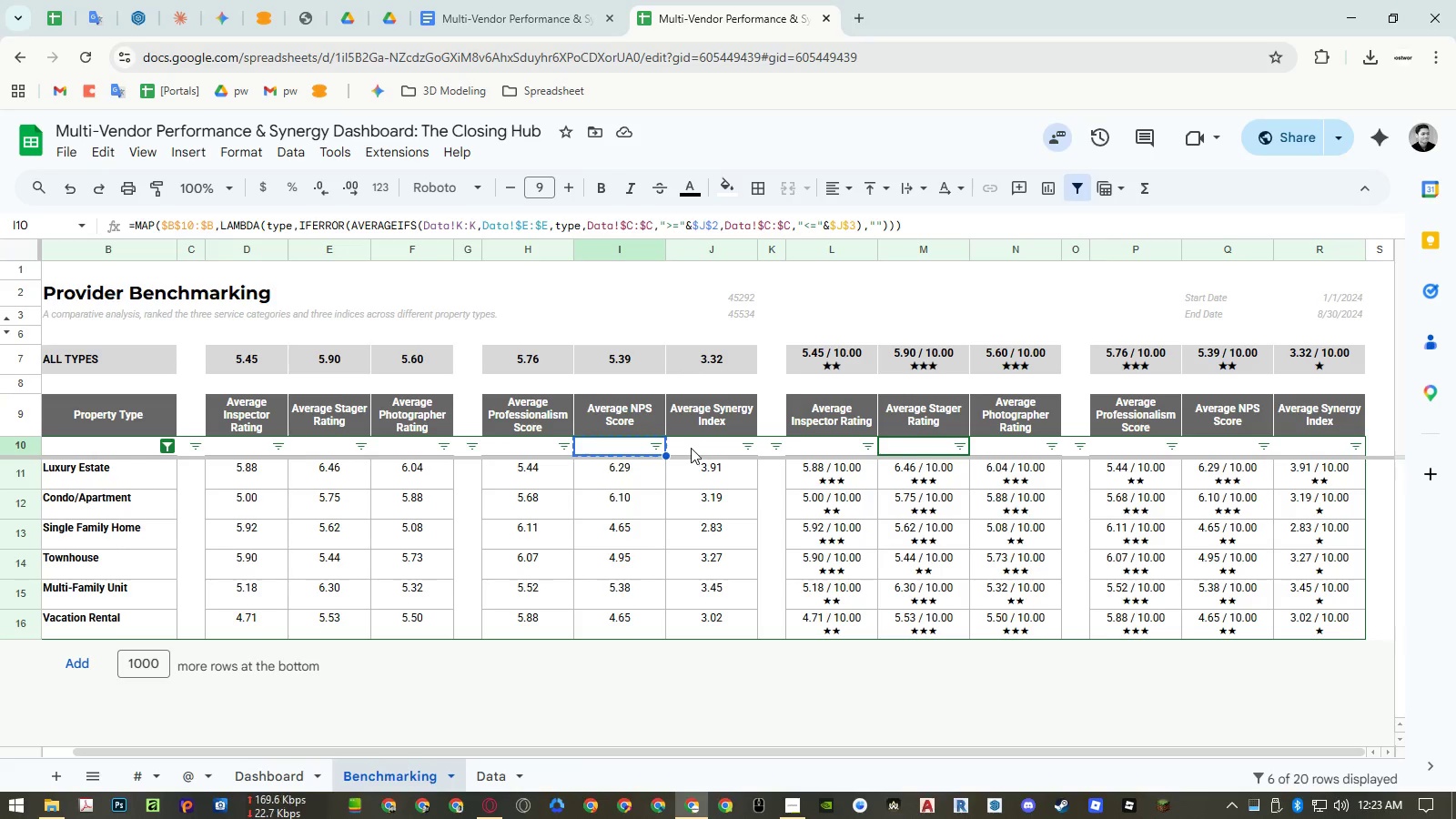 
left_click([691, 448])
 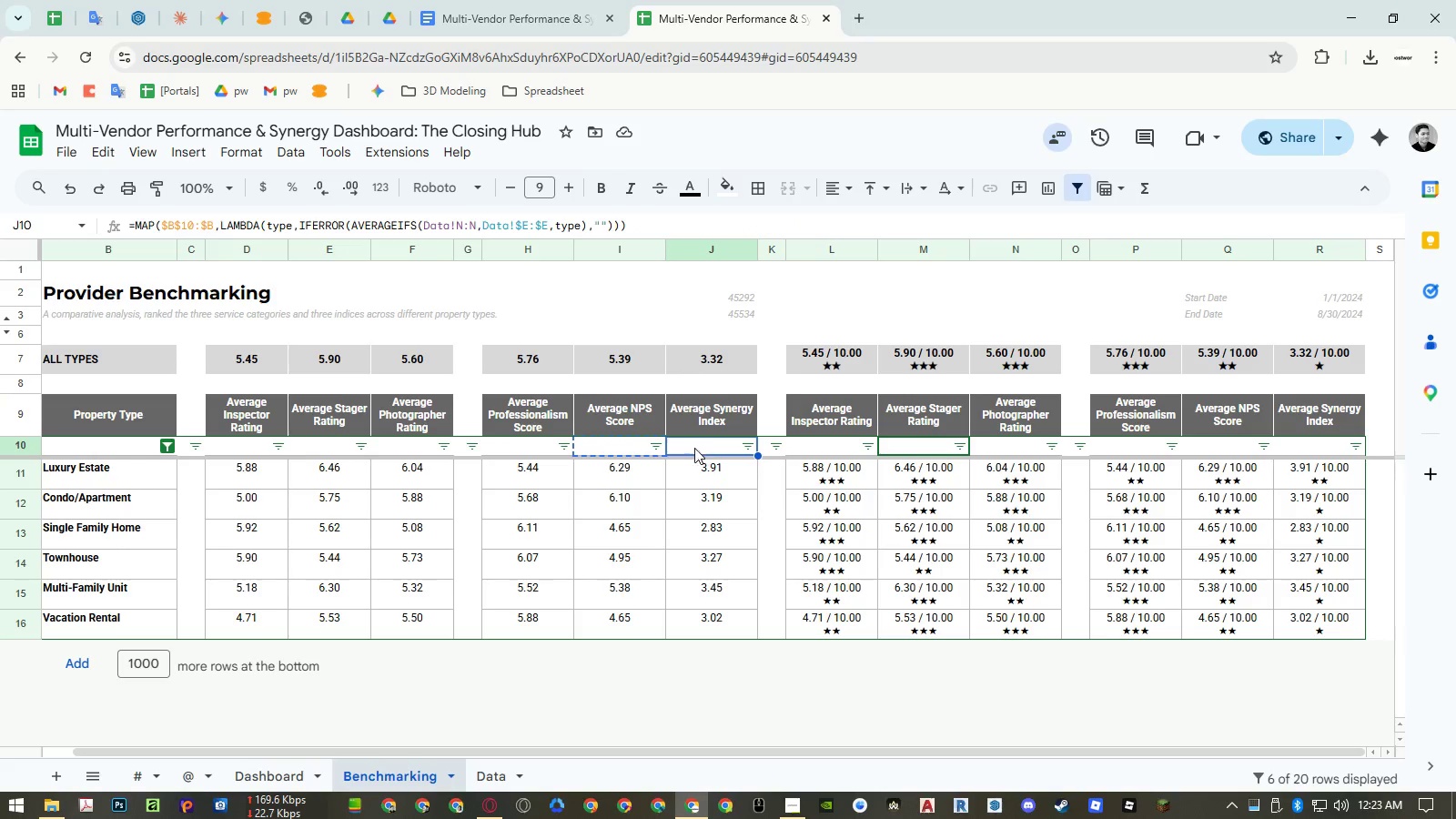 
key(Control+ControlLeft)
 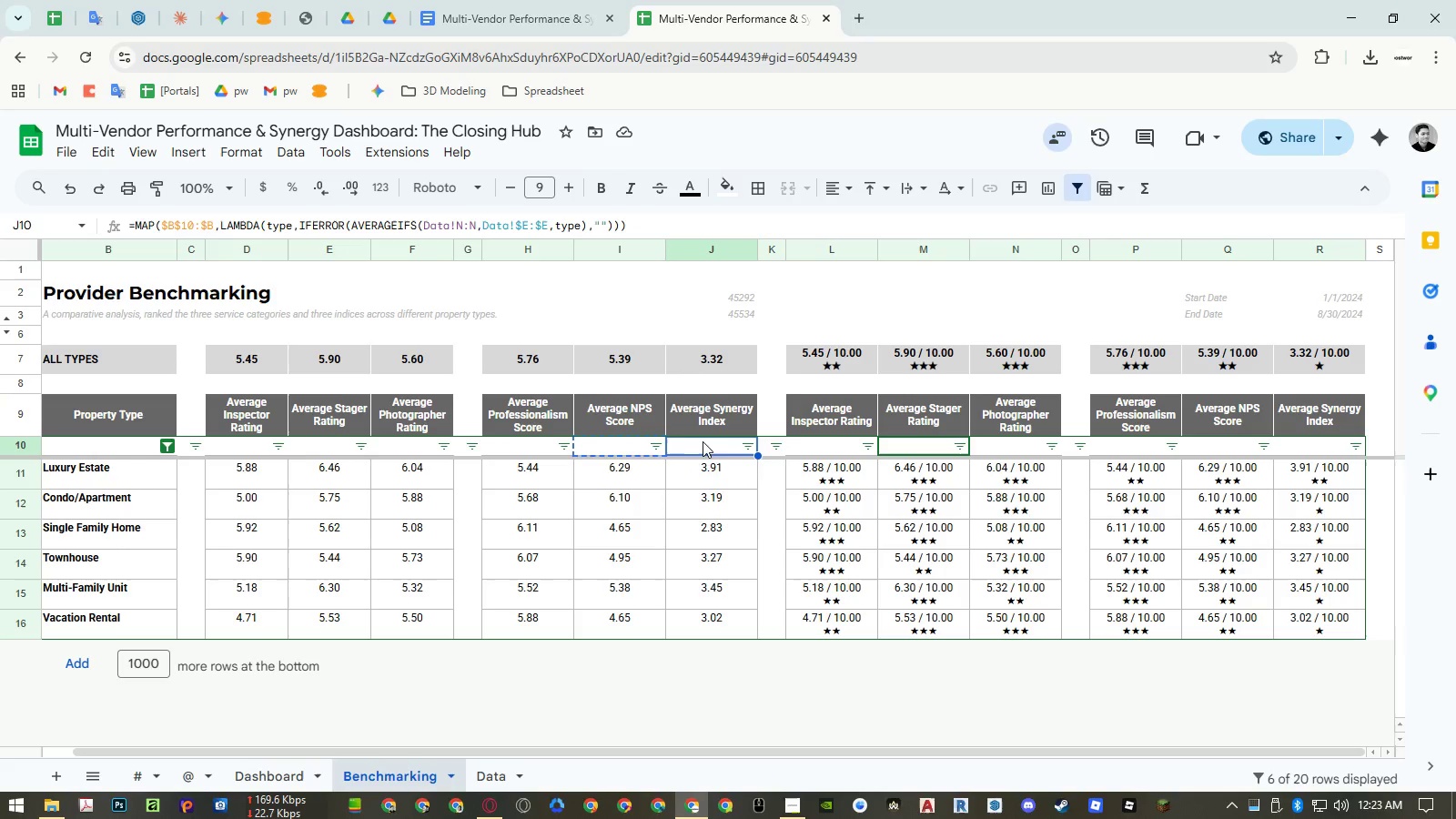 
key(Control+V)
 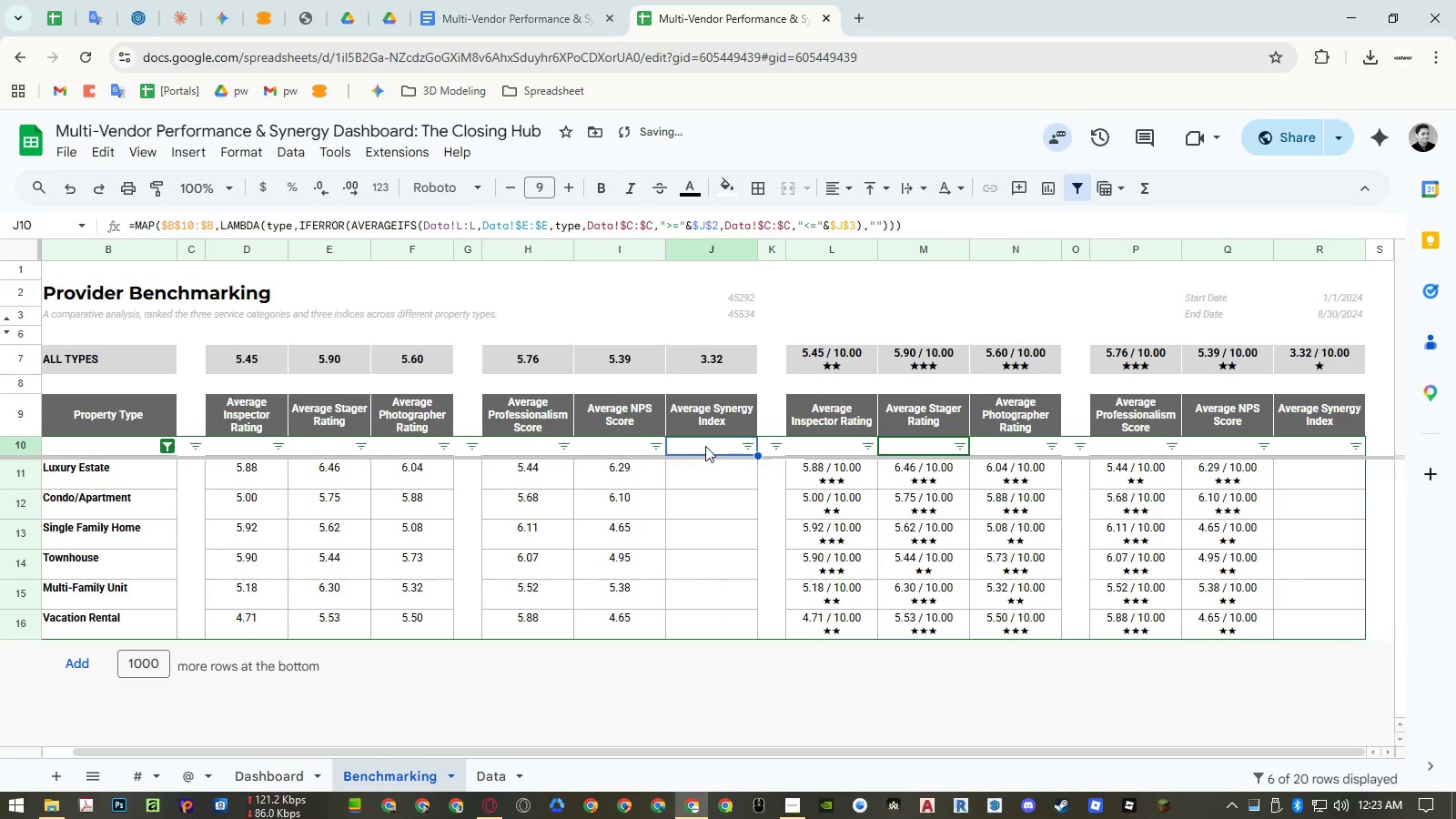 
double_click([704, 445])
 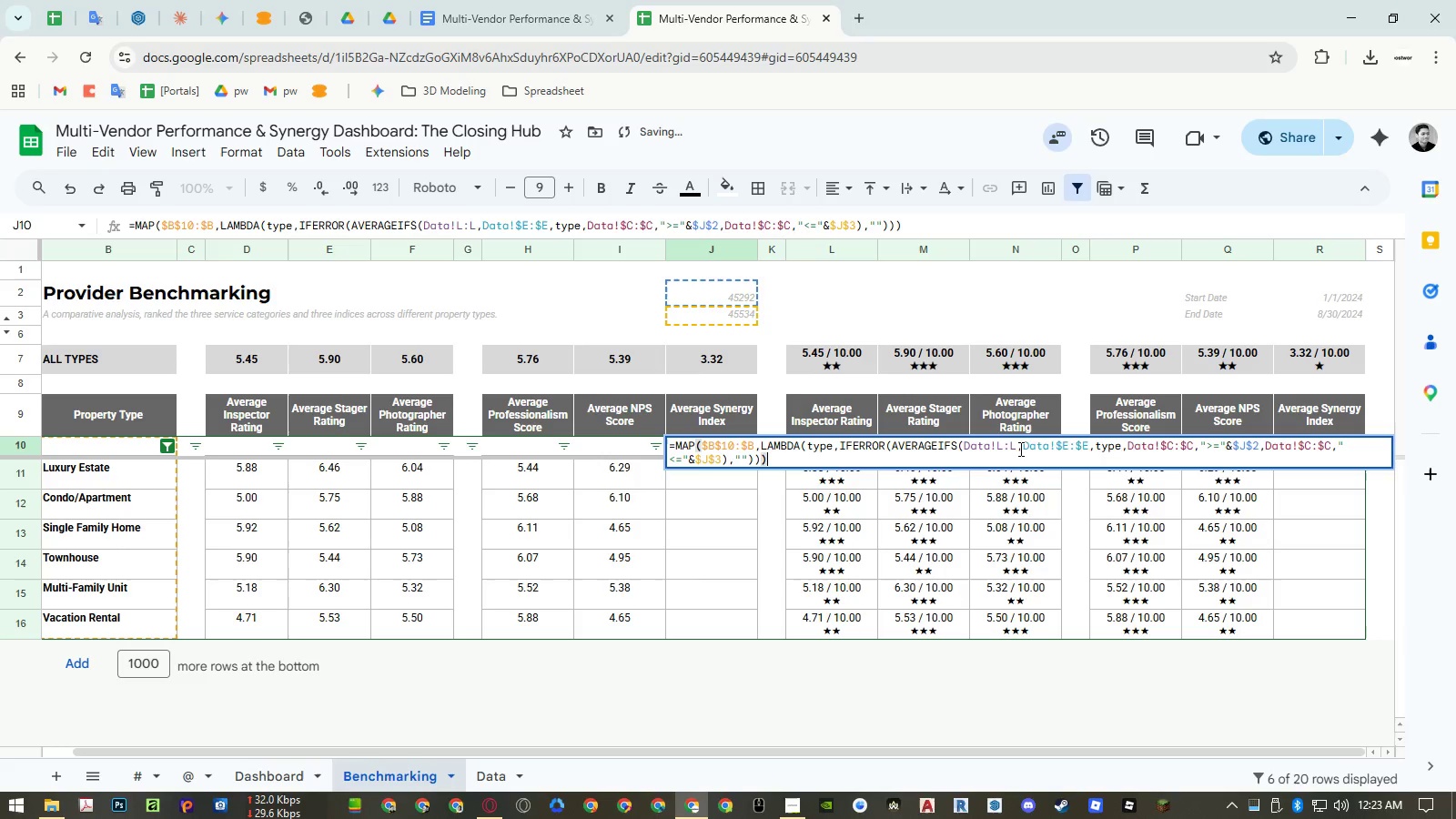 
left_click_drag(start_coordinate=[1016, 447], to_coordinate=[996, 447])
 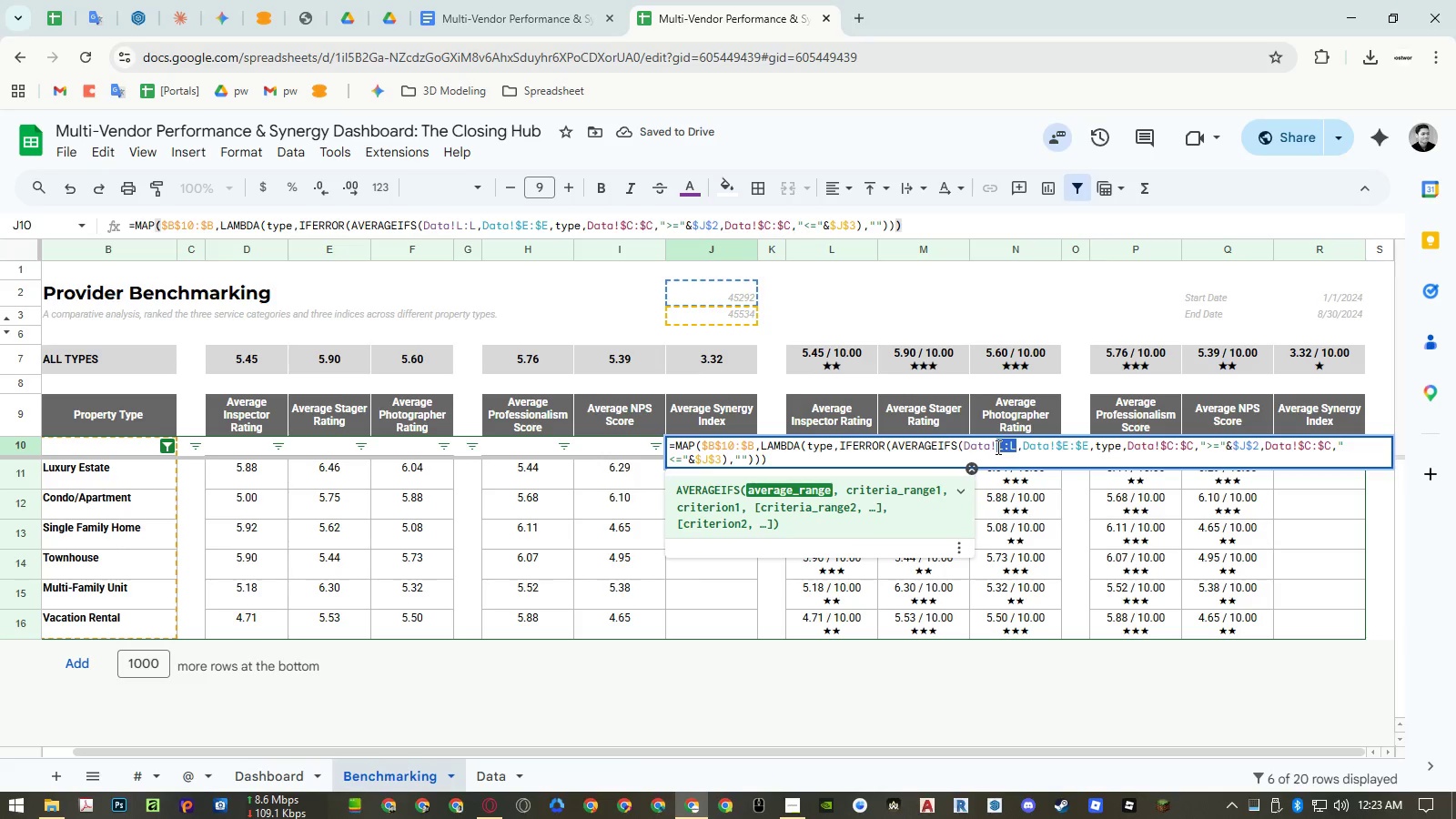 
key(Shift+N)
 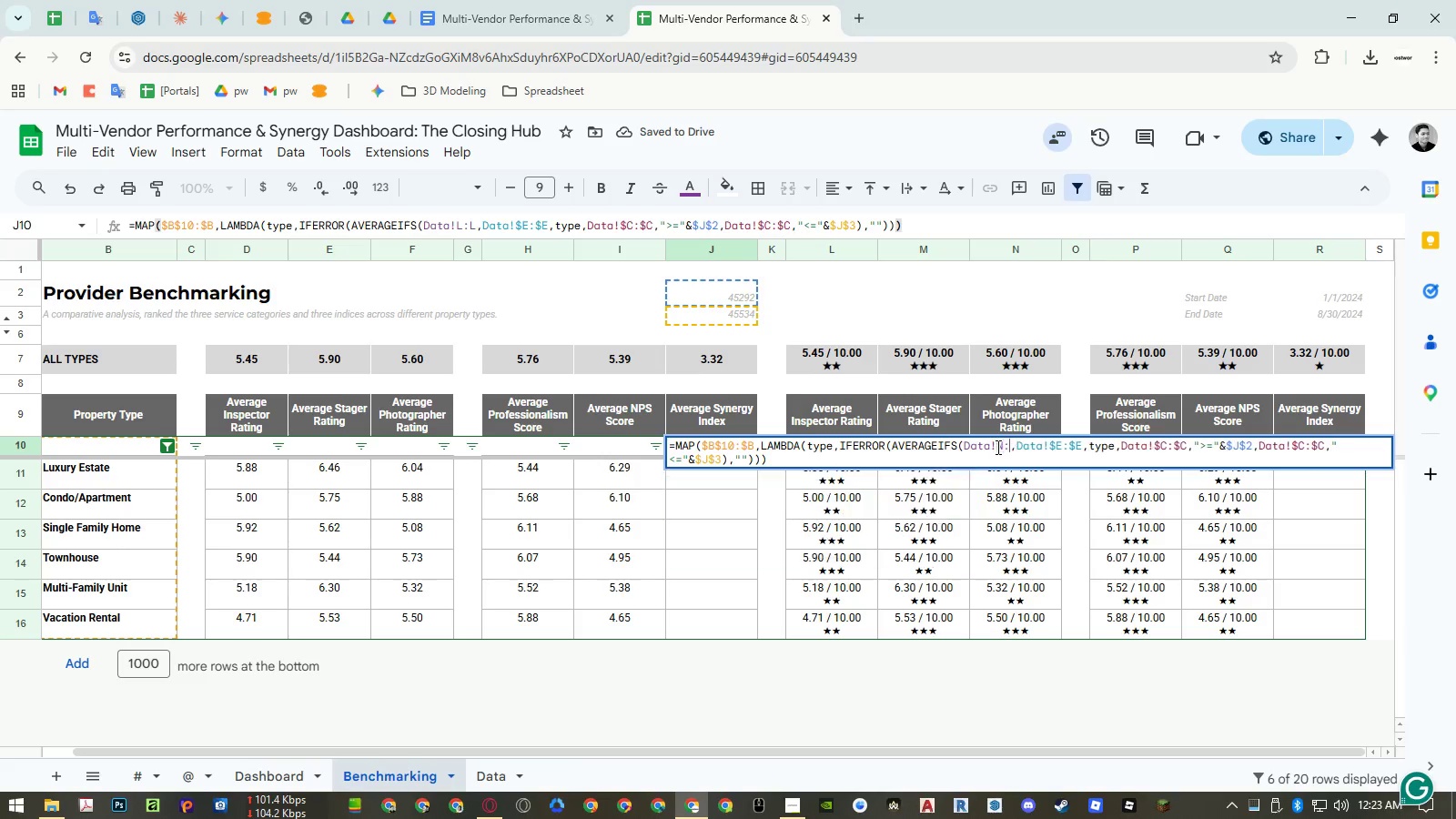 
key(Shift+Semicolon)
 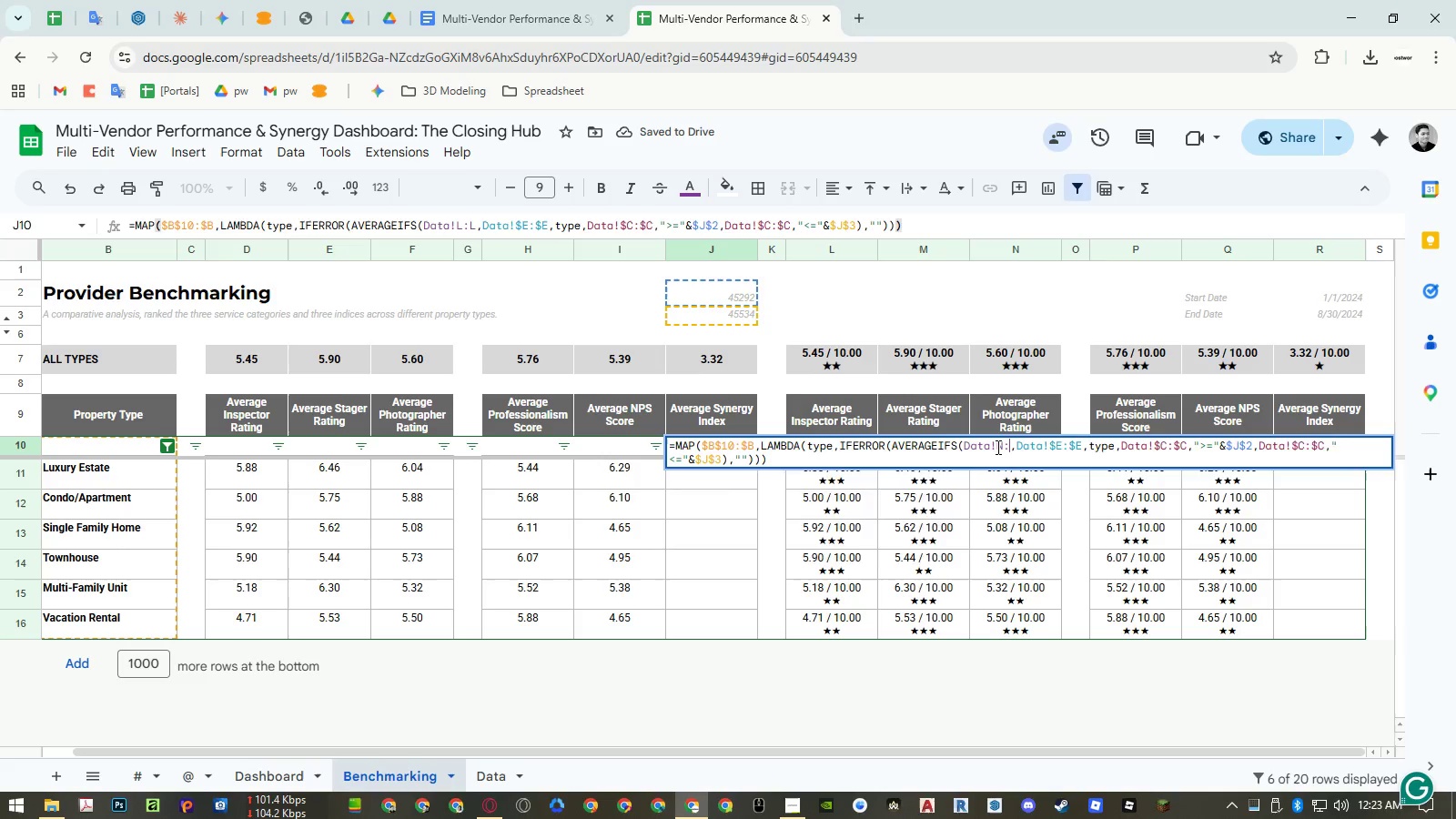 
key(Shift+N)
 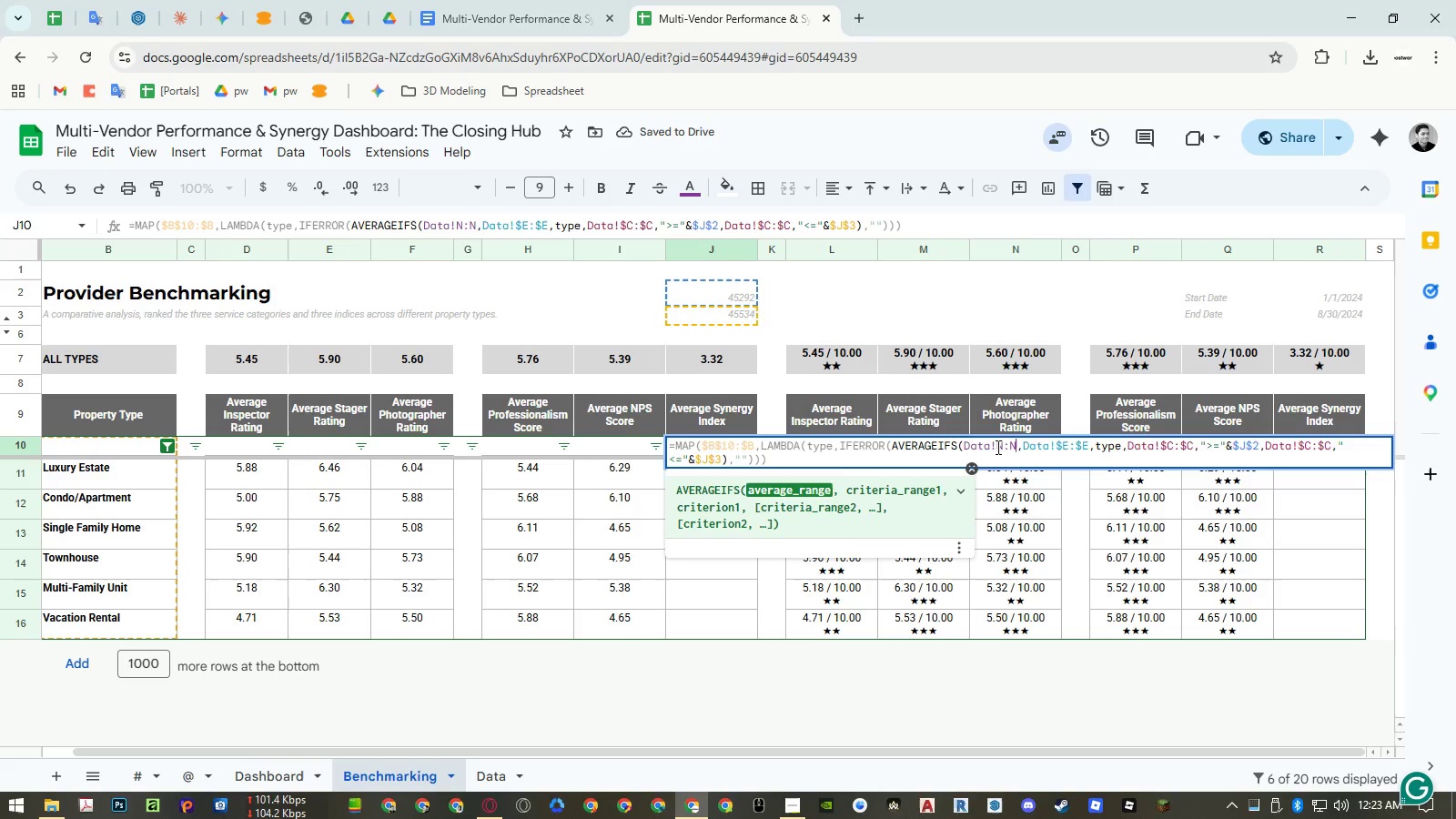 
key(Enter)
 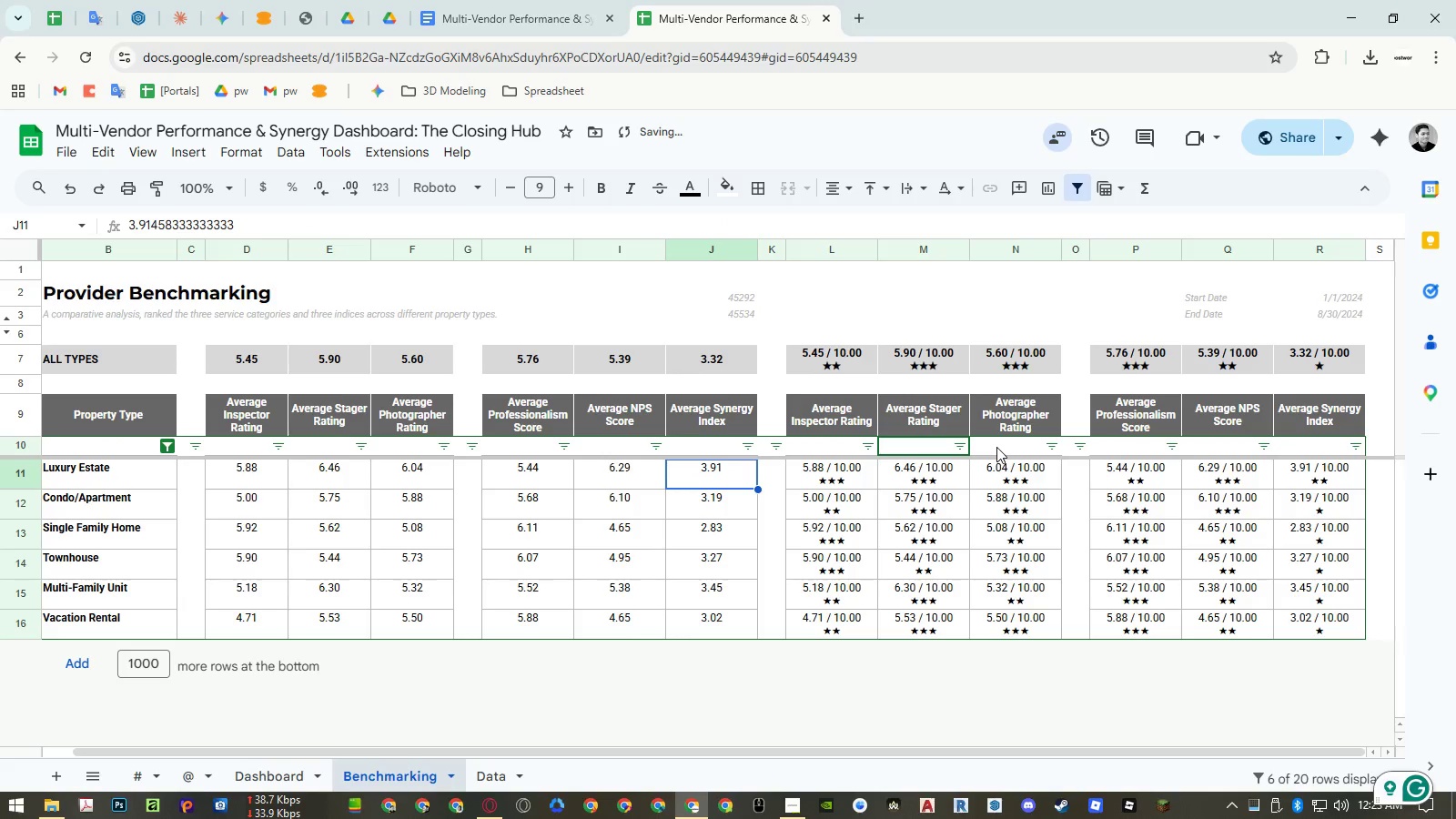 
key(Control+Z)
 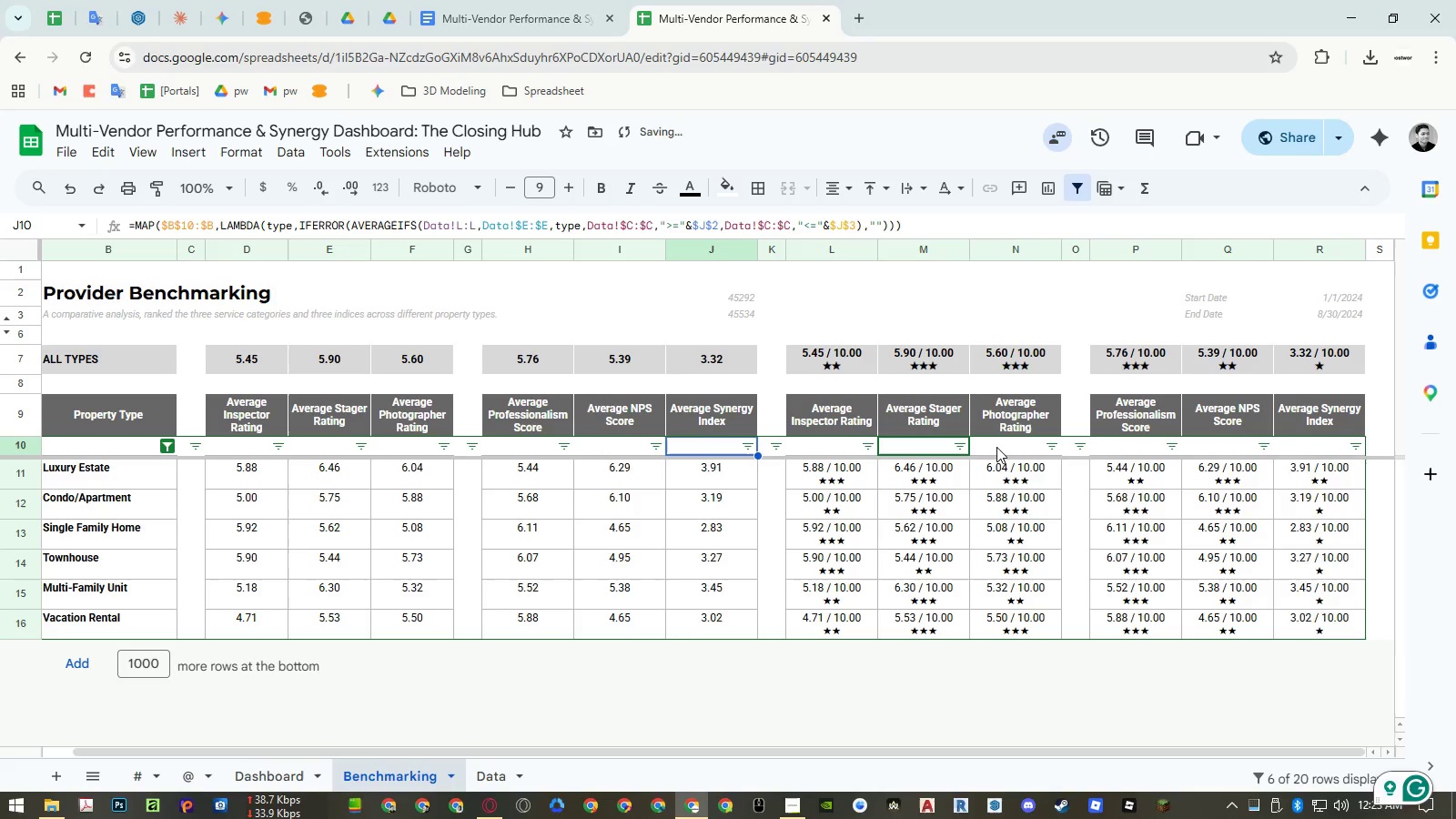 
key(Control+Z)
 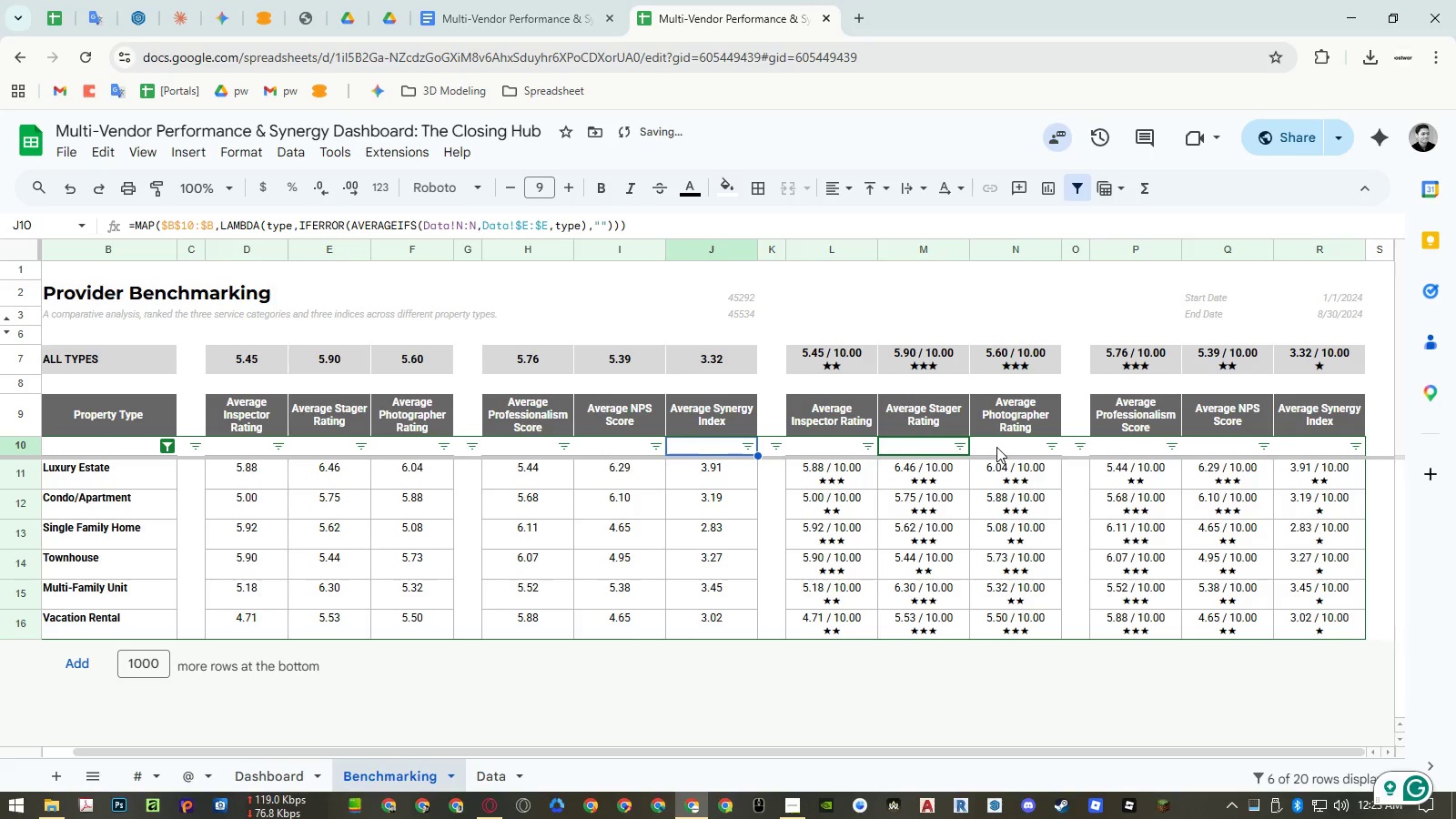 
key(Control+Y)
 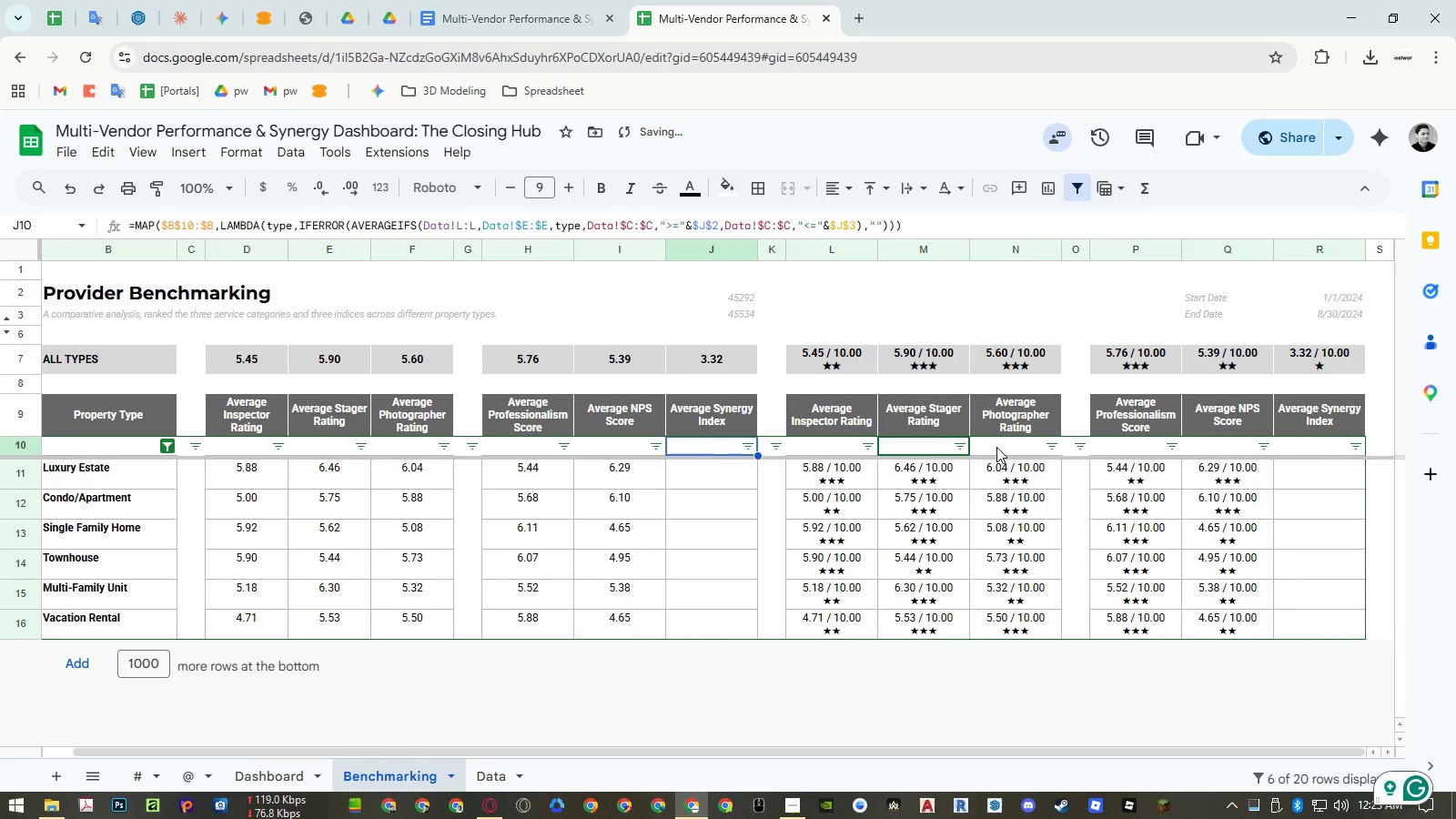 
key(Control+Y)
 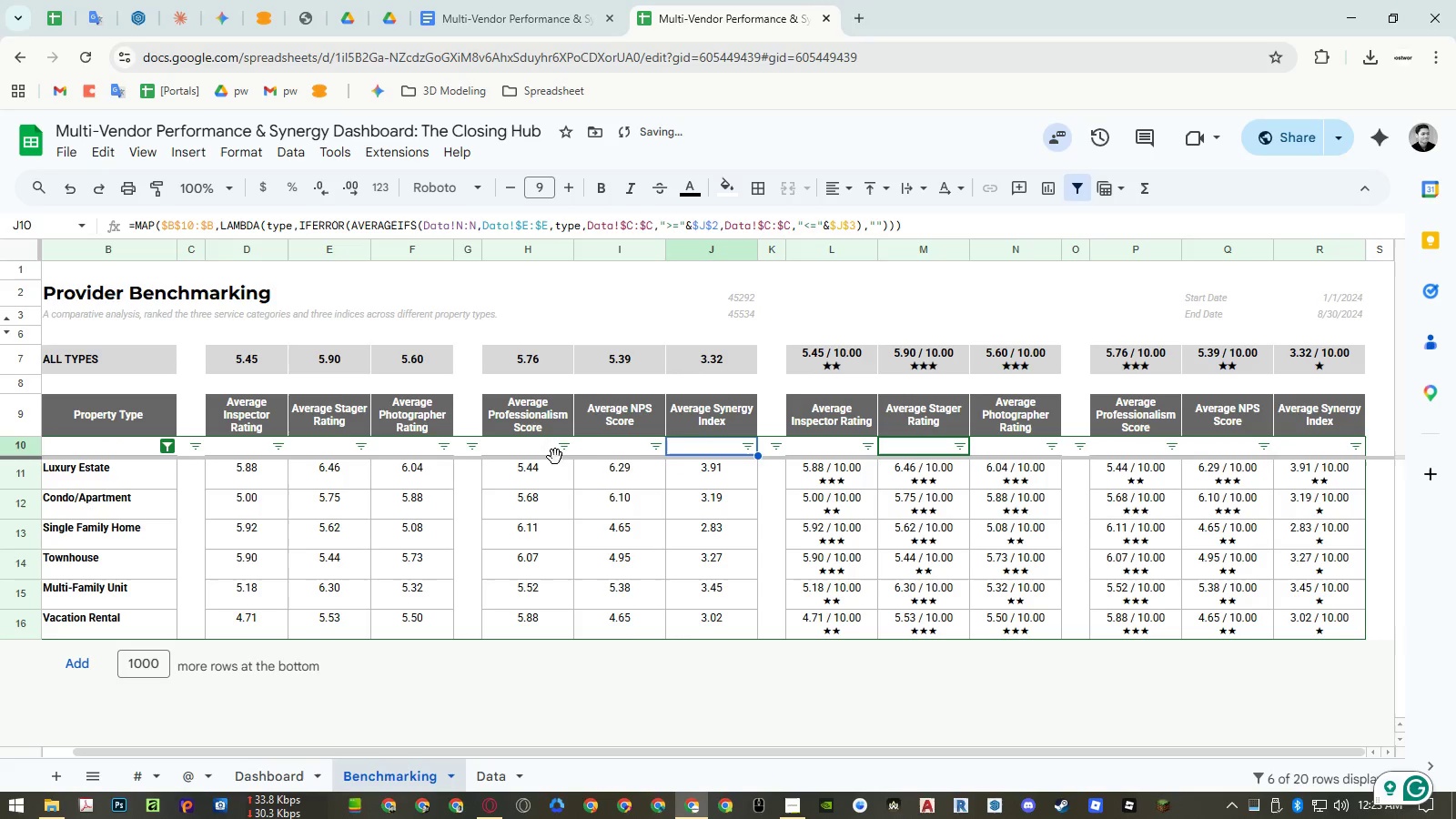 
left_click([529, 446])
 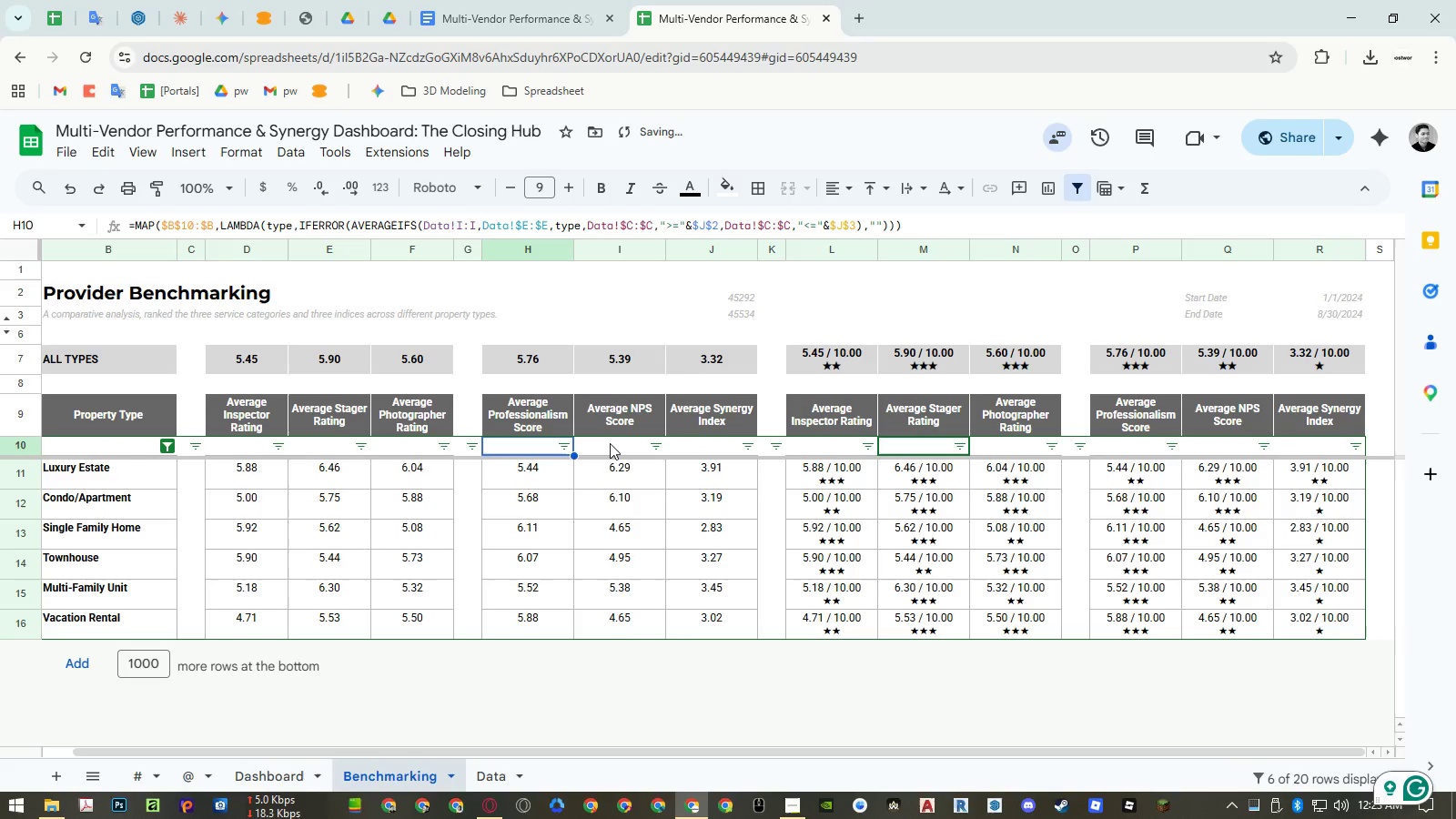 
left_click([611, 443])
 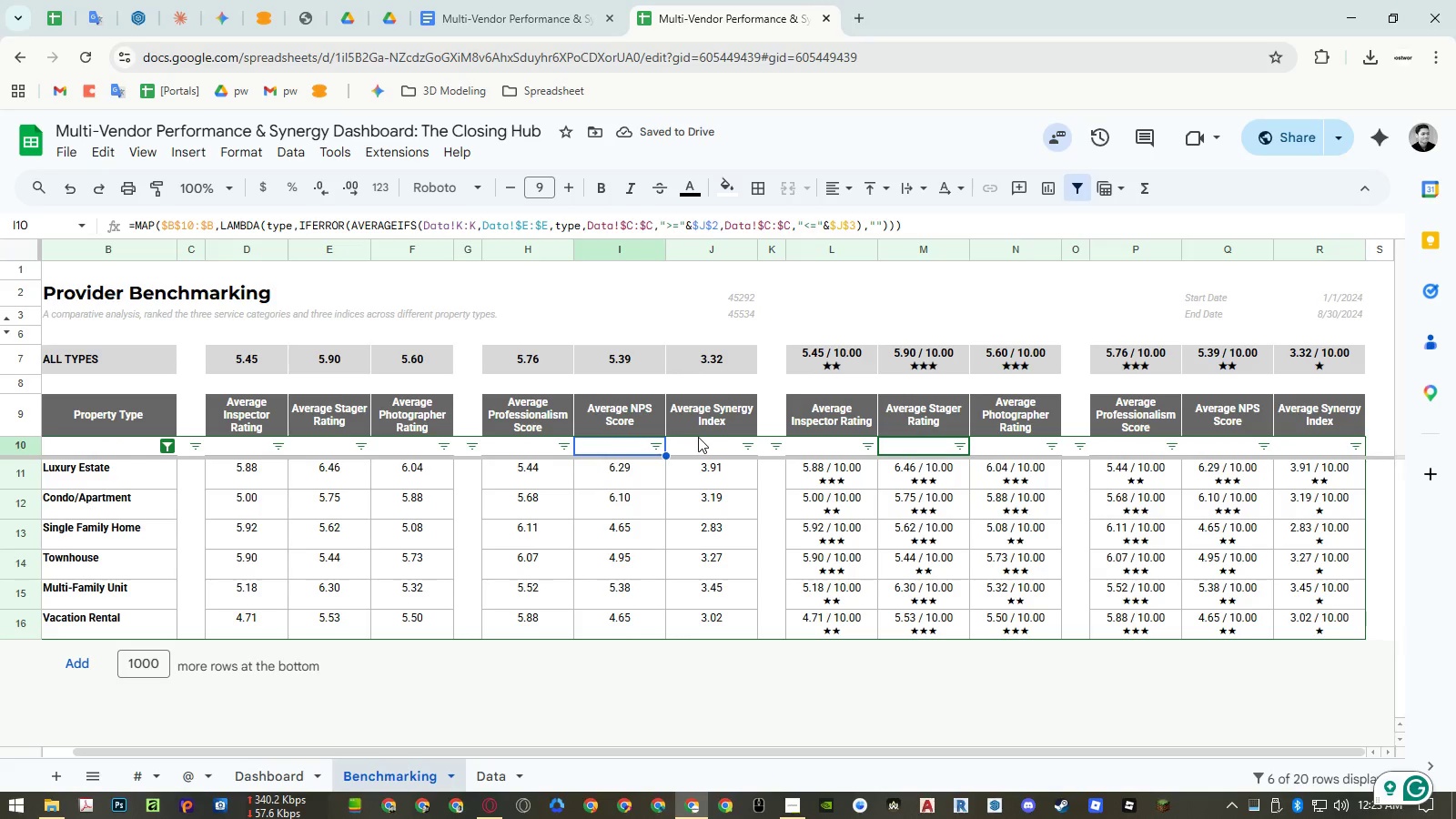 
left_click([698, 437])
 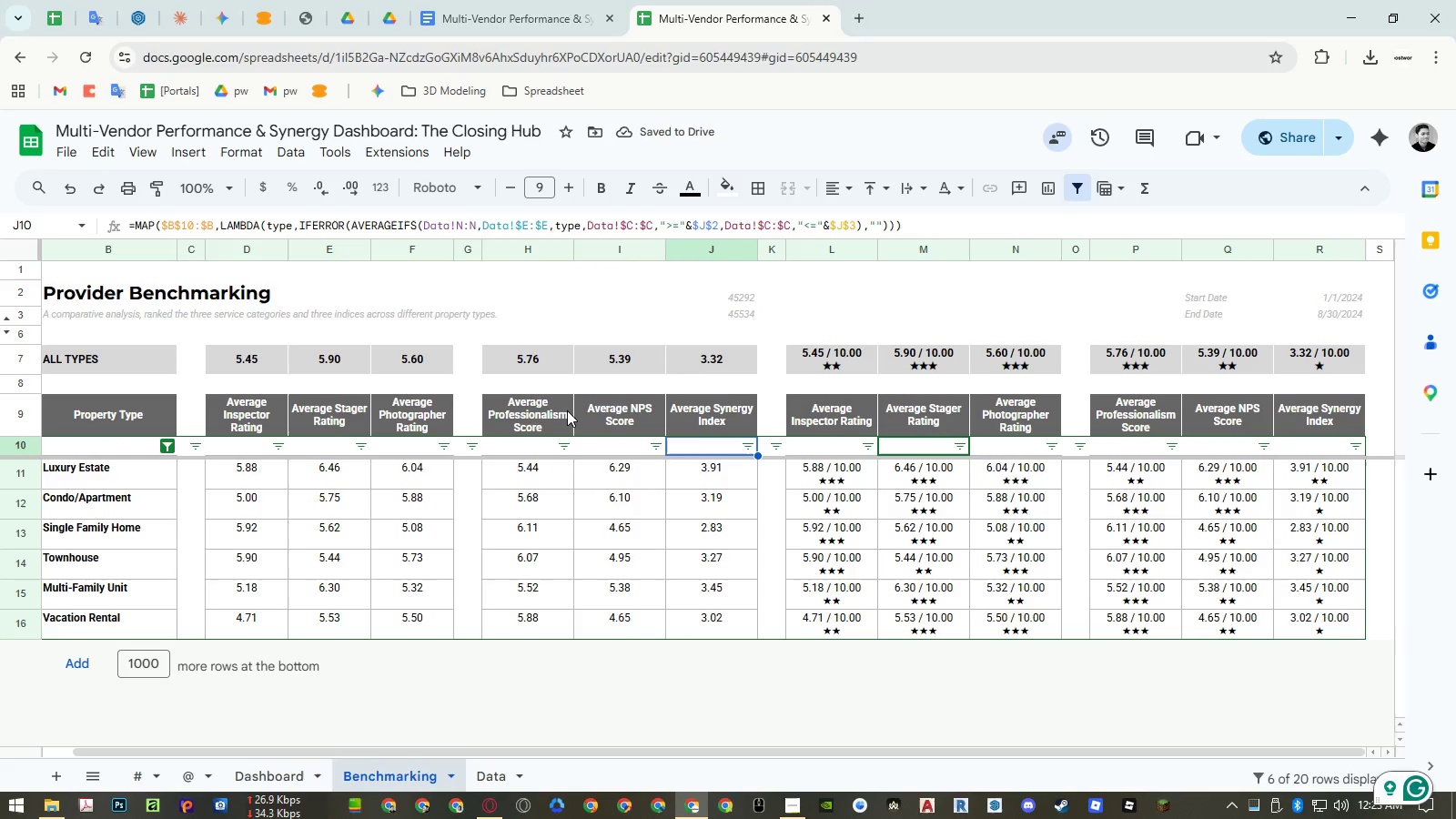 
left_click([557, 410])
 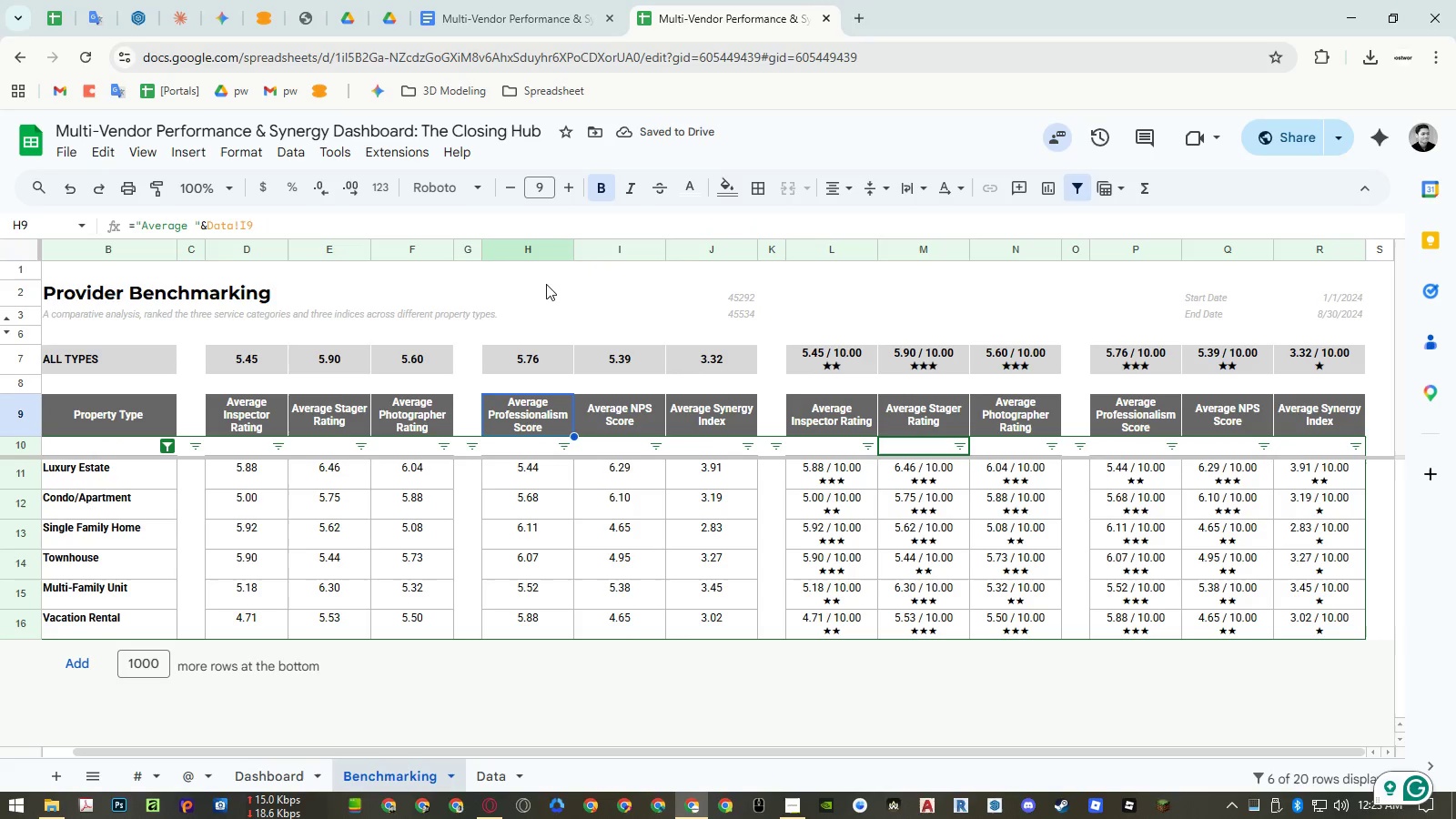 
key(ArrowRight)
 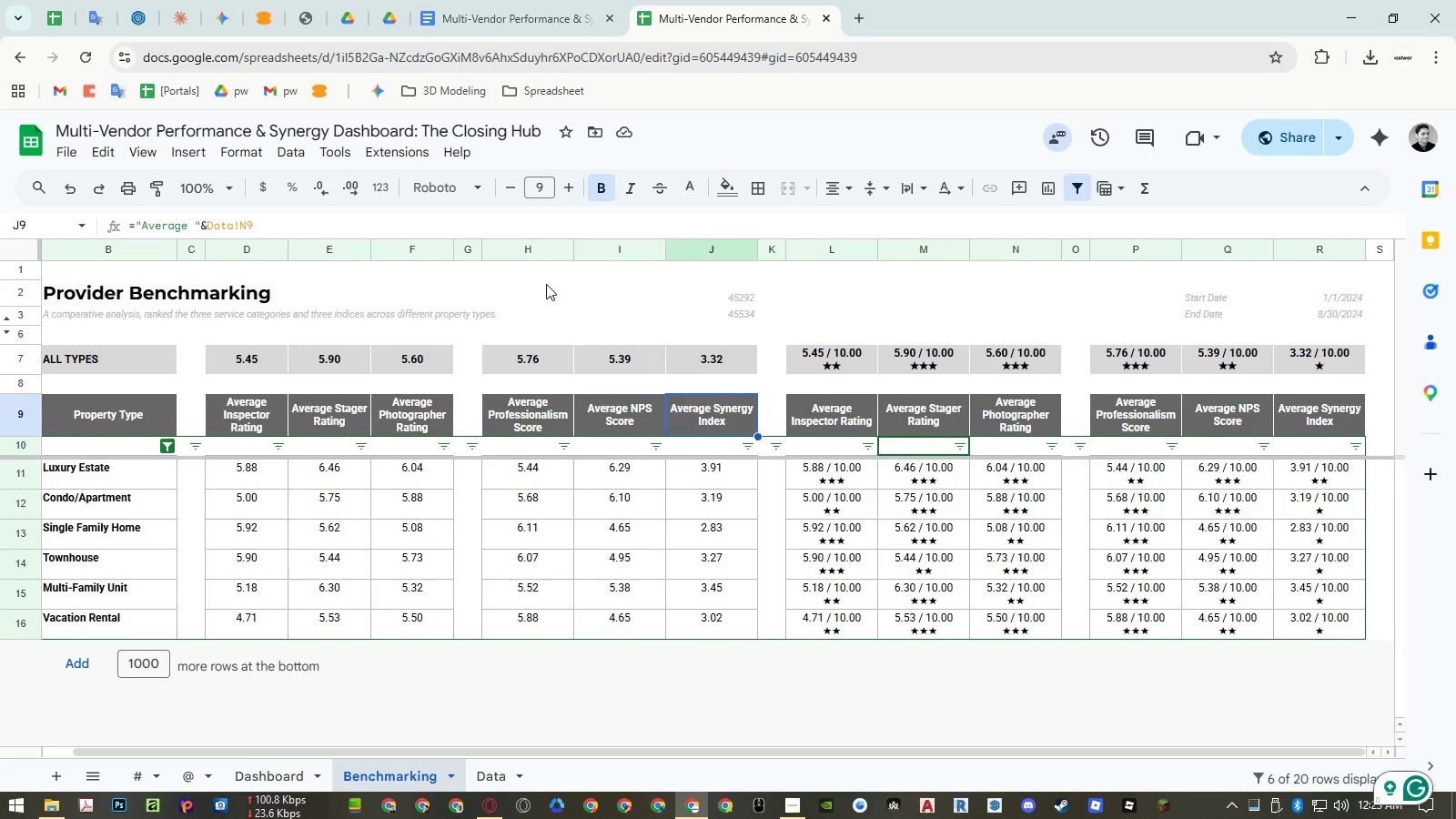 
key(ArrowRight)
 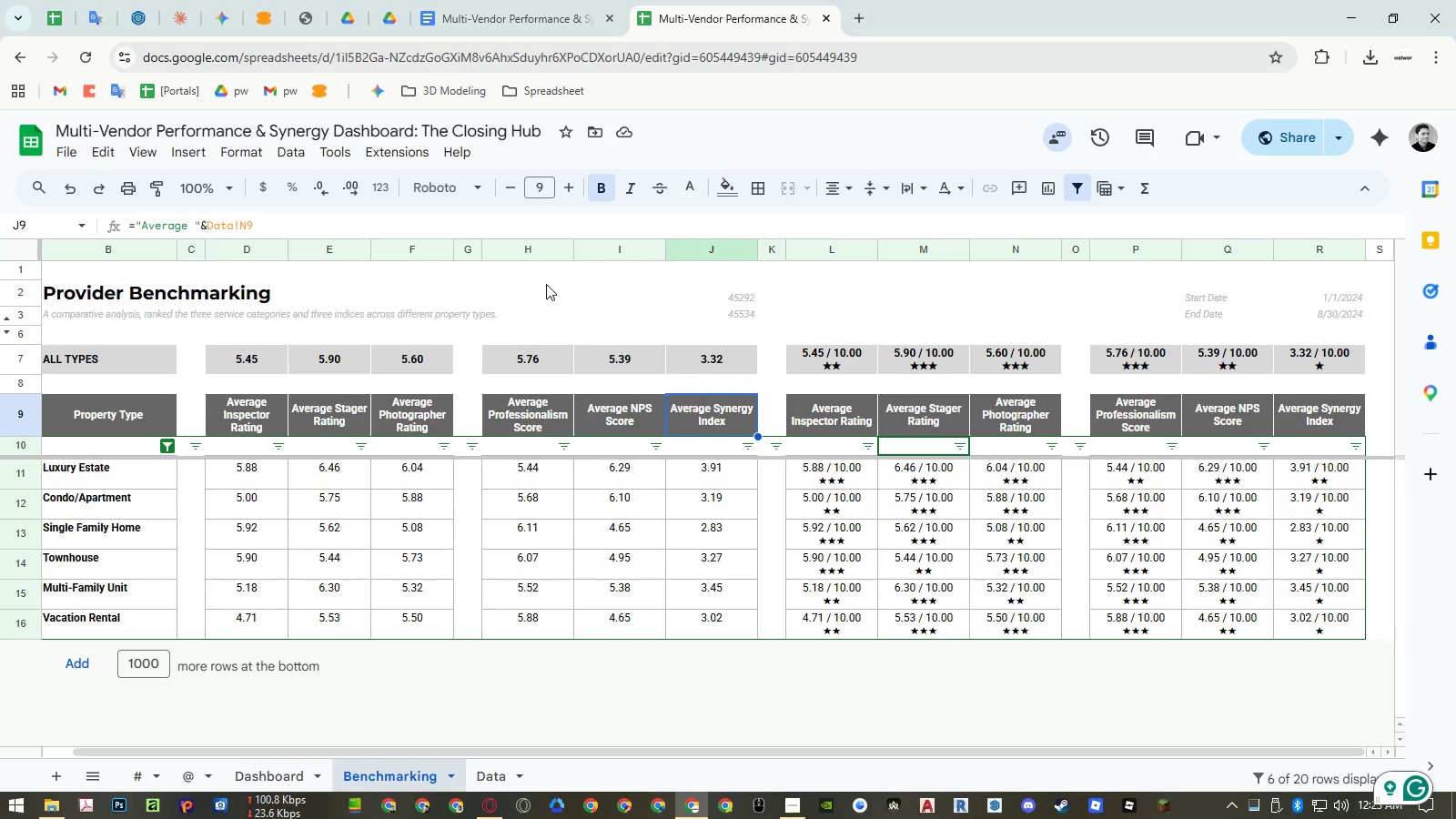 
key(ArrowDown)
 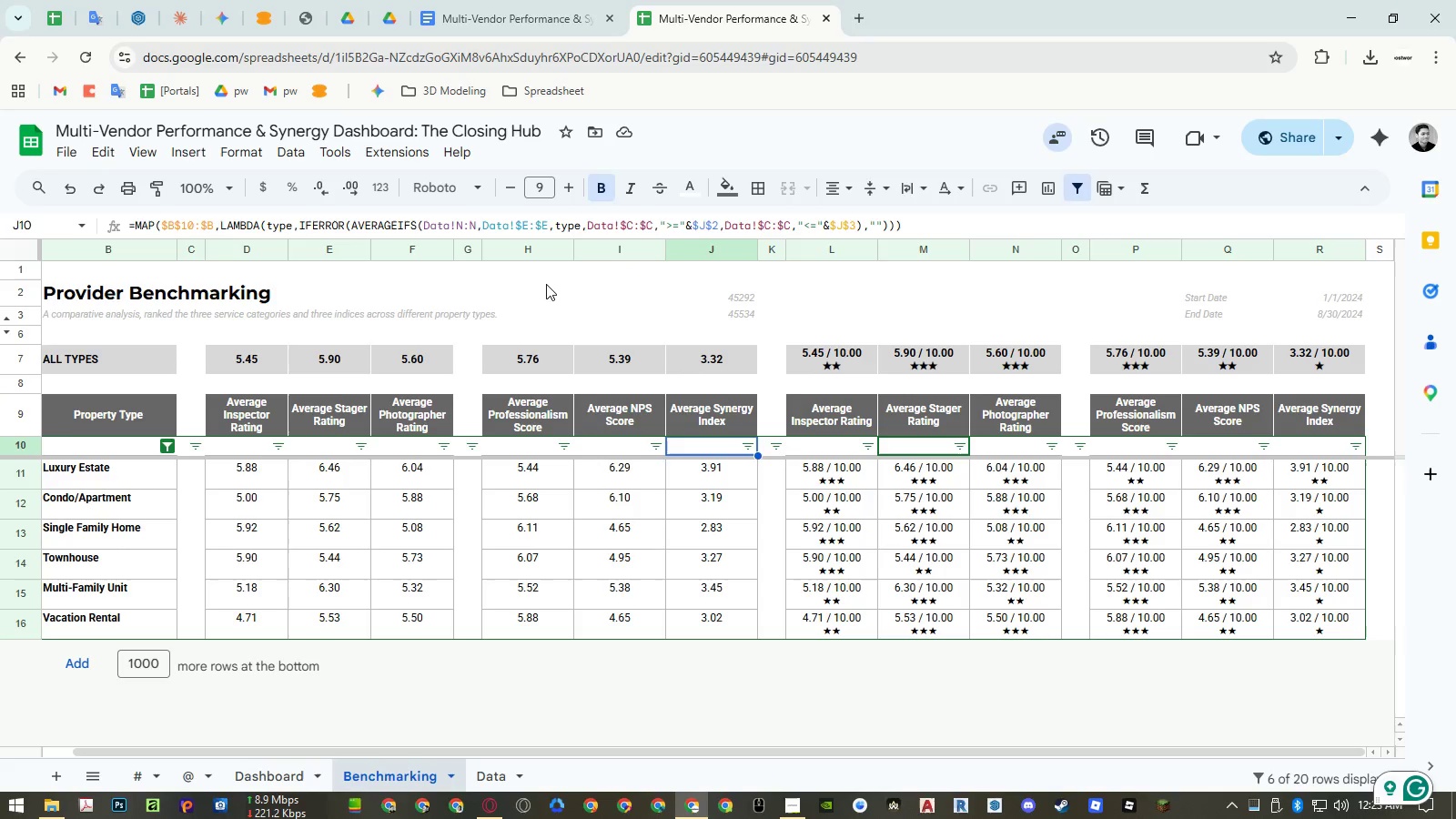 
key(ArrowLeft)
 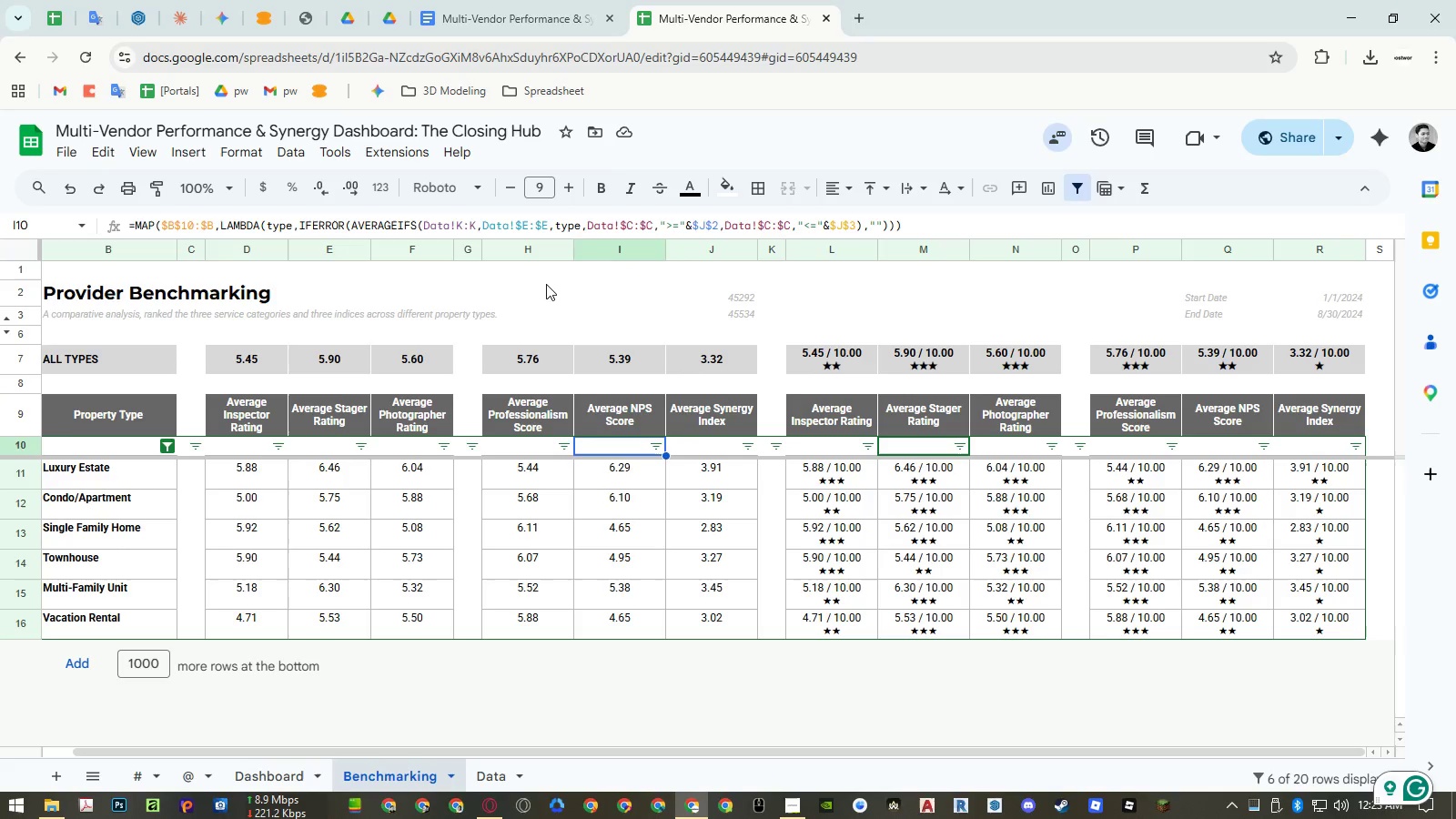 
key(ArrowLeft)
 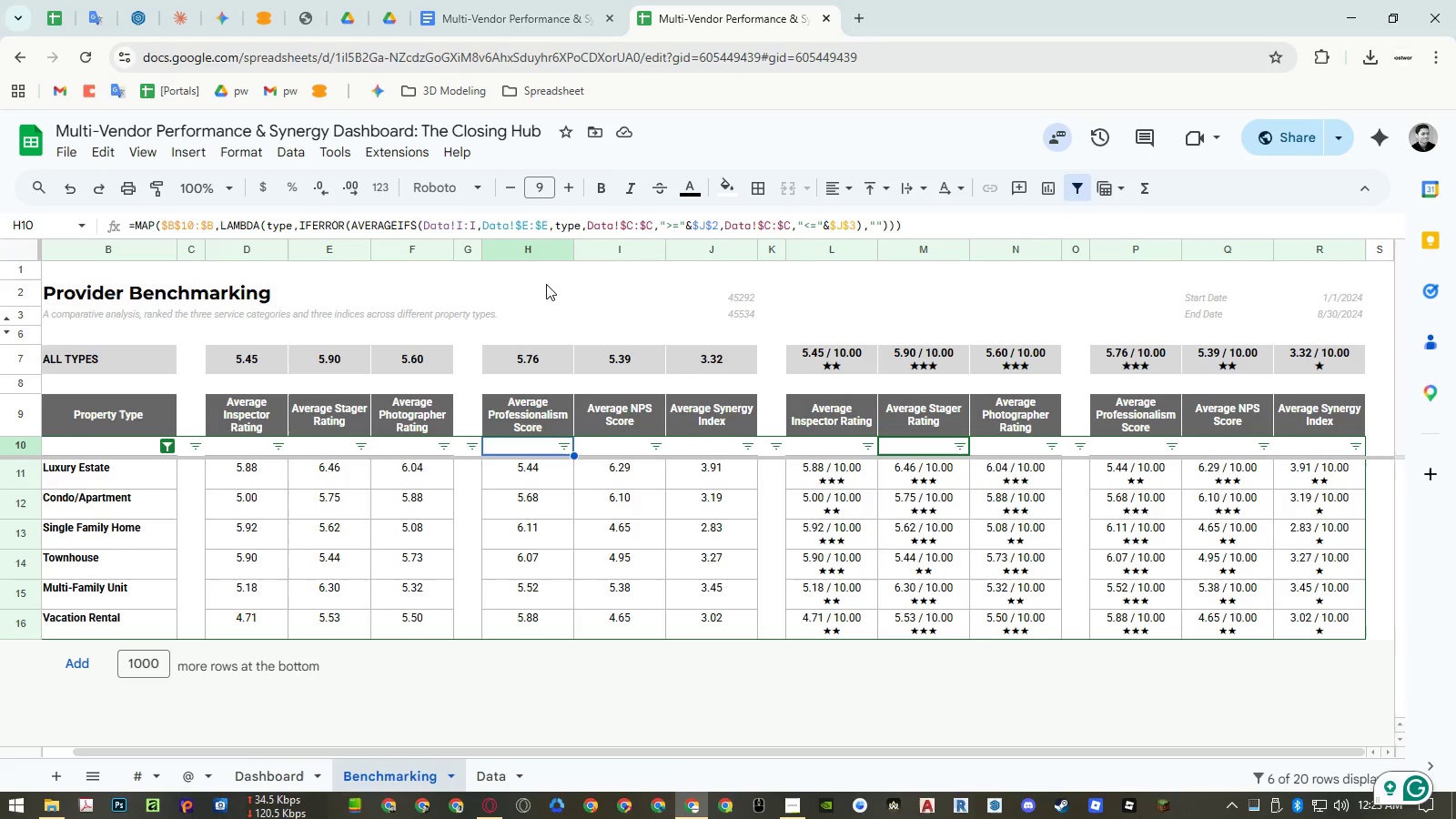 
key(ArrowRight)
 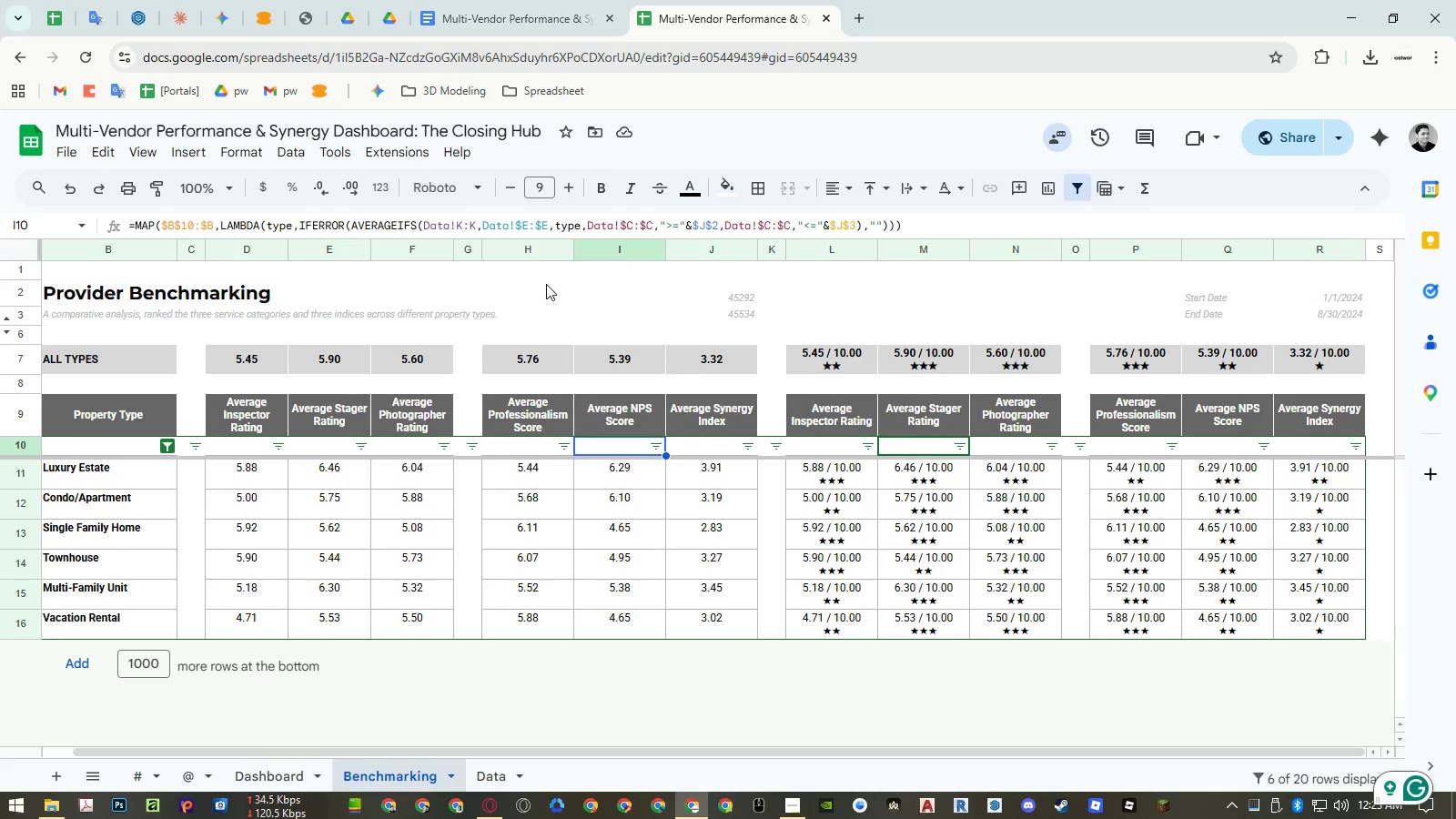 
key(ArrowRight)
 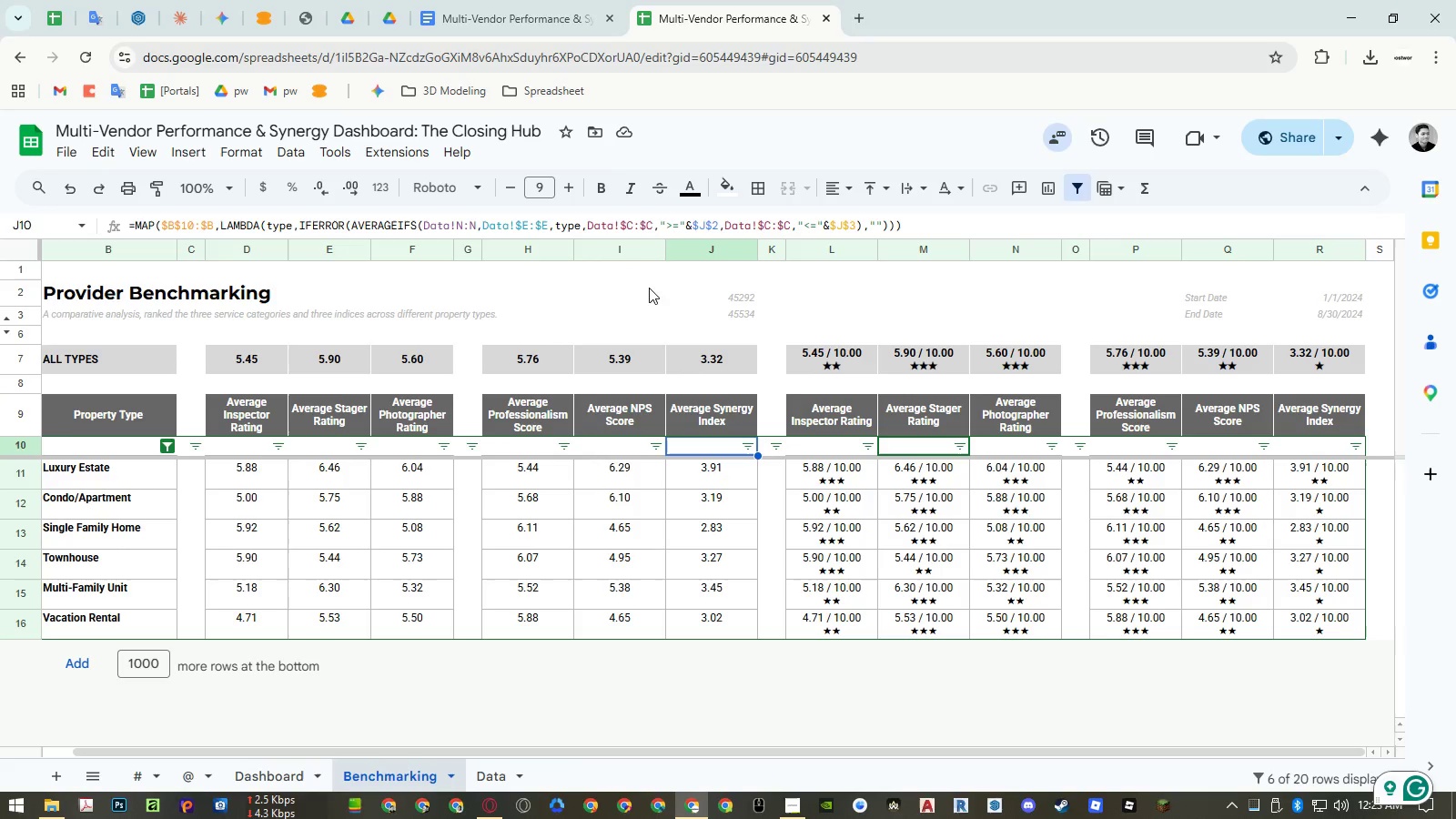 
wait(7.44)
 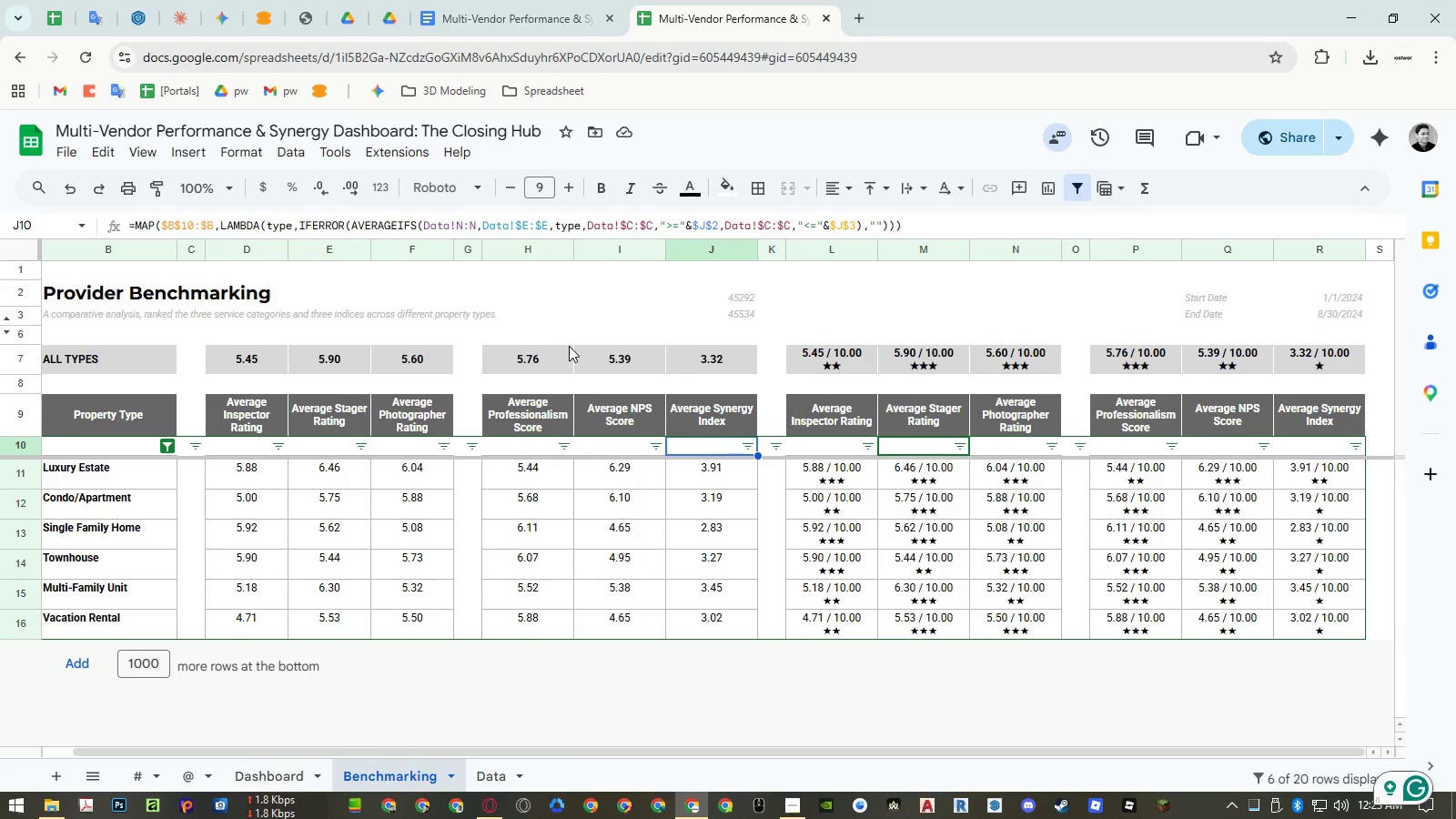 
left_click_drag(start_coordinate=[721, 250], to_coordinate=[192, 246])
 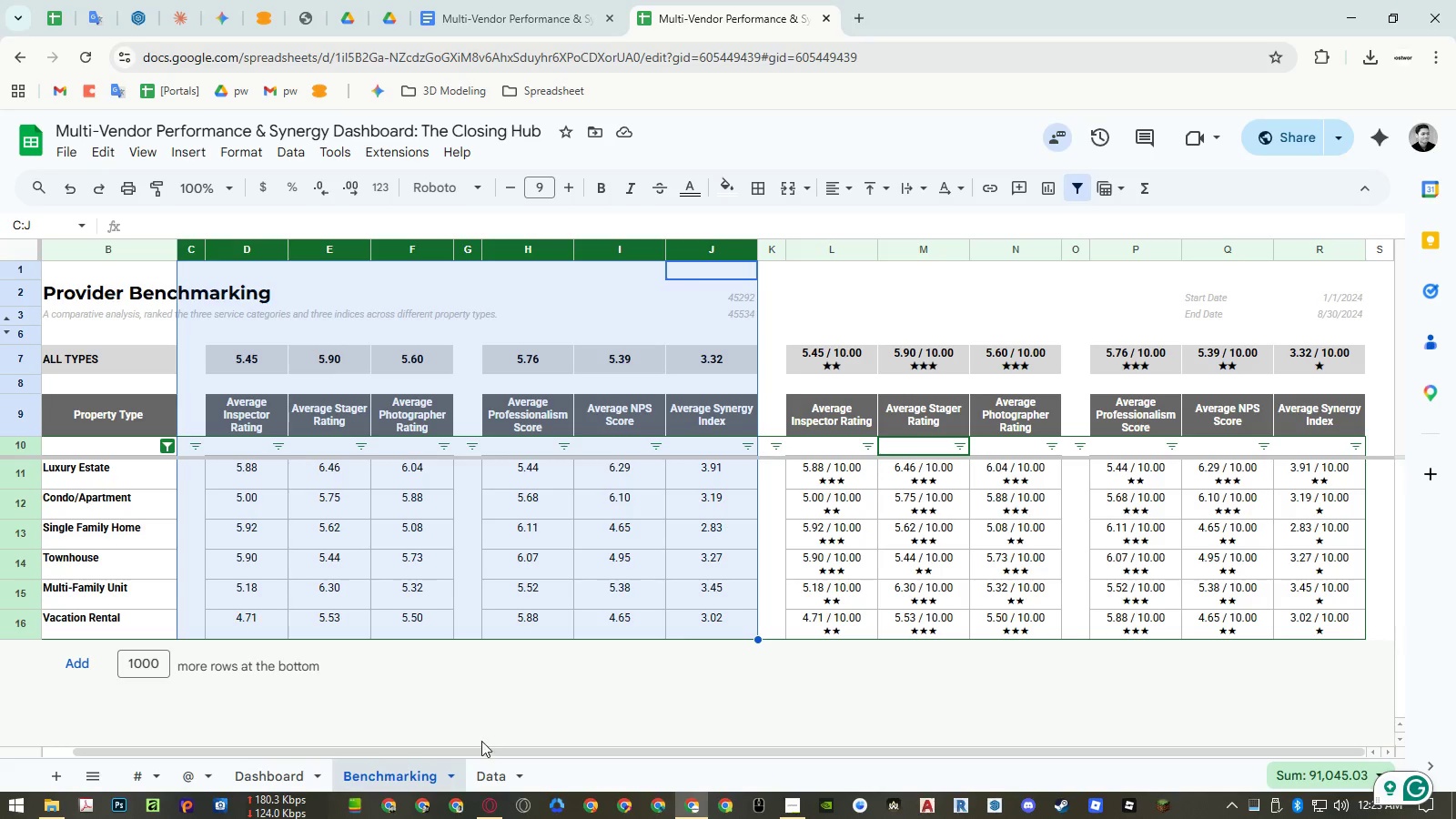 
left_click([498, 768])
 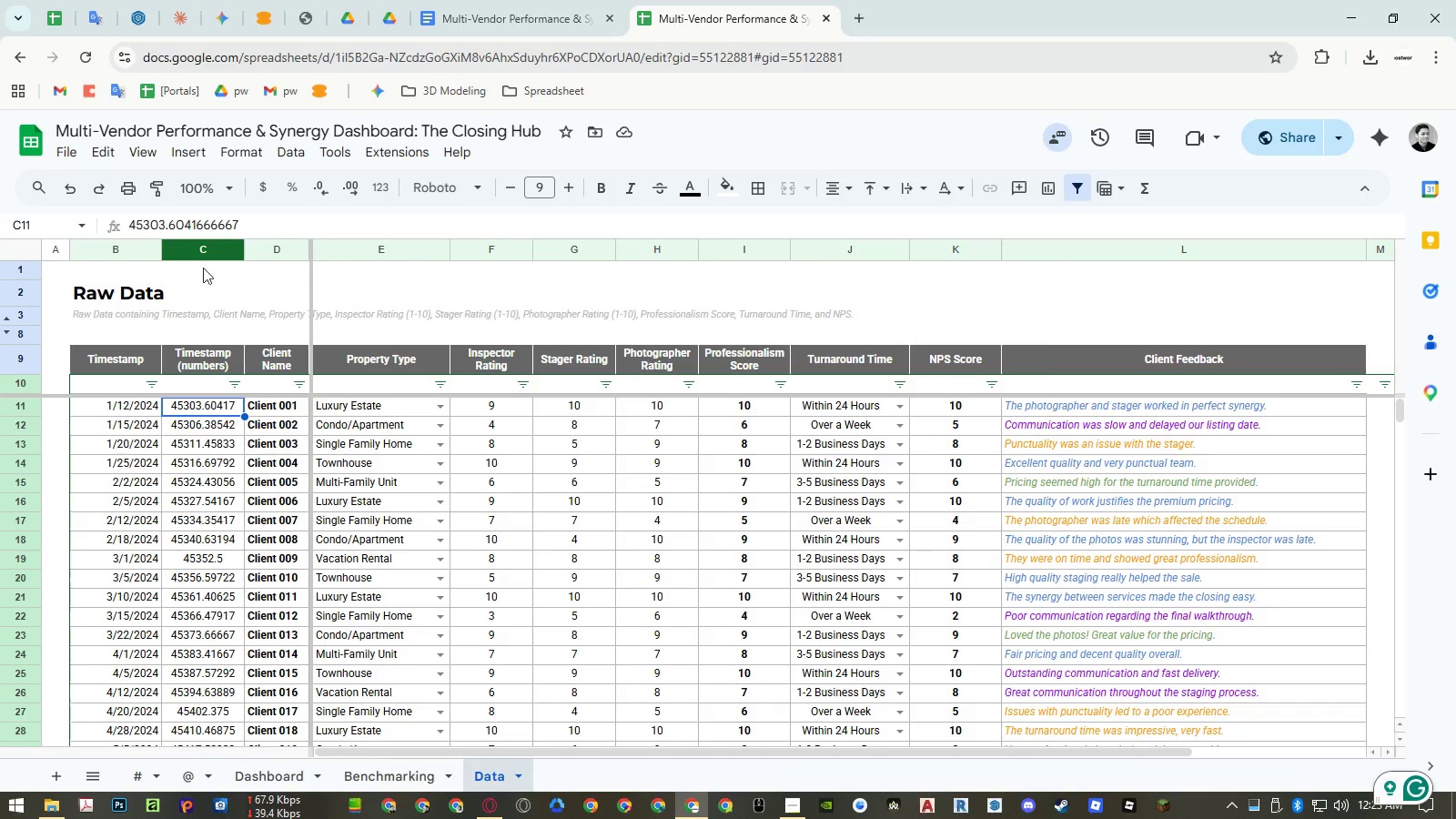 
right_click([201, 248])
 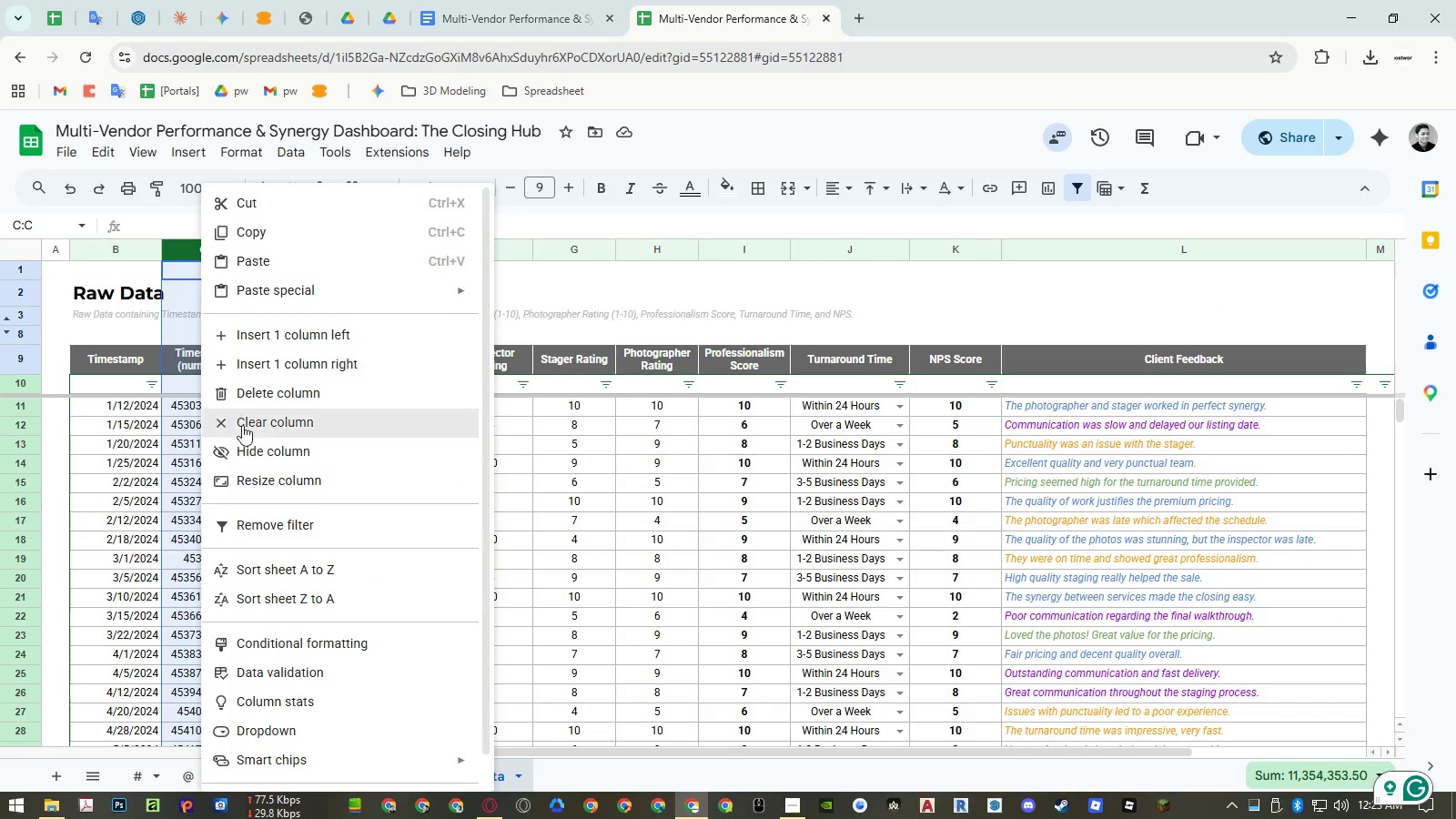 
left_click([248, 450])
 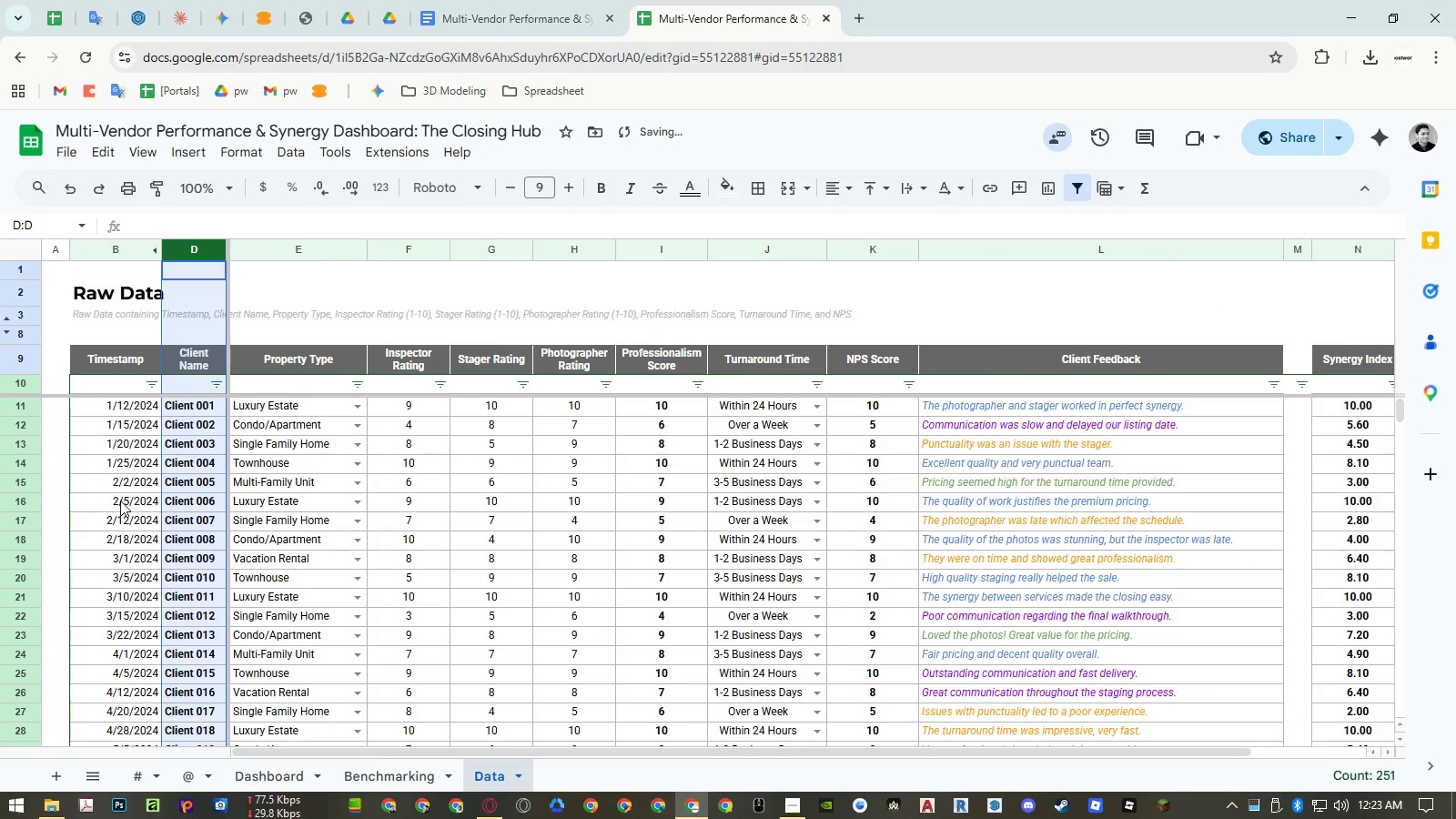 
left_click([117, 500])
 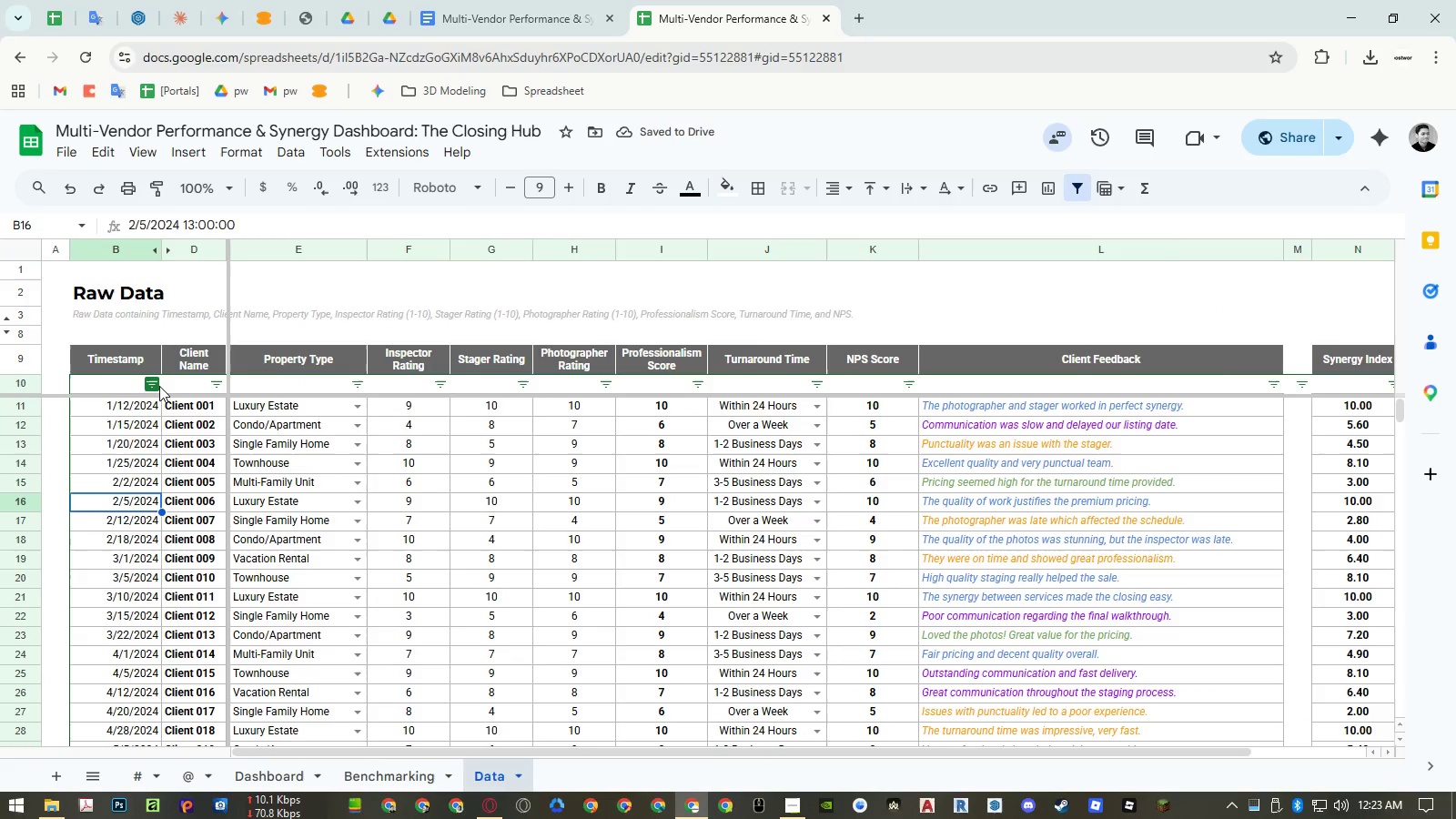 
left_click([159, 386])
 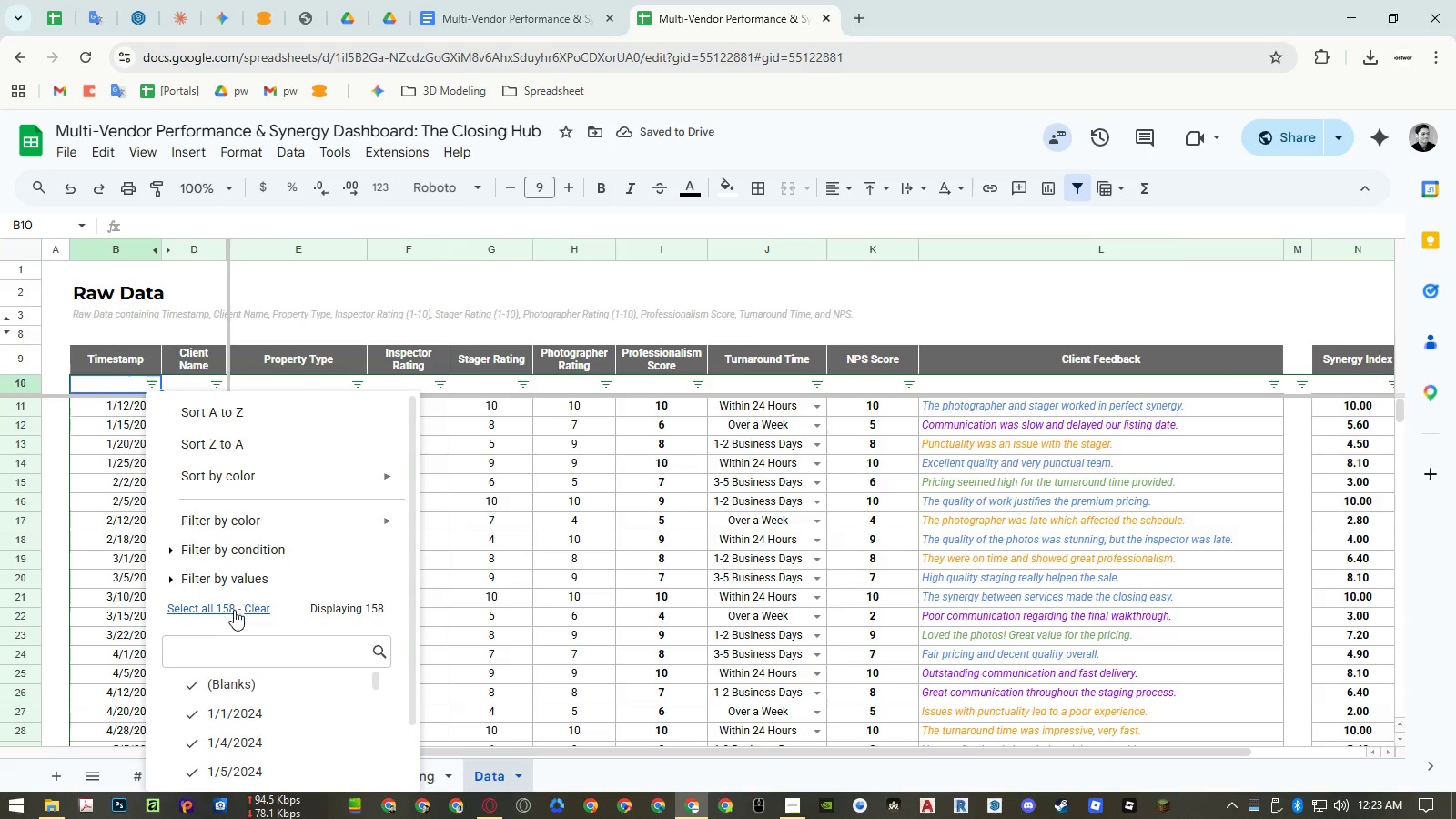 
left_click([230, 682])
 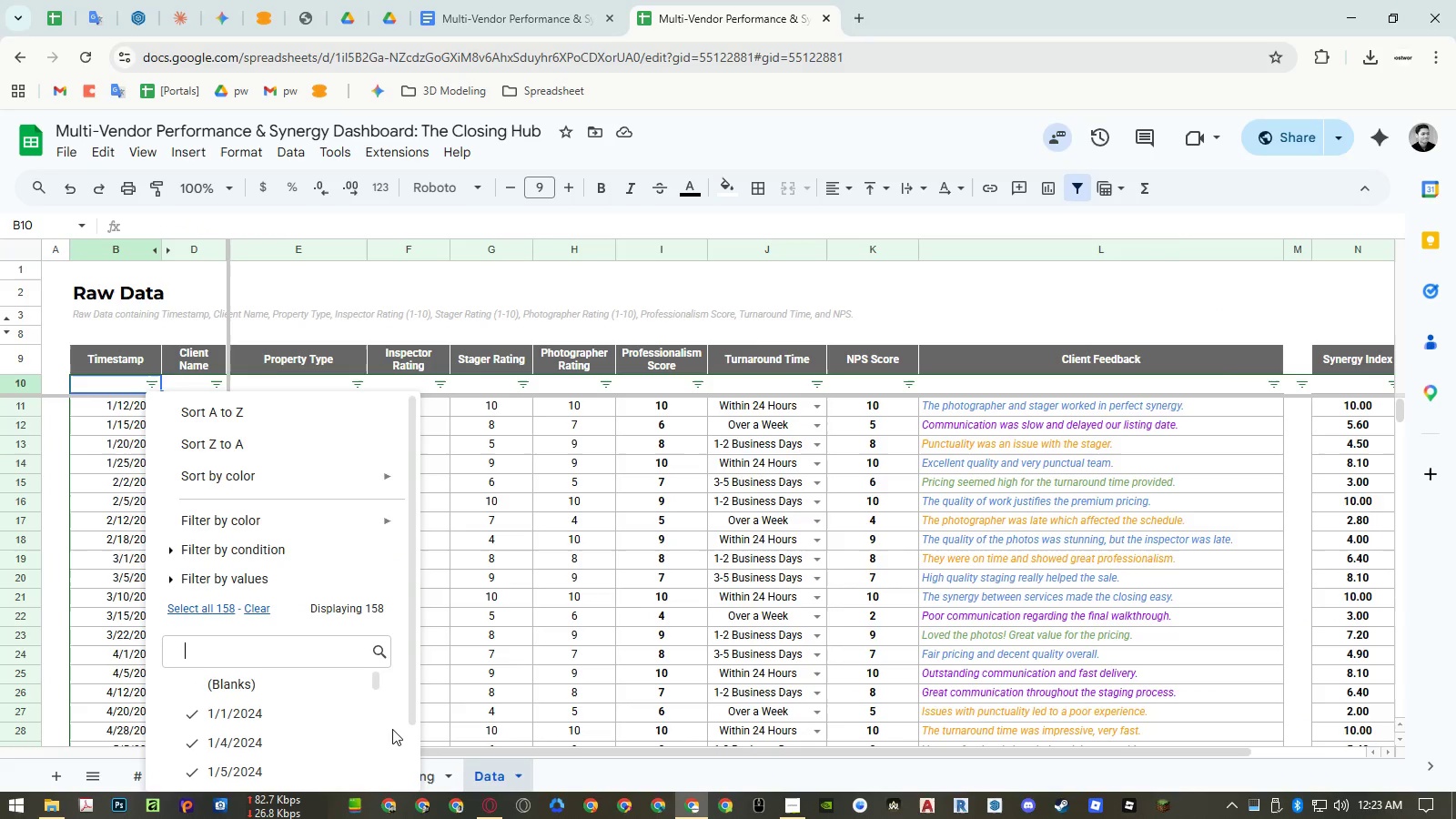 
left_click([375, 761])
 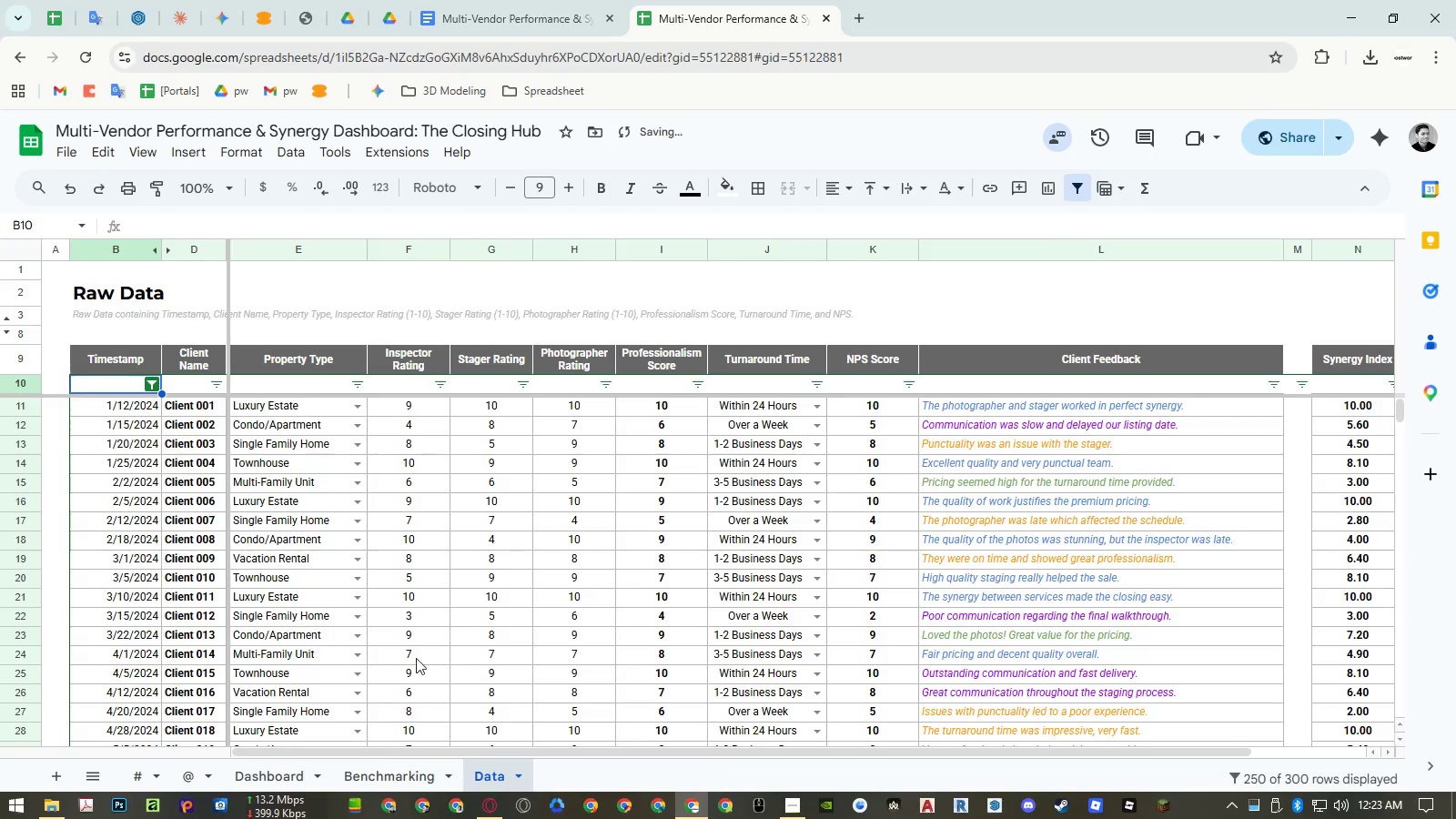 
scroll: coordinate [398, 732], scroll_direction: down, amount: 6.0
 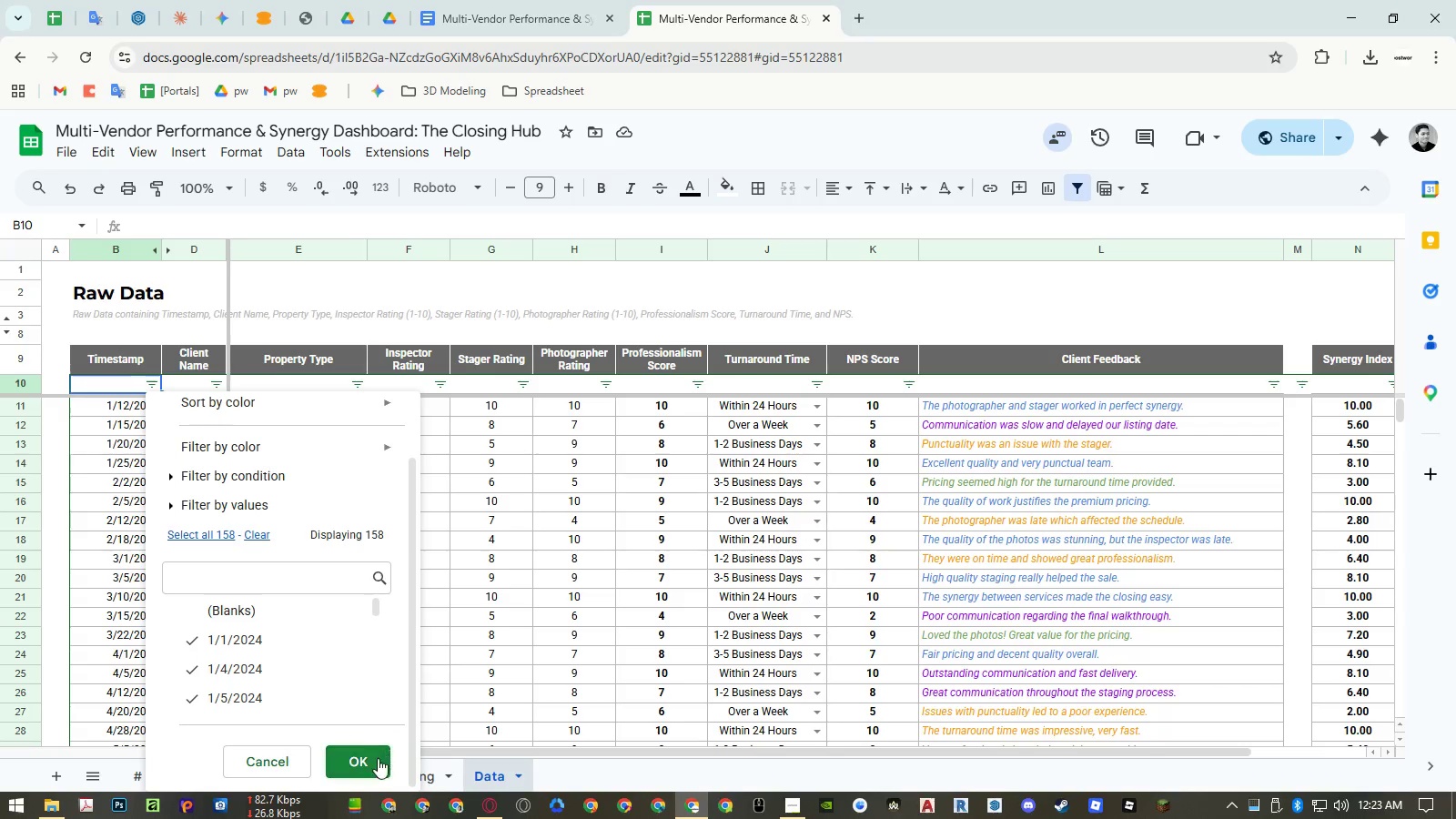 
left_click([414, 628])
 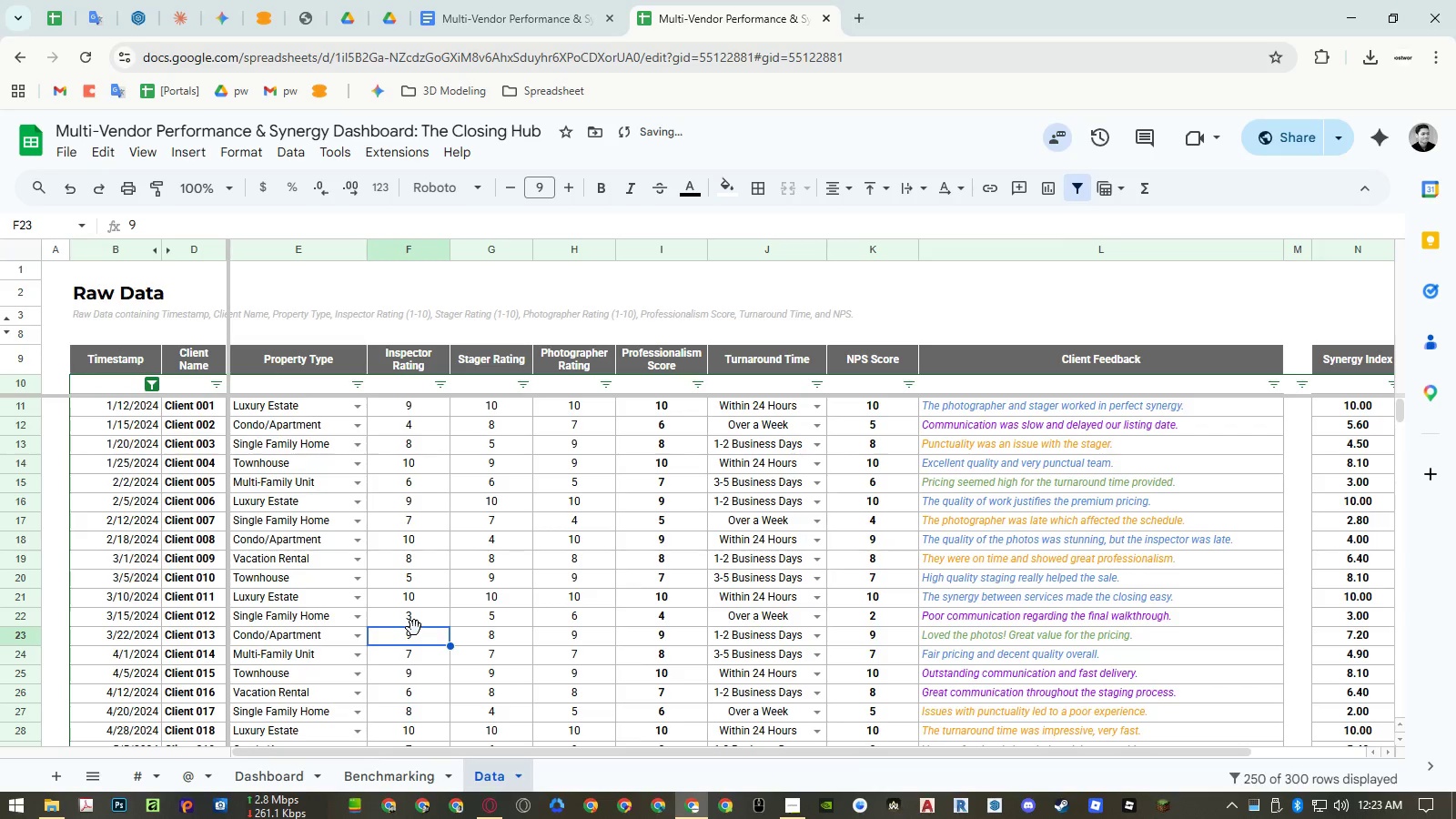 
key(Control+ControlRight)
 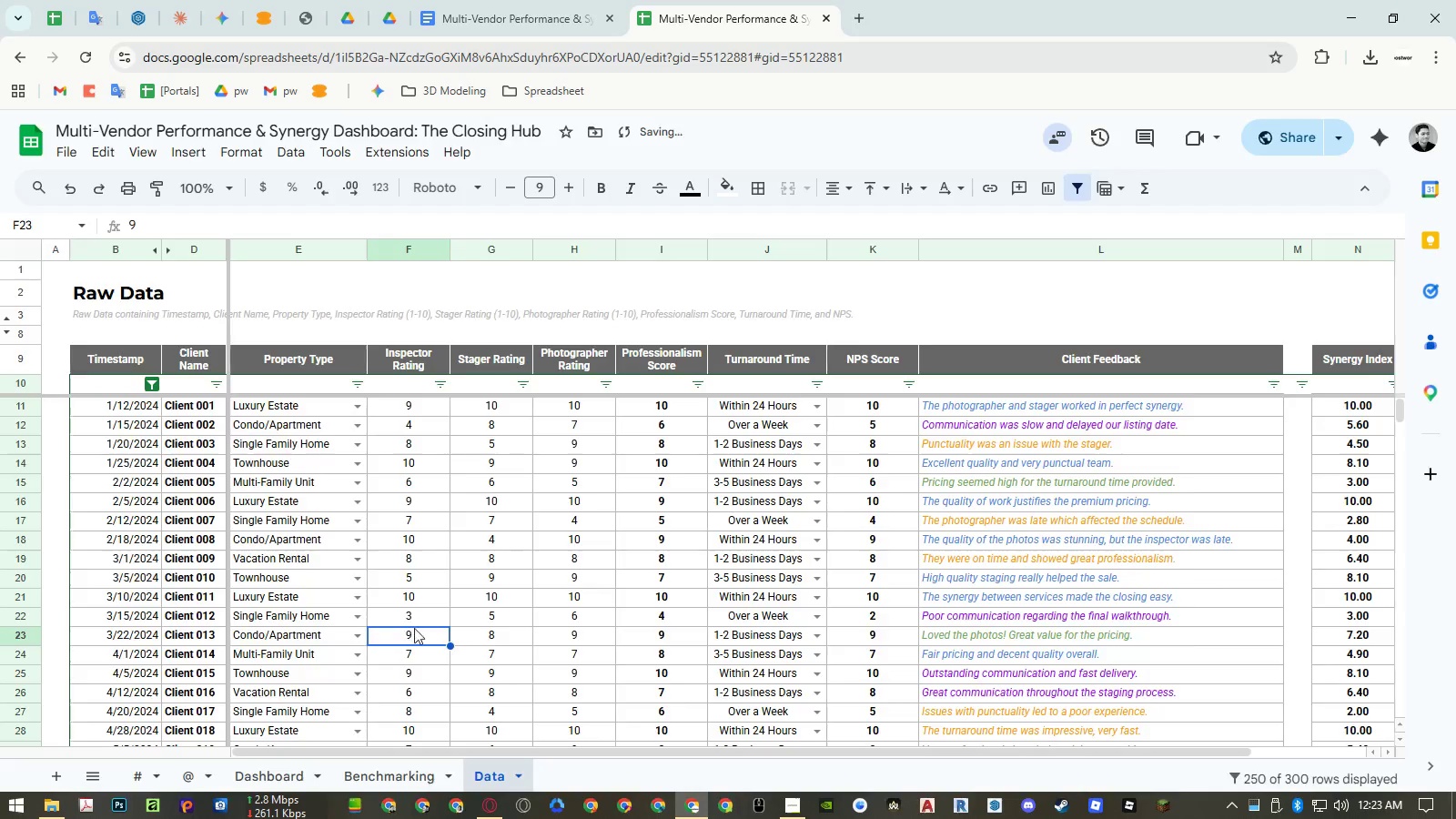 
key(Control+P)
 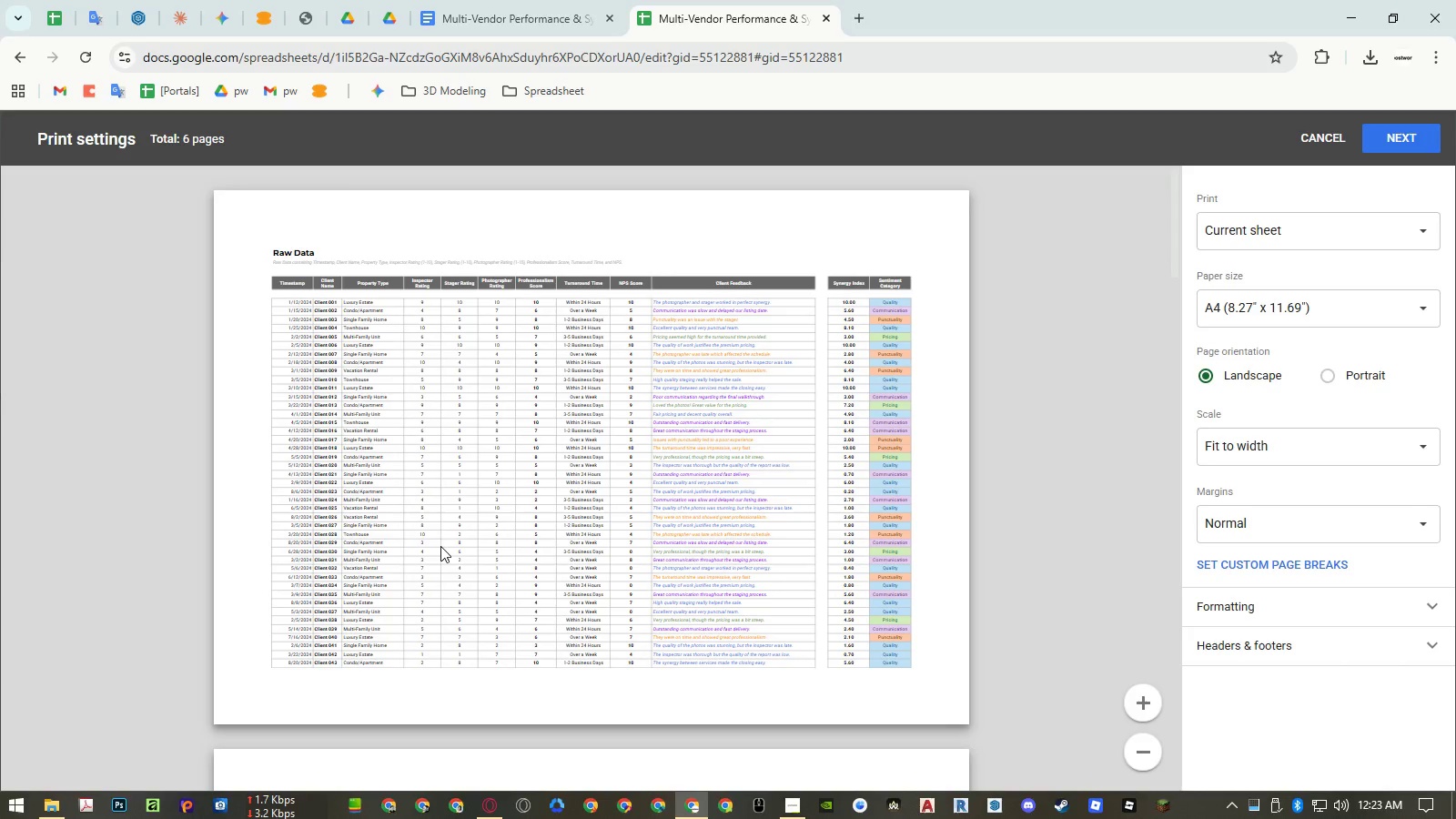 
key(Escape)
 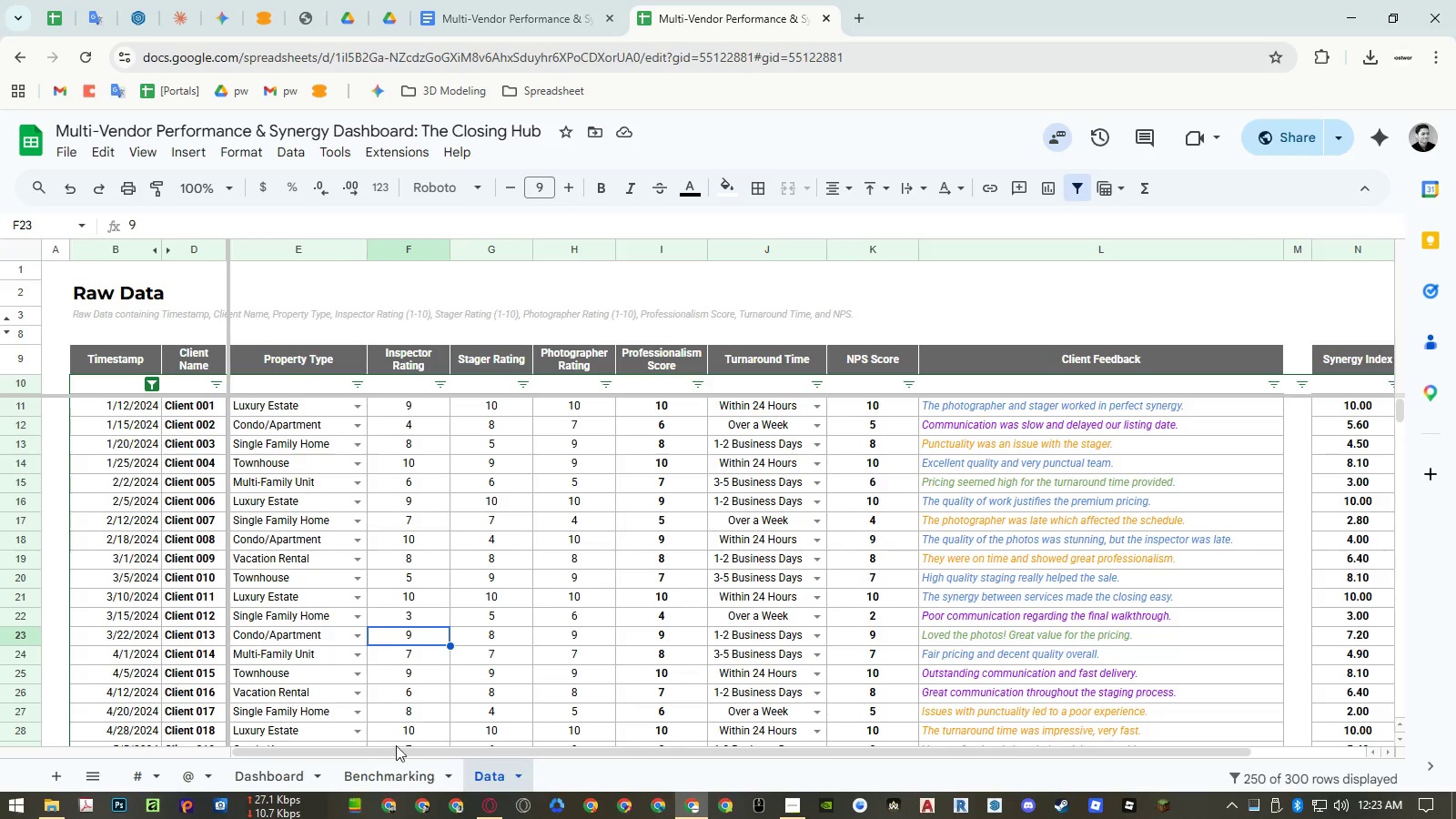 
left_click([389, 766])
 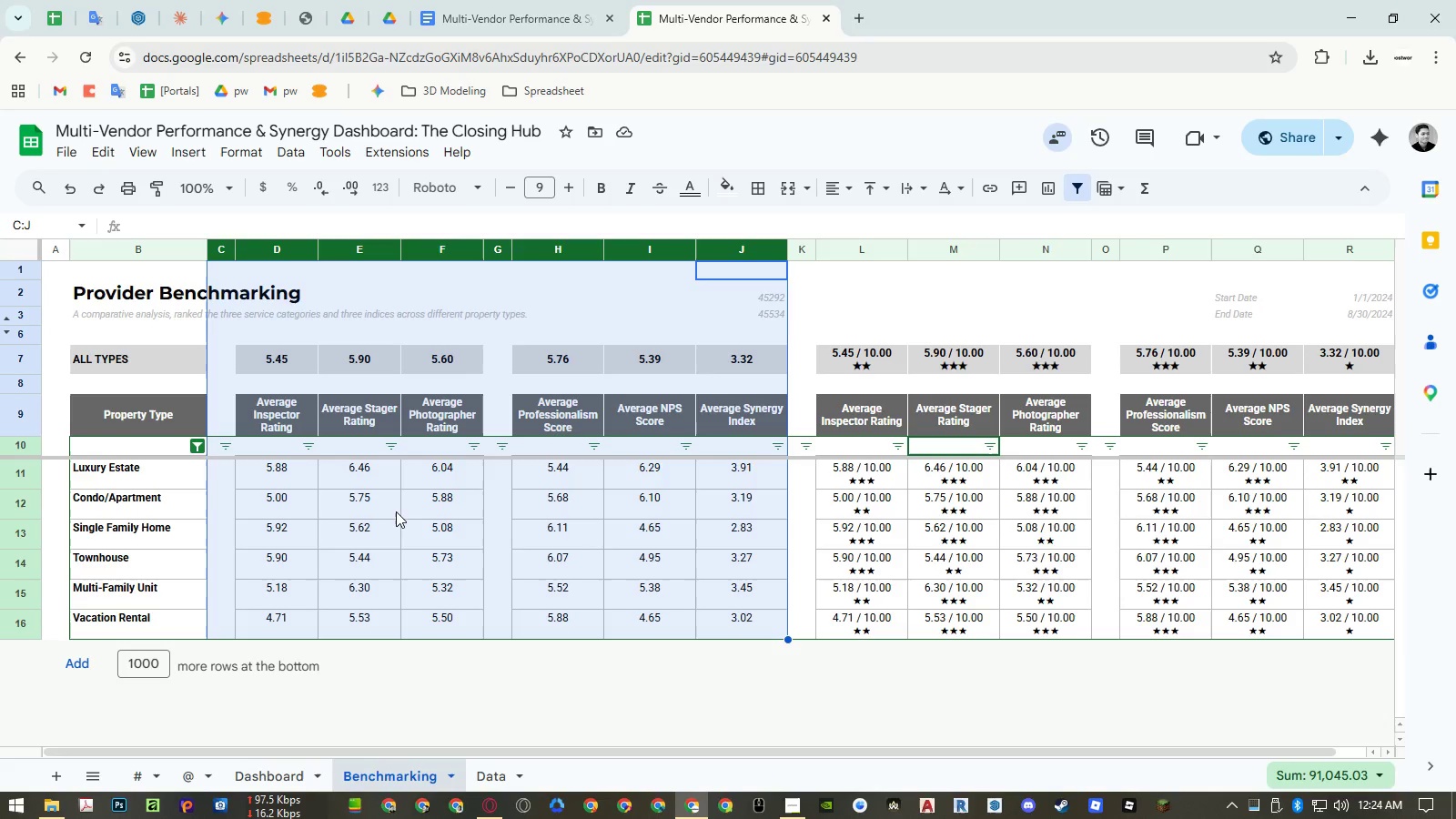 
wait(8.69)
 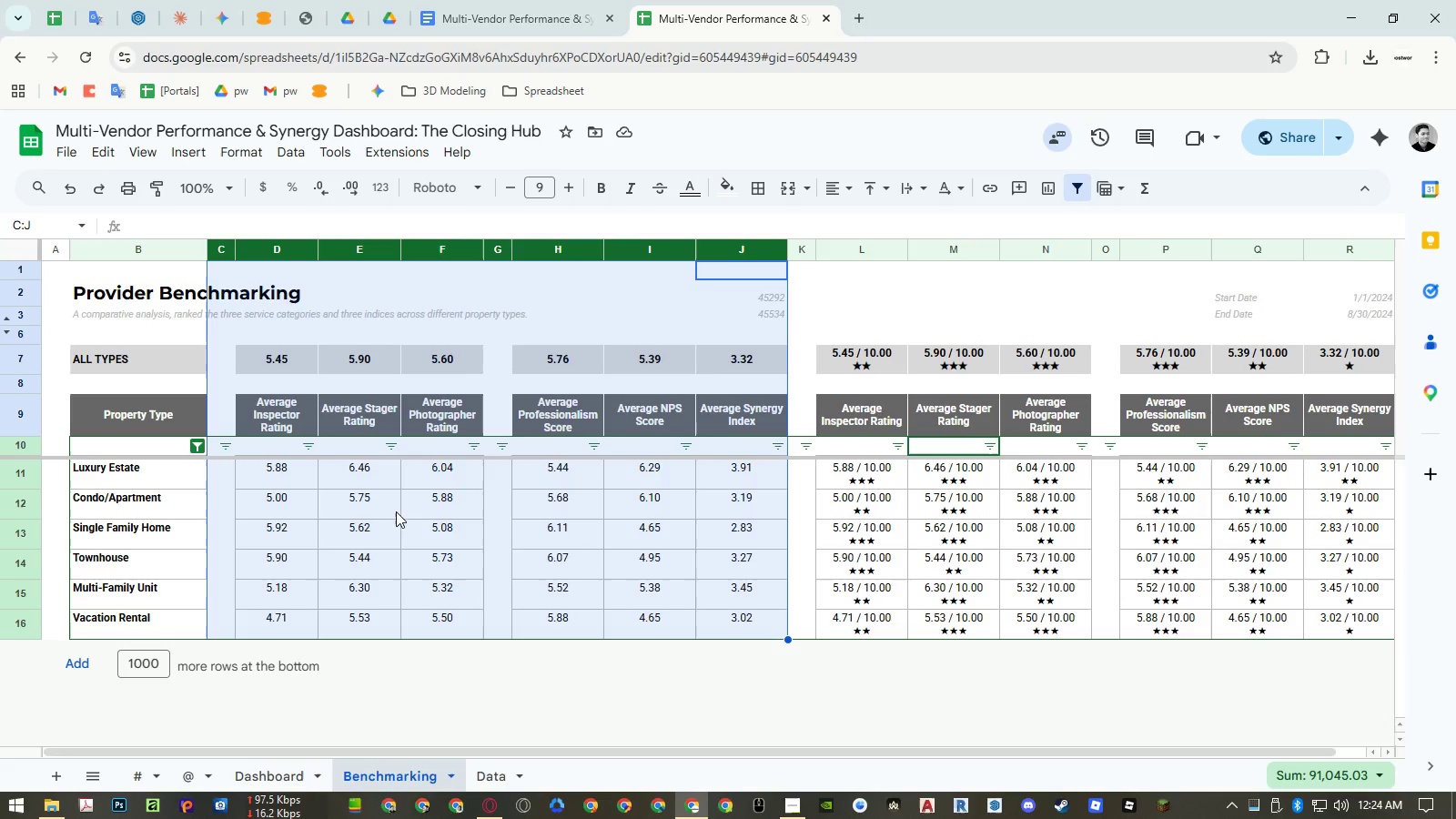 
left_click([261, 763])
 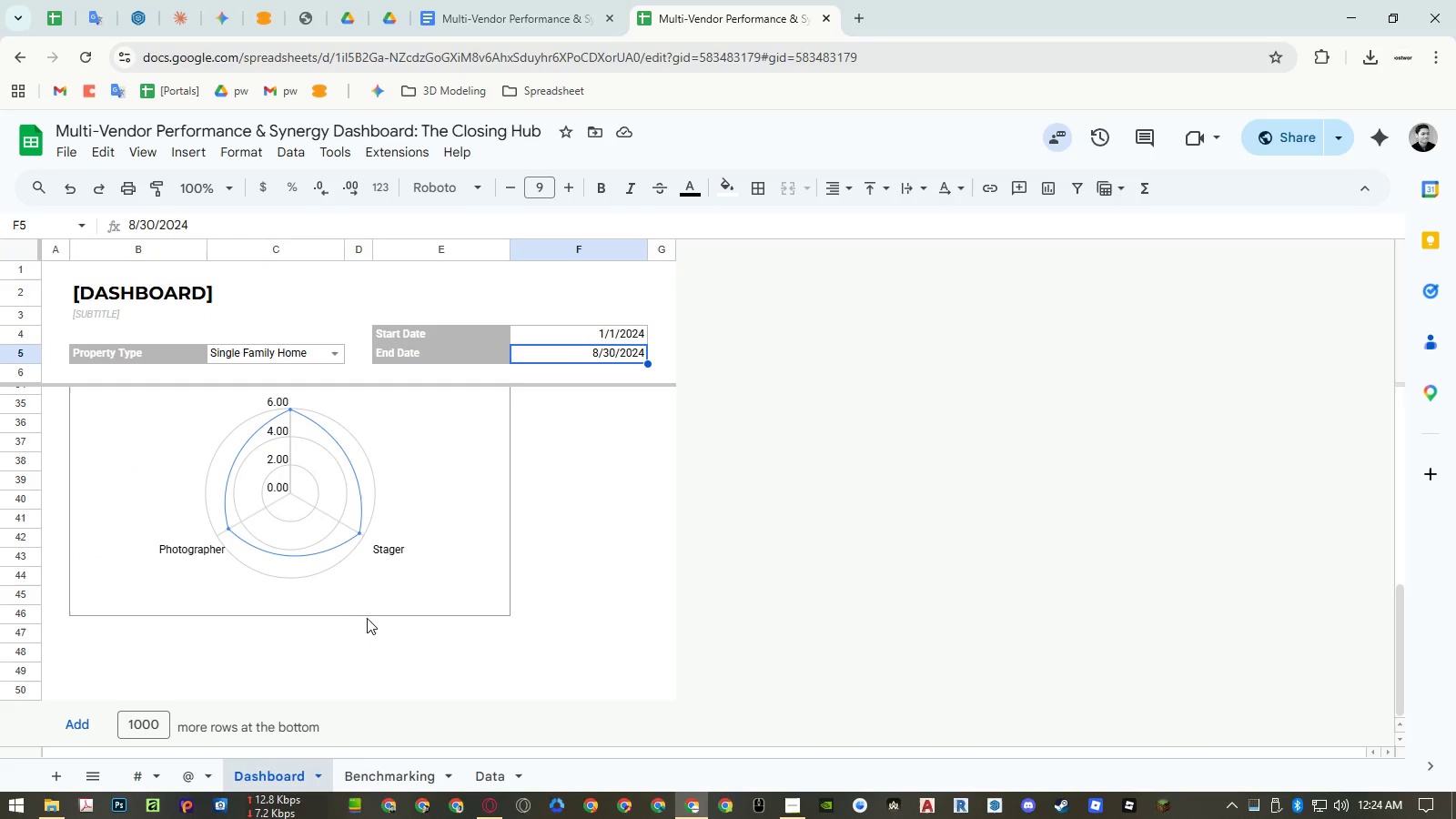 
scroll: coordinate [491, 532], scroll_direction: up, amount: 12.0
 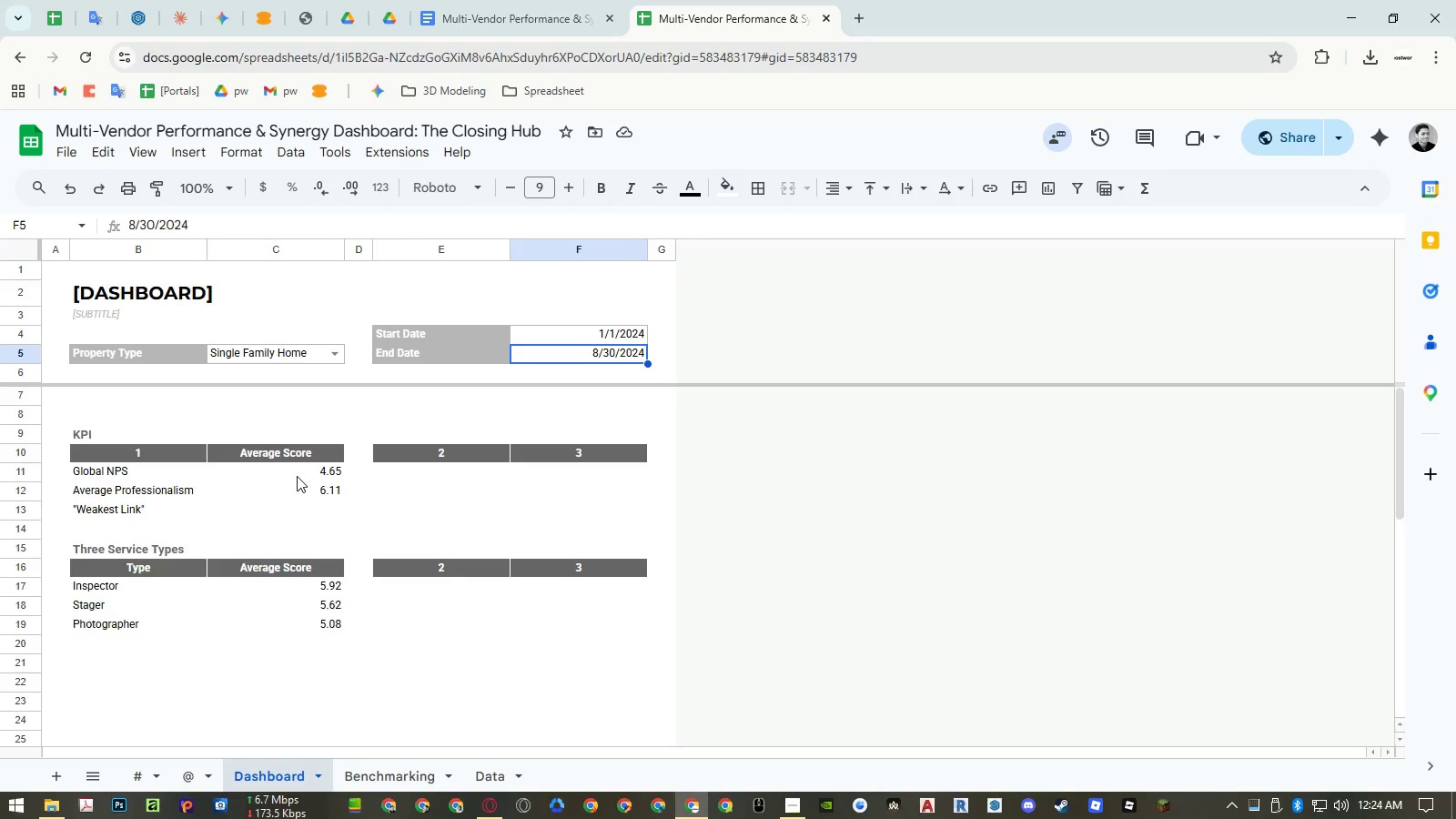 
double_click([297, 476])
 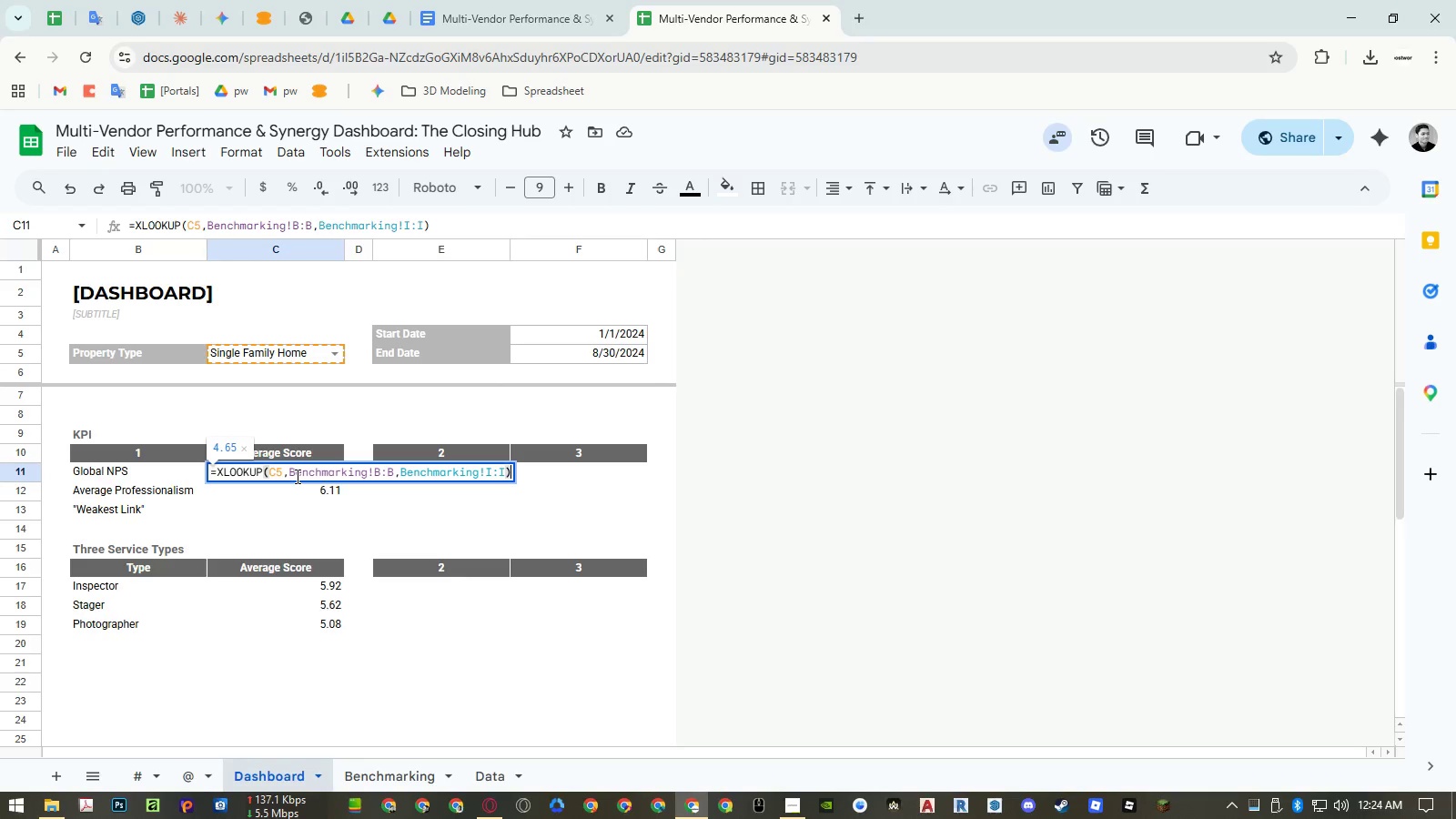 
key(Escape)
 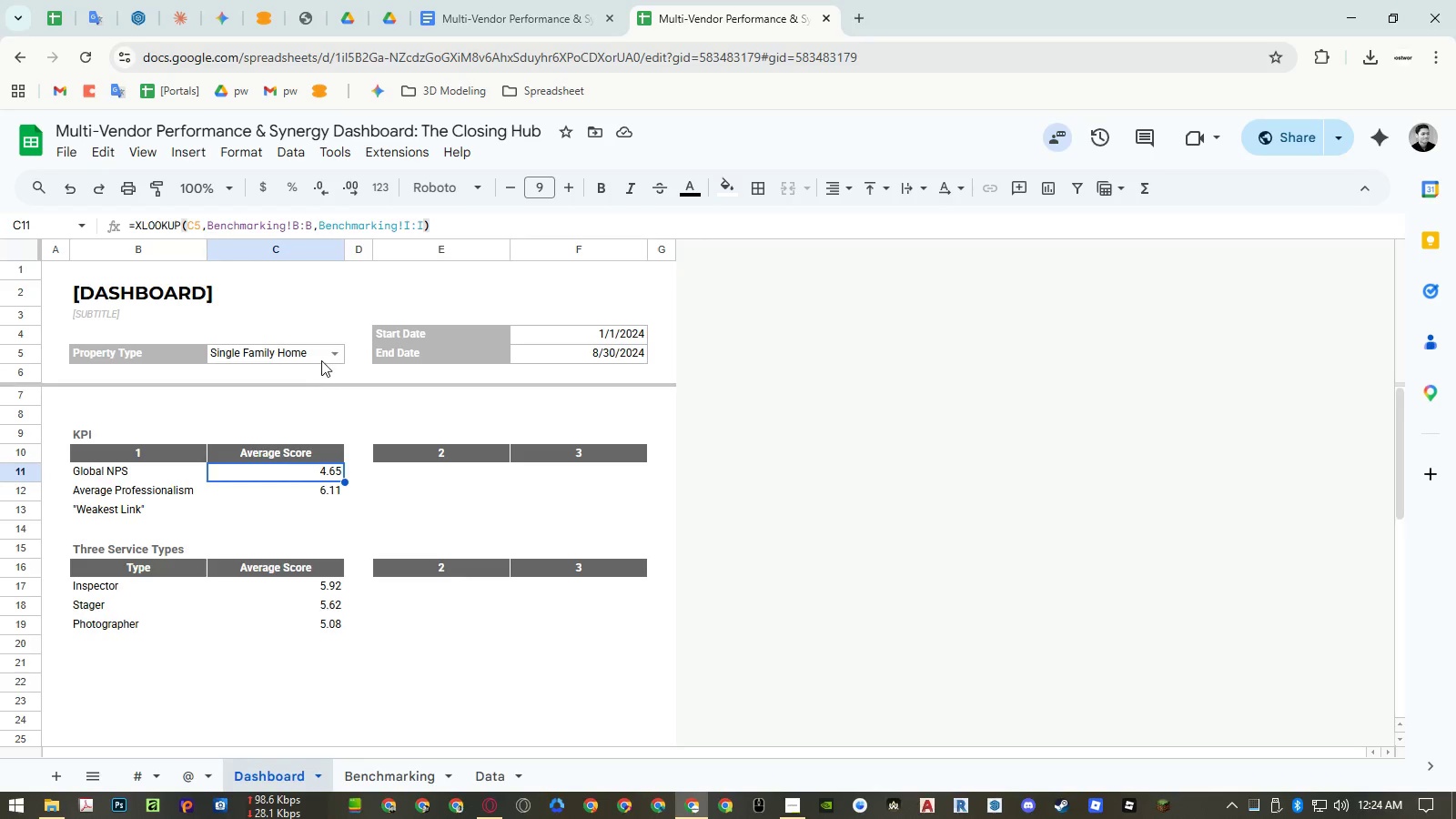 
left_click([327, 354])
 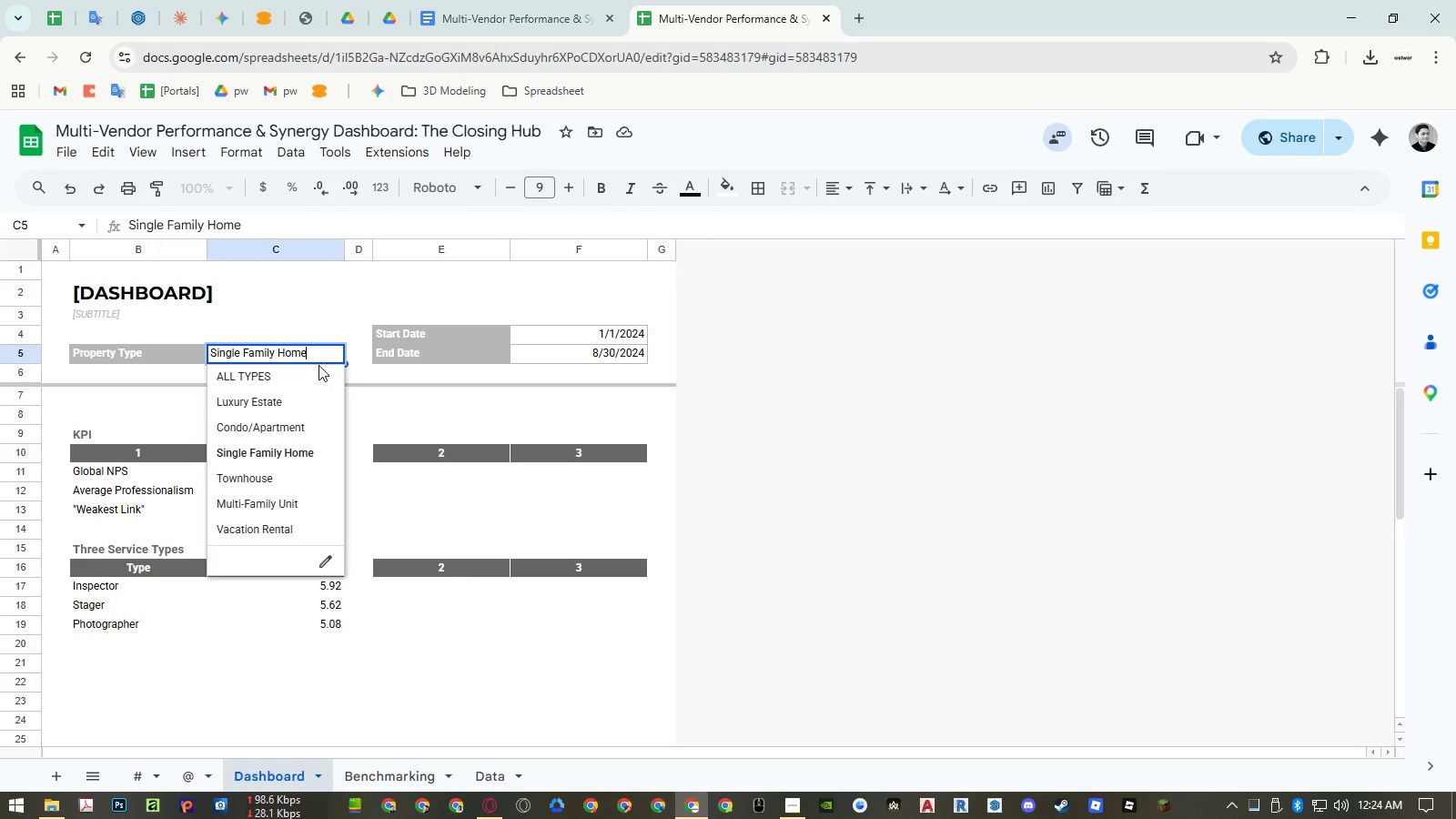 
left_click([313, 369])
 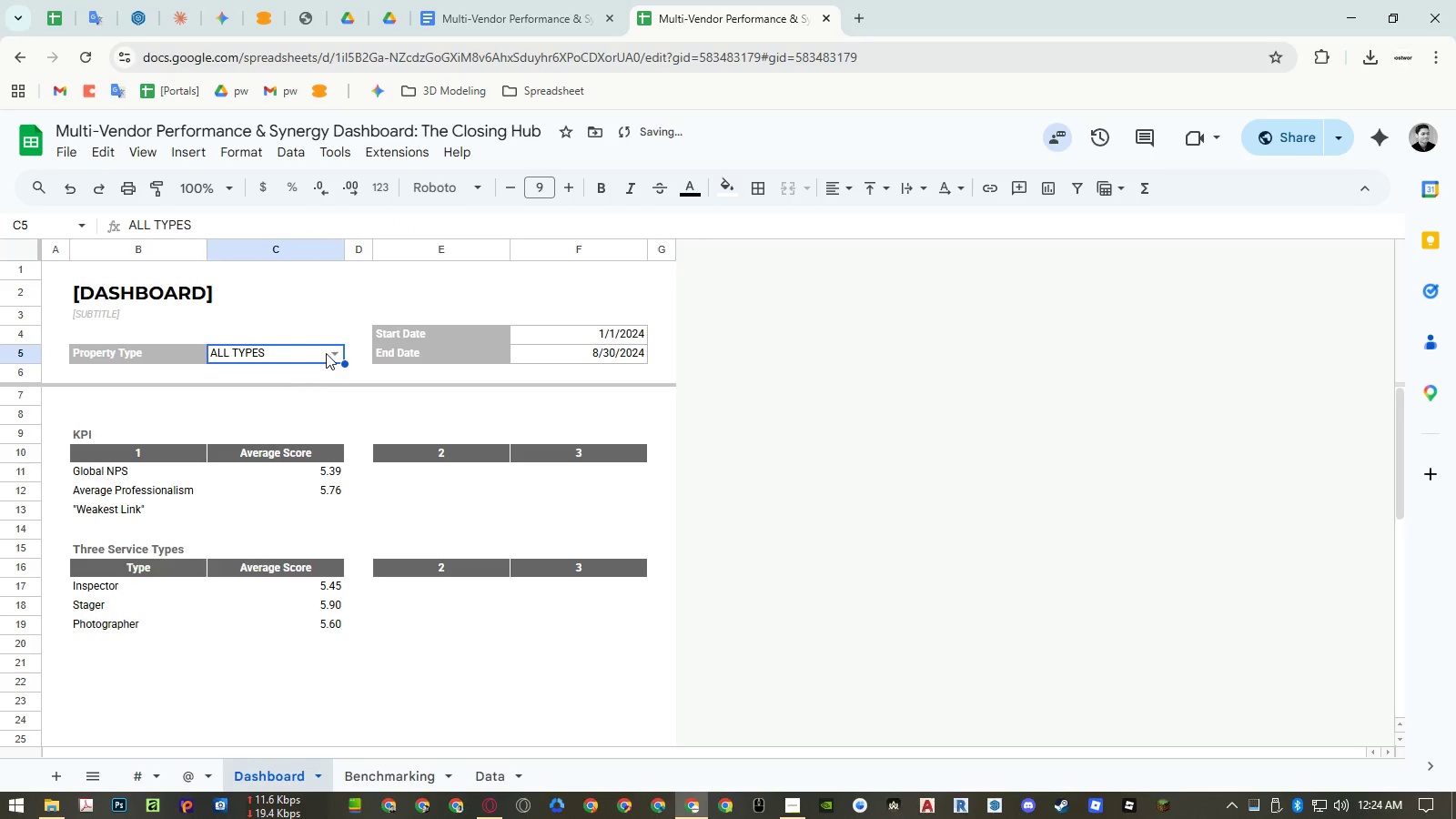 
left_click([330, 352])
 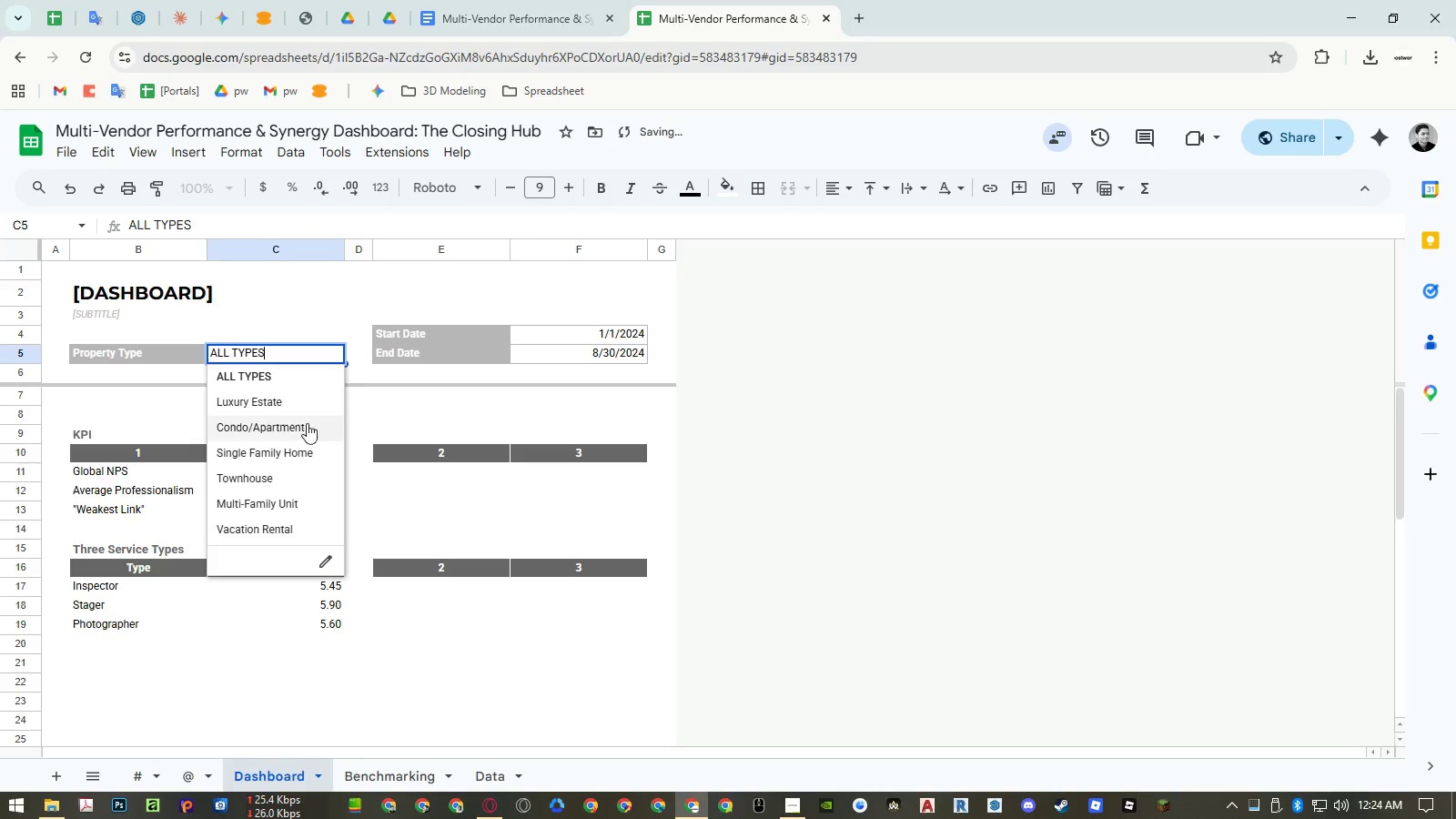 
left_click([298, 447])
 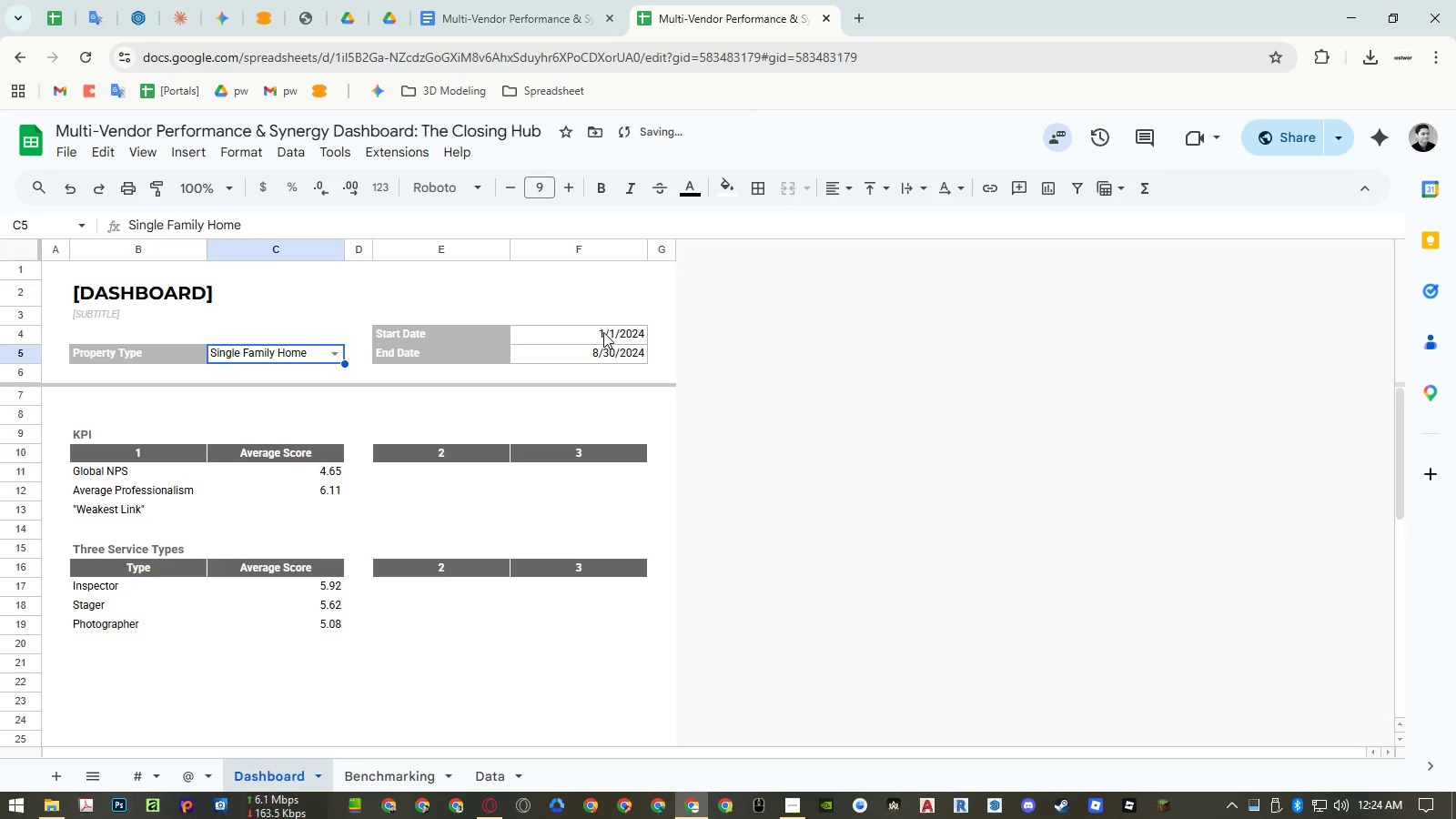 
double_click([603, 332])
 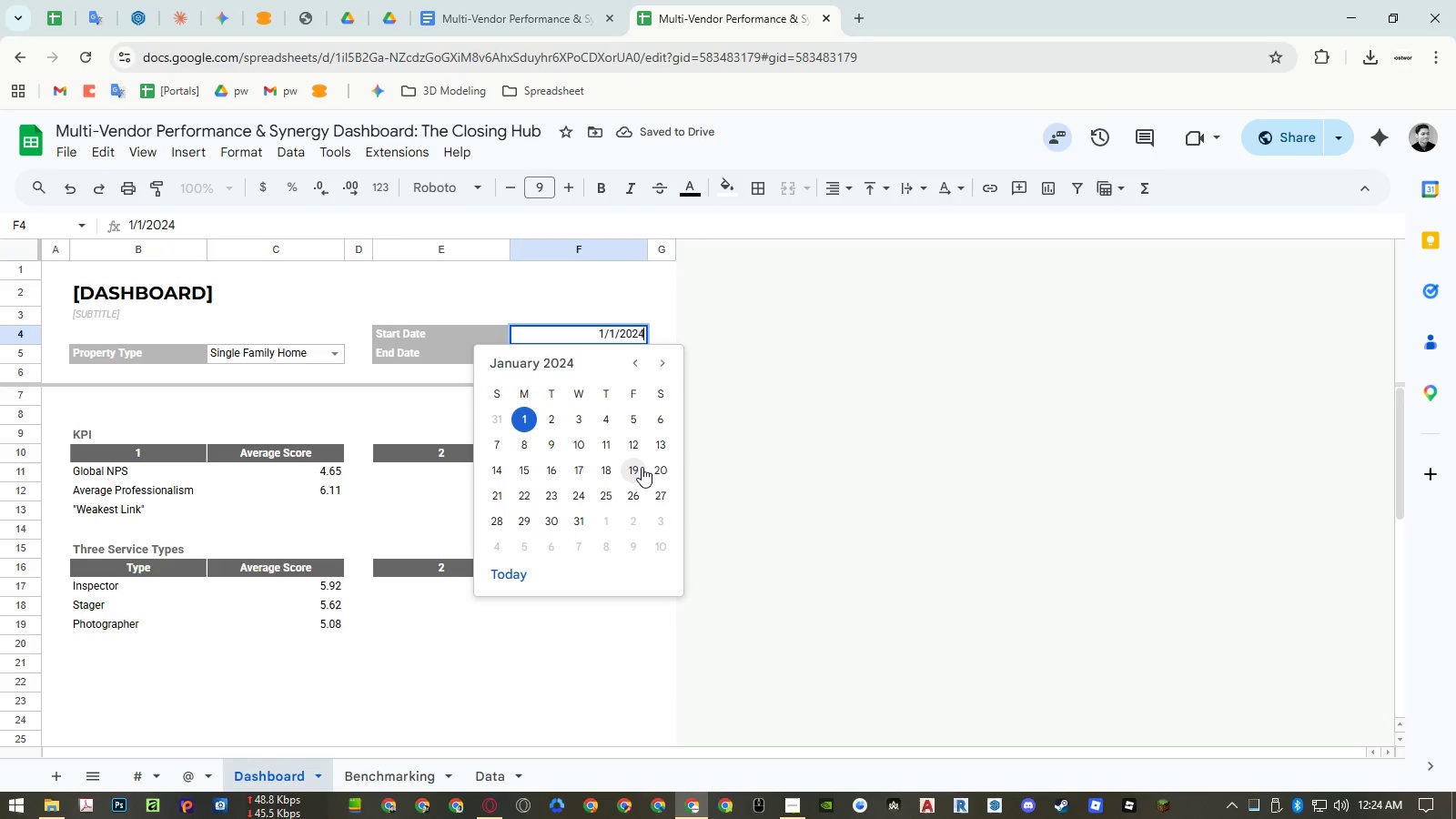 
left_click([652, 470])
 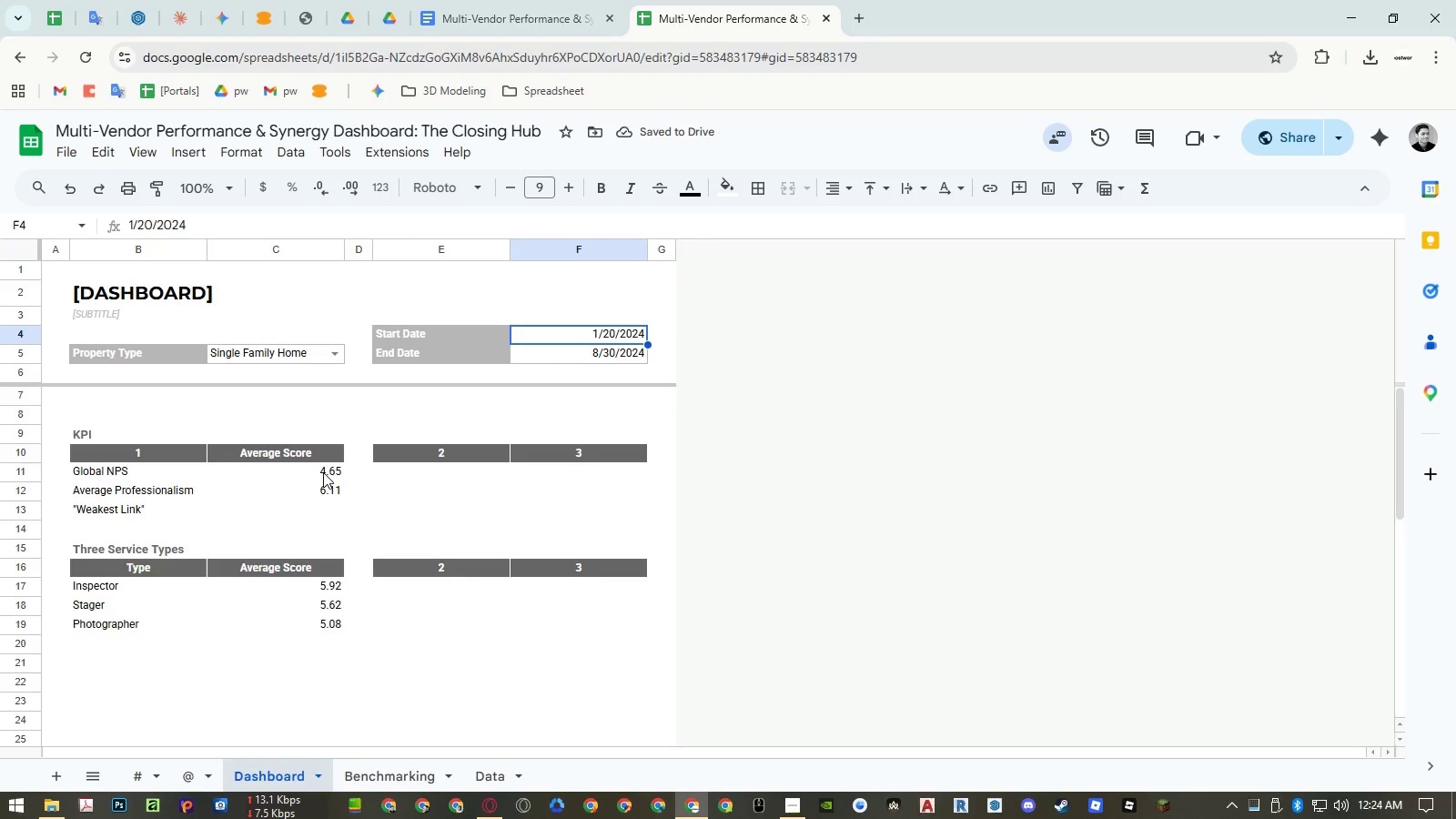 
left_click([323, 471])
 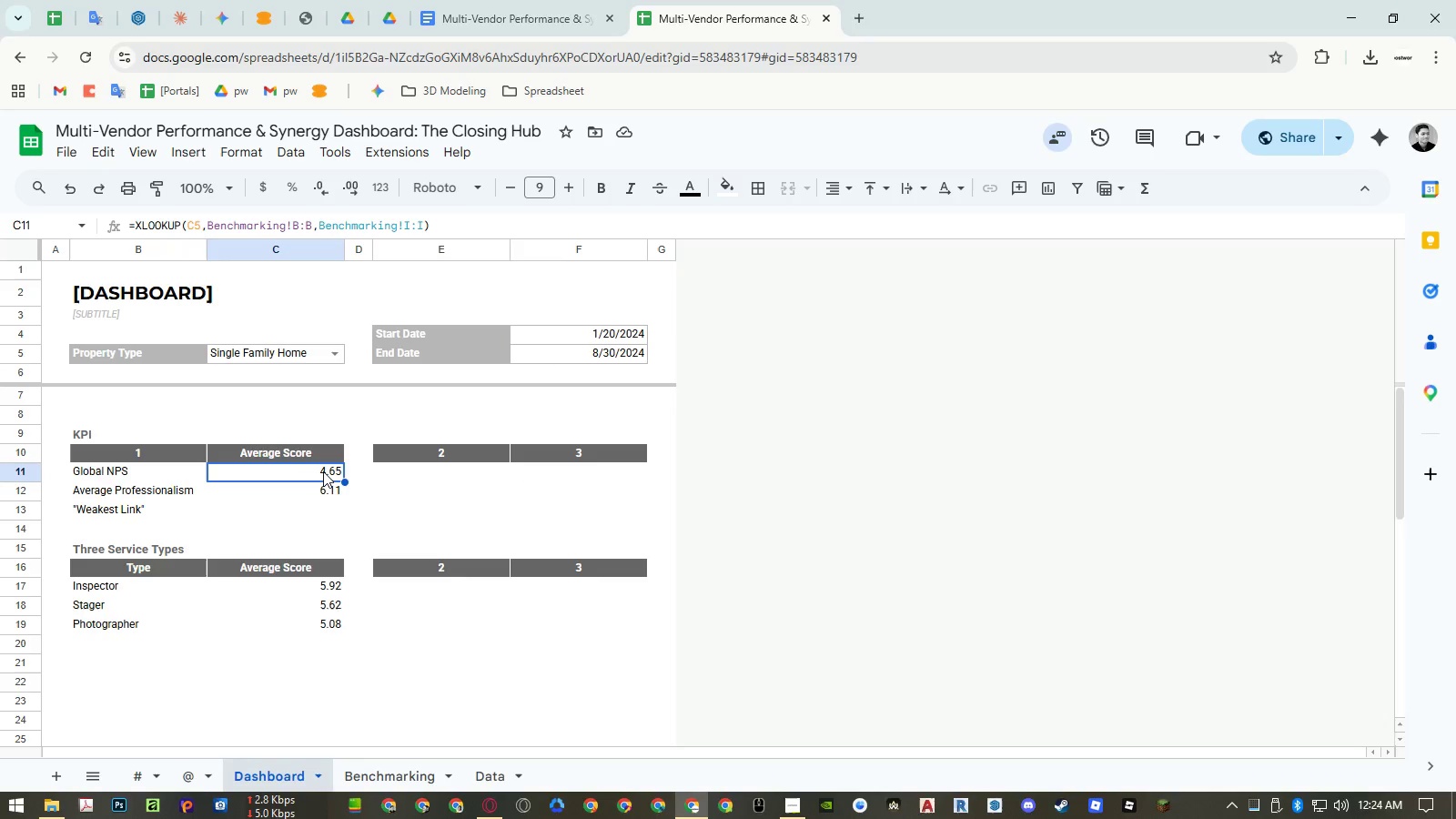 
key(Control+ControlLeft)
 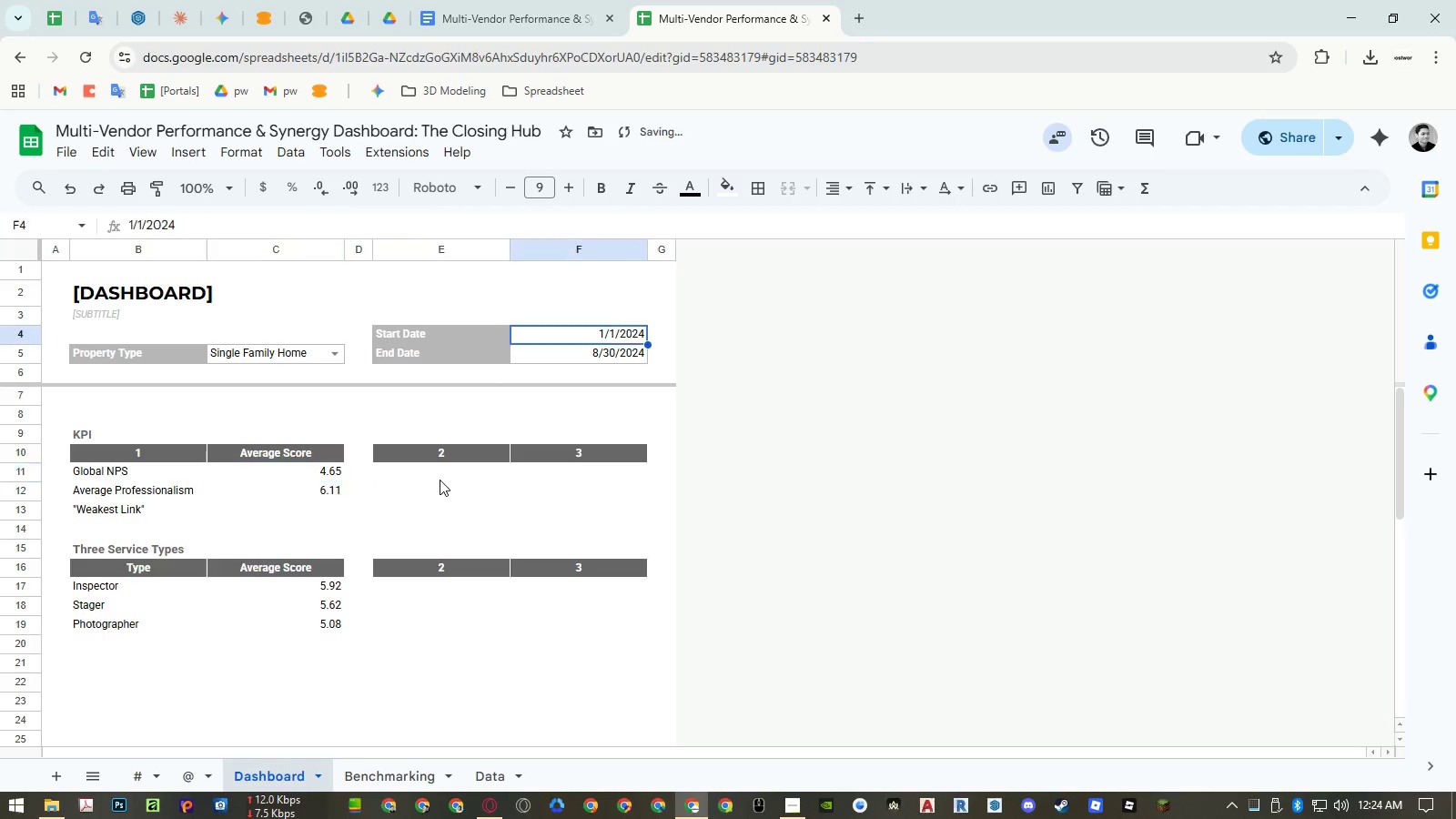 
key(Control+Z)
 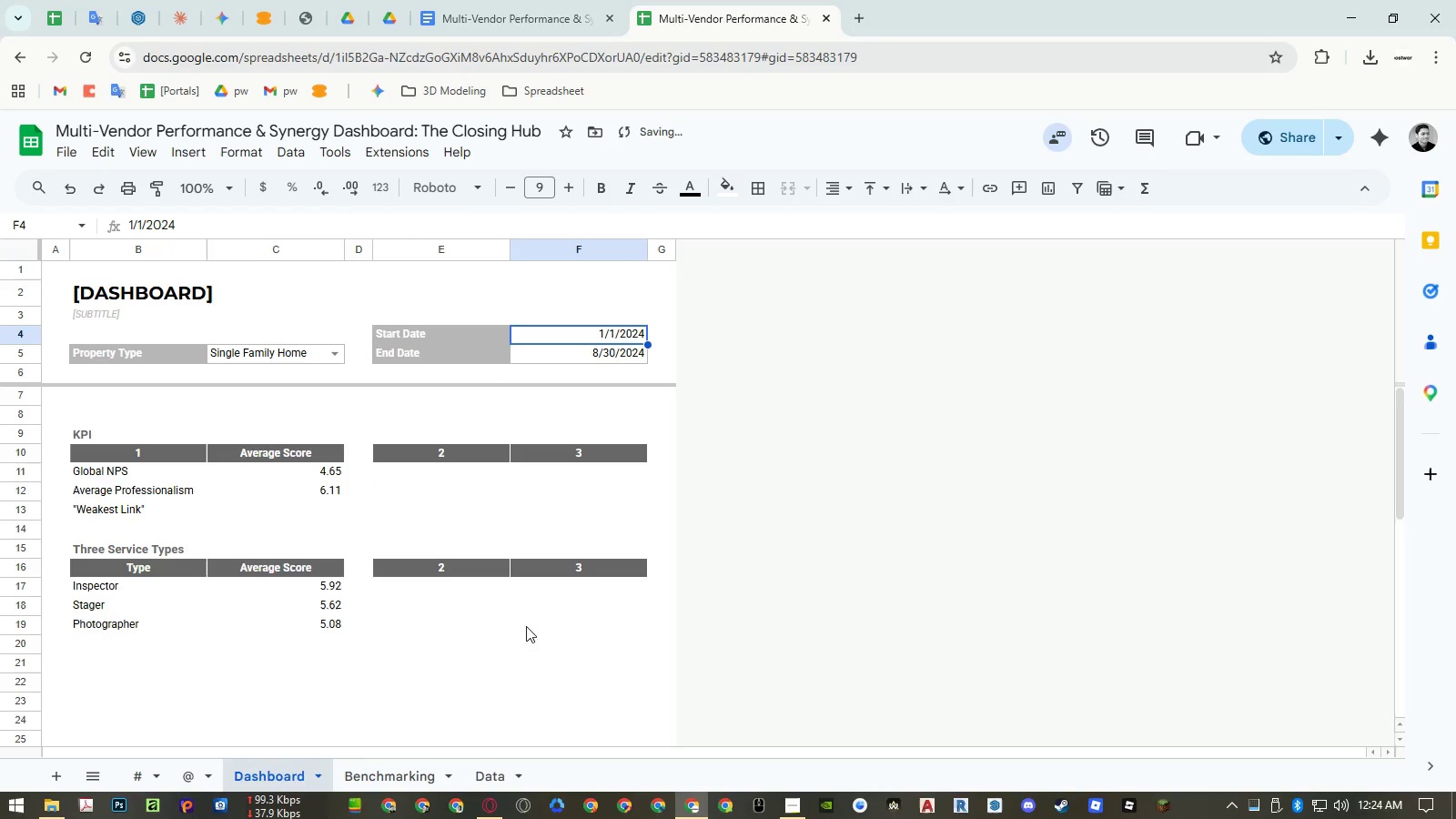 
left_click([417, 774])
 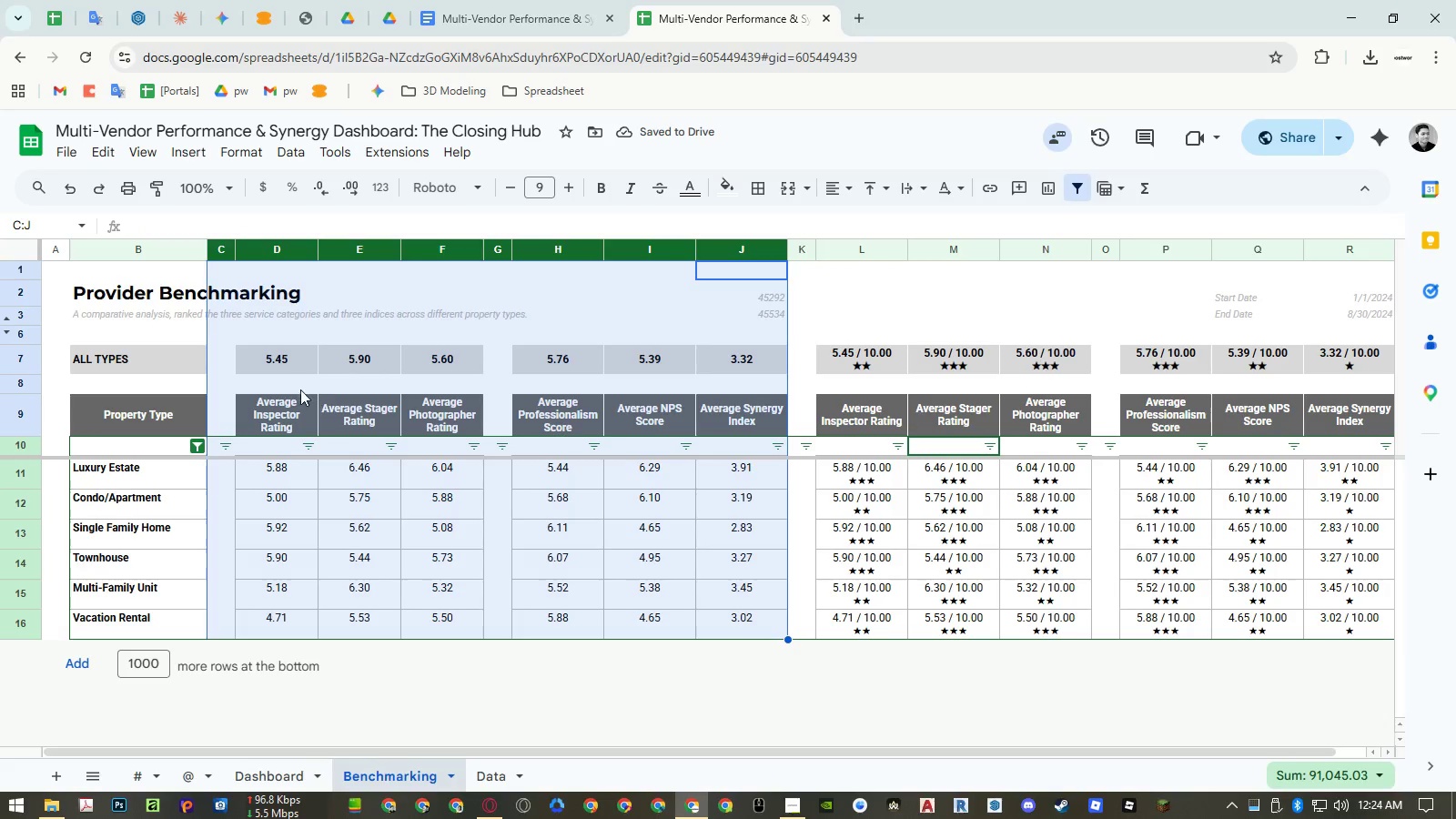 
left_click([278, 359])
 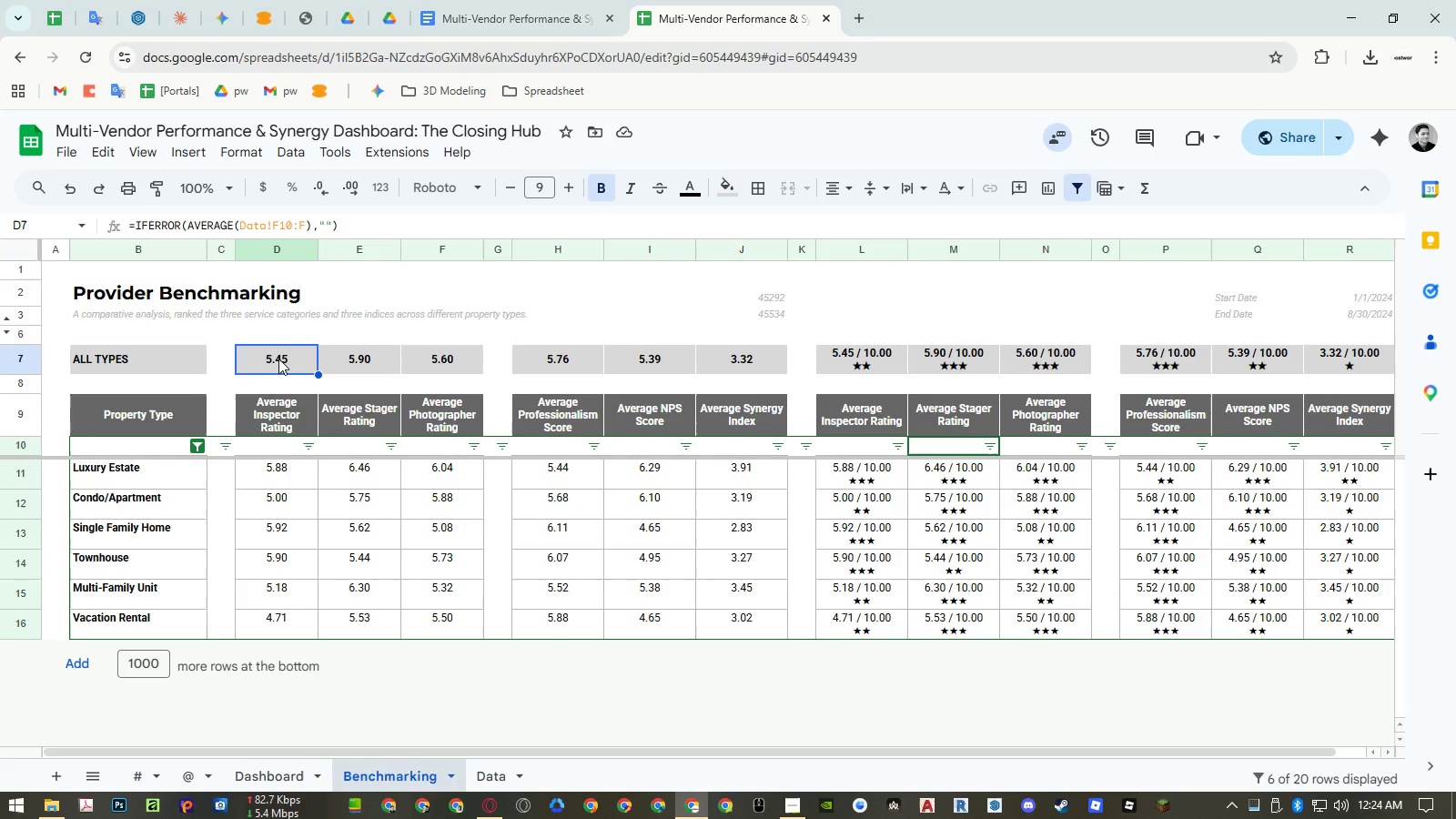 
wait(7.52)
 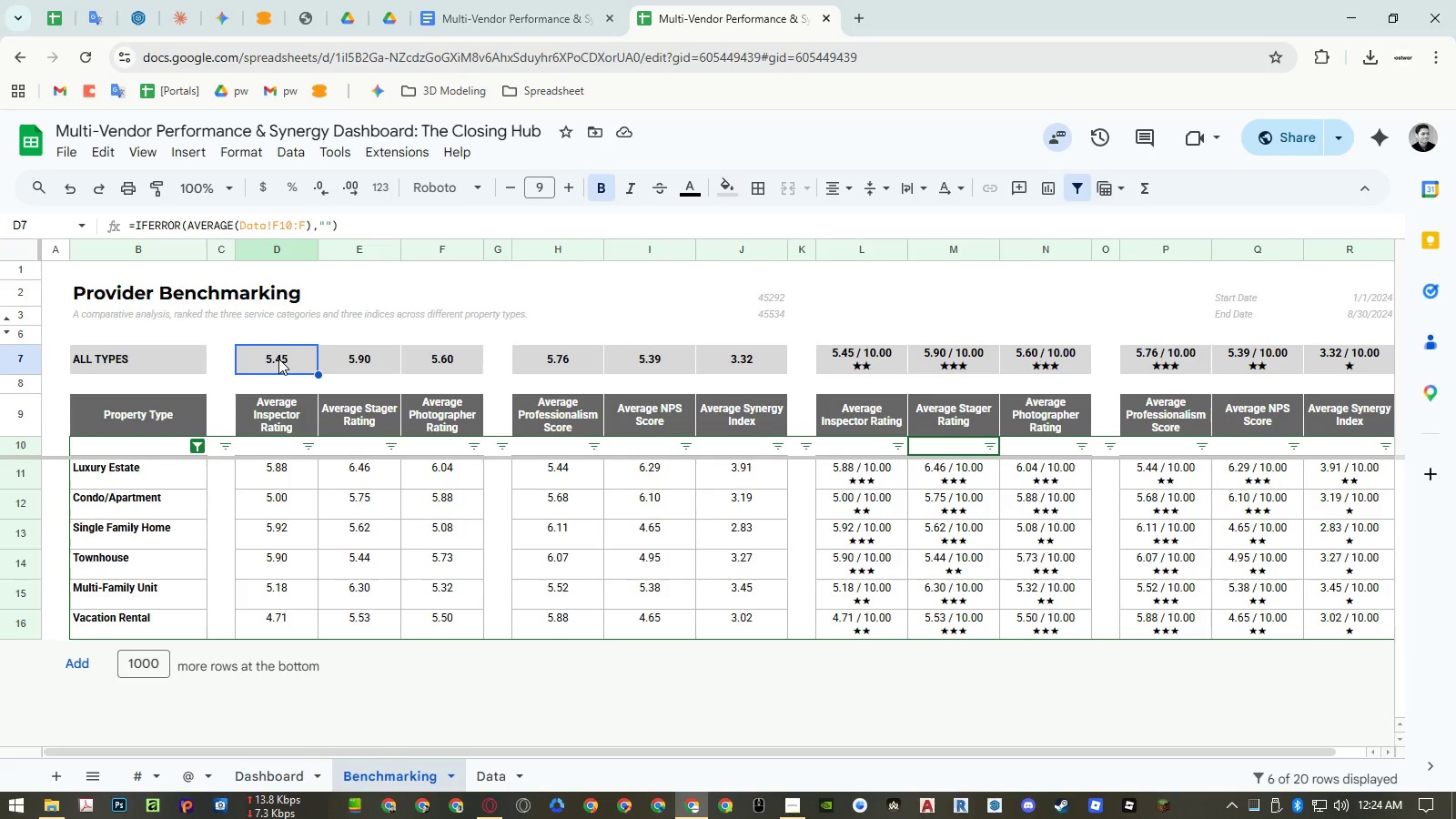 
double_click([290, 450])
 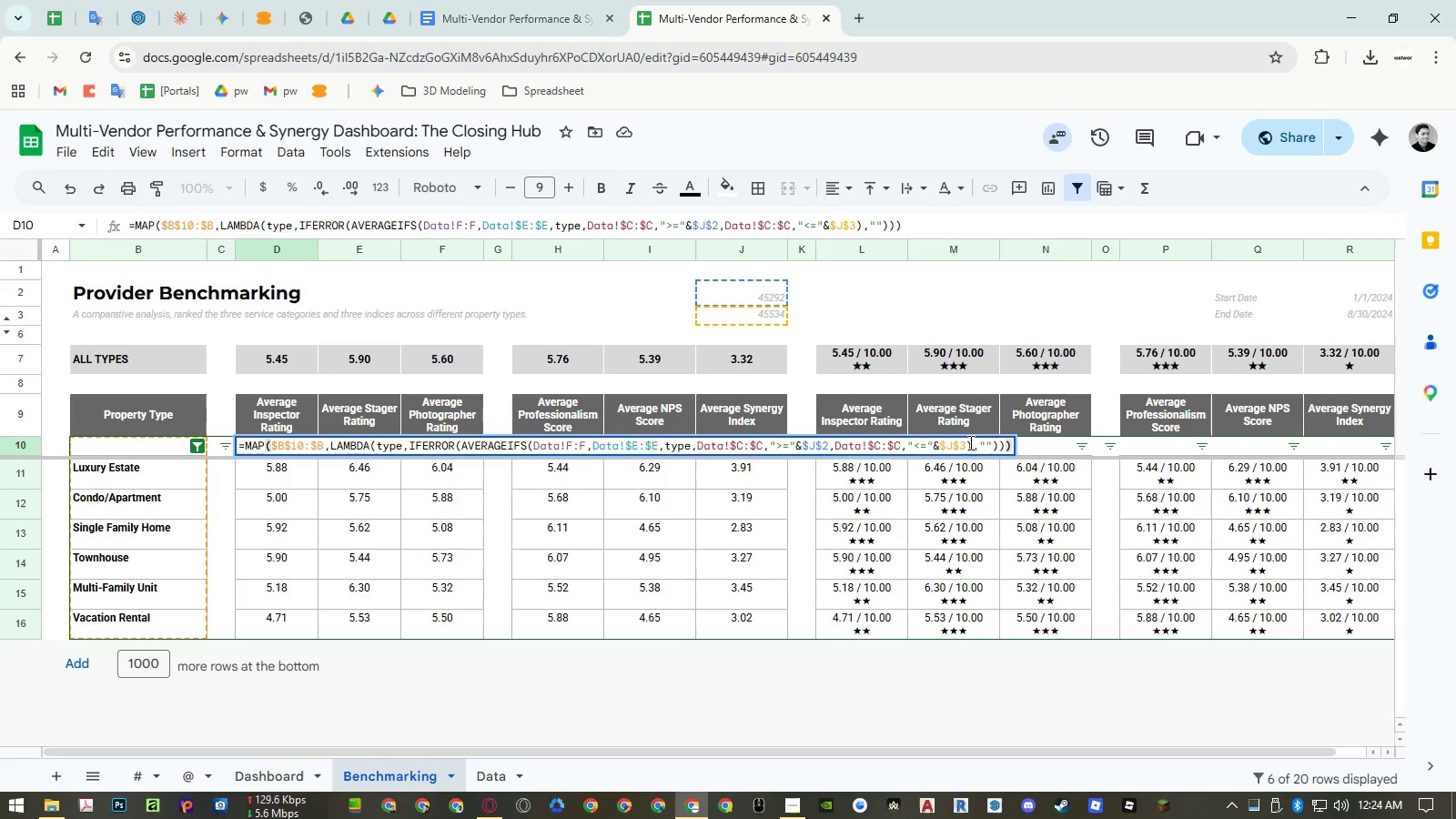 
left_click_drag(start_coordinate=[966, 443], to_coordinate=[693, 442])
 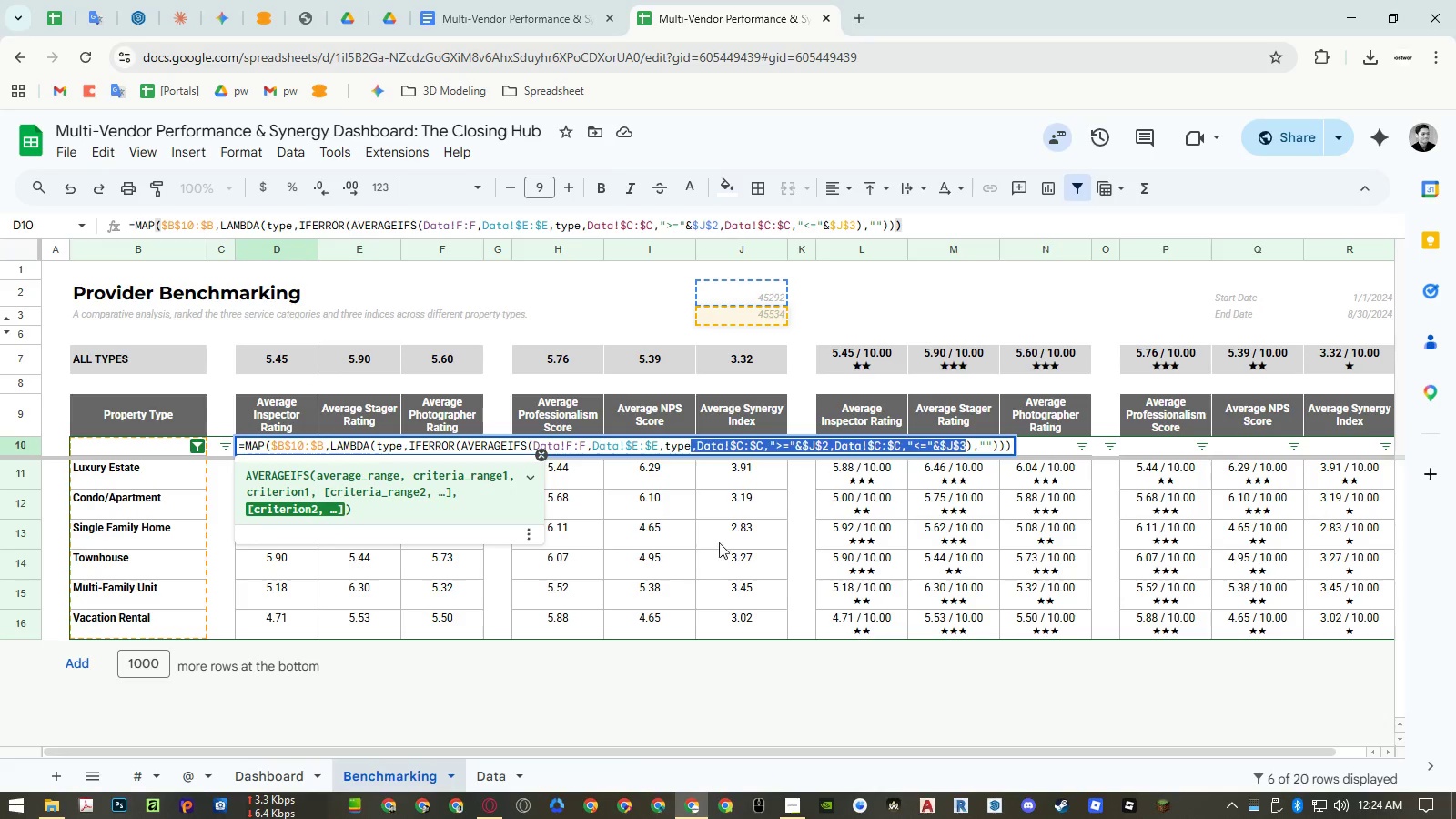 
key(Control+ControlLeft)
 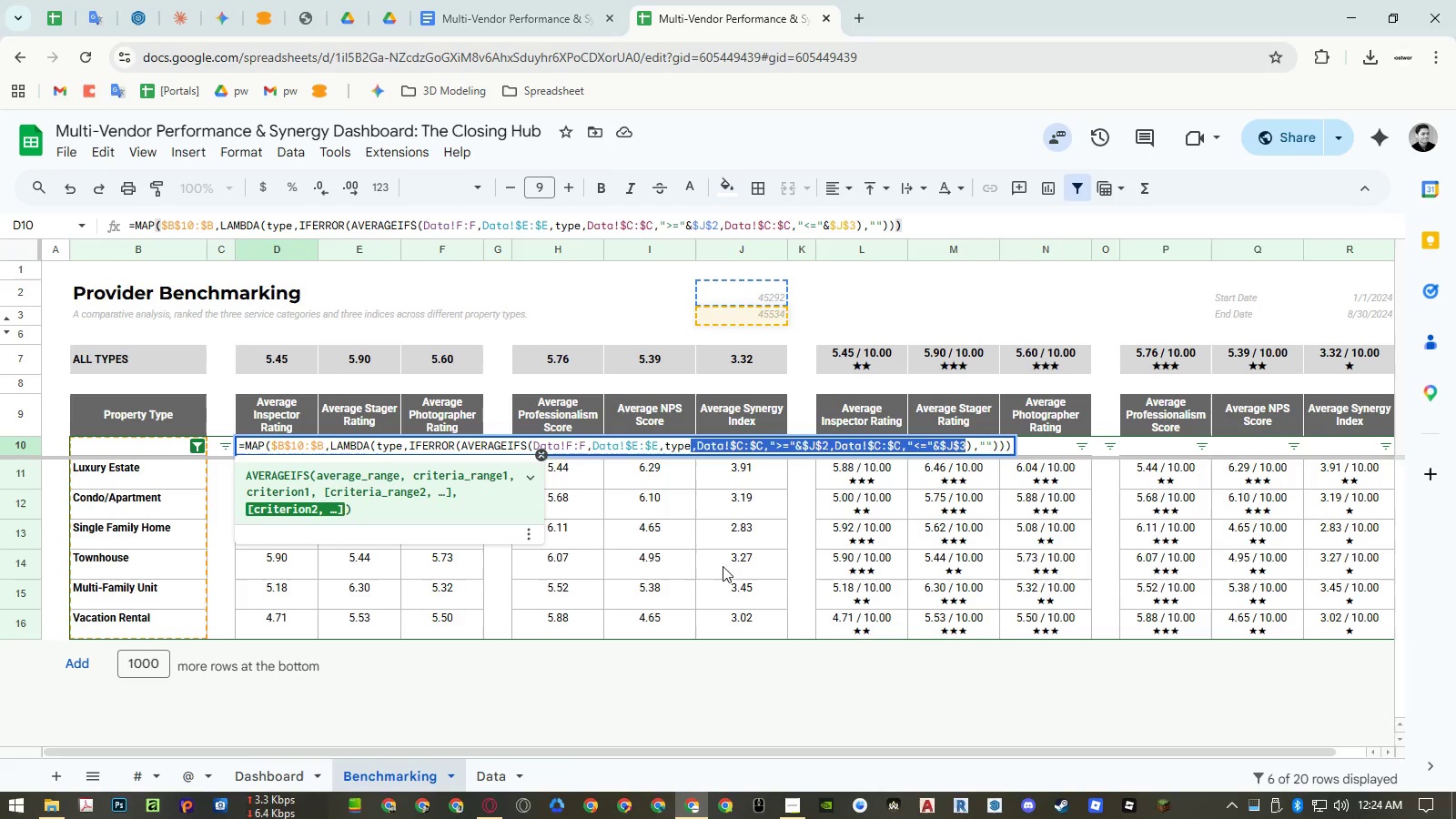 
key(Control+C)
 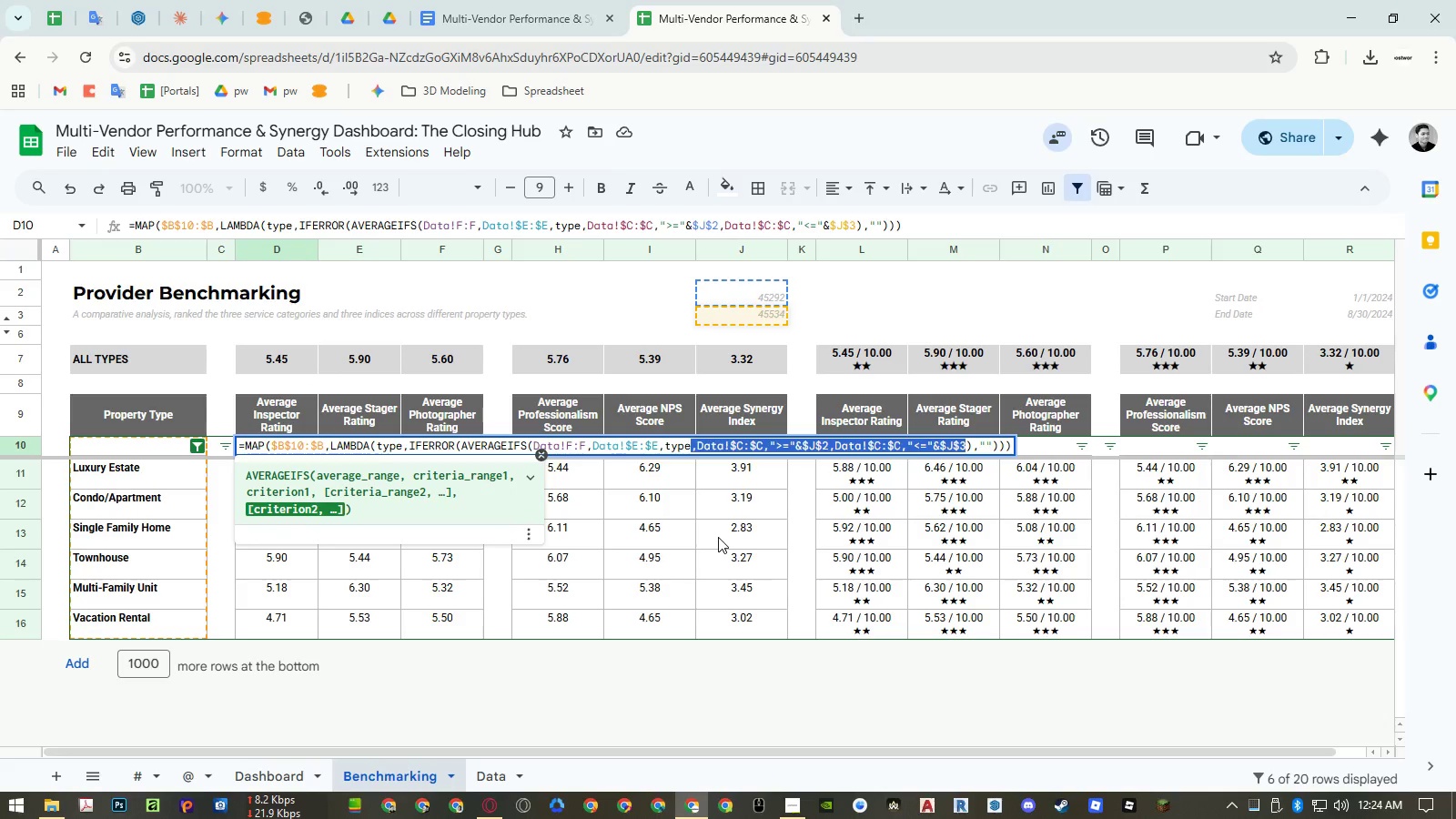 
wait(5.75)
 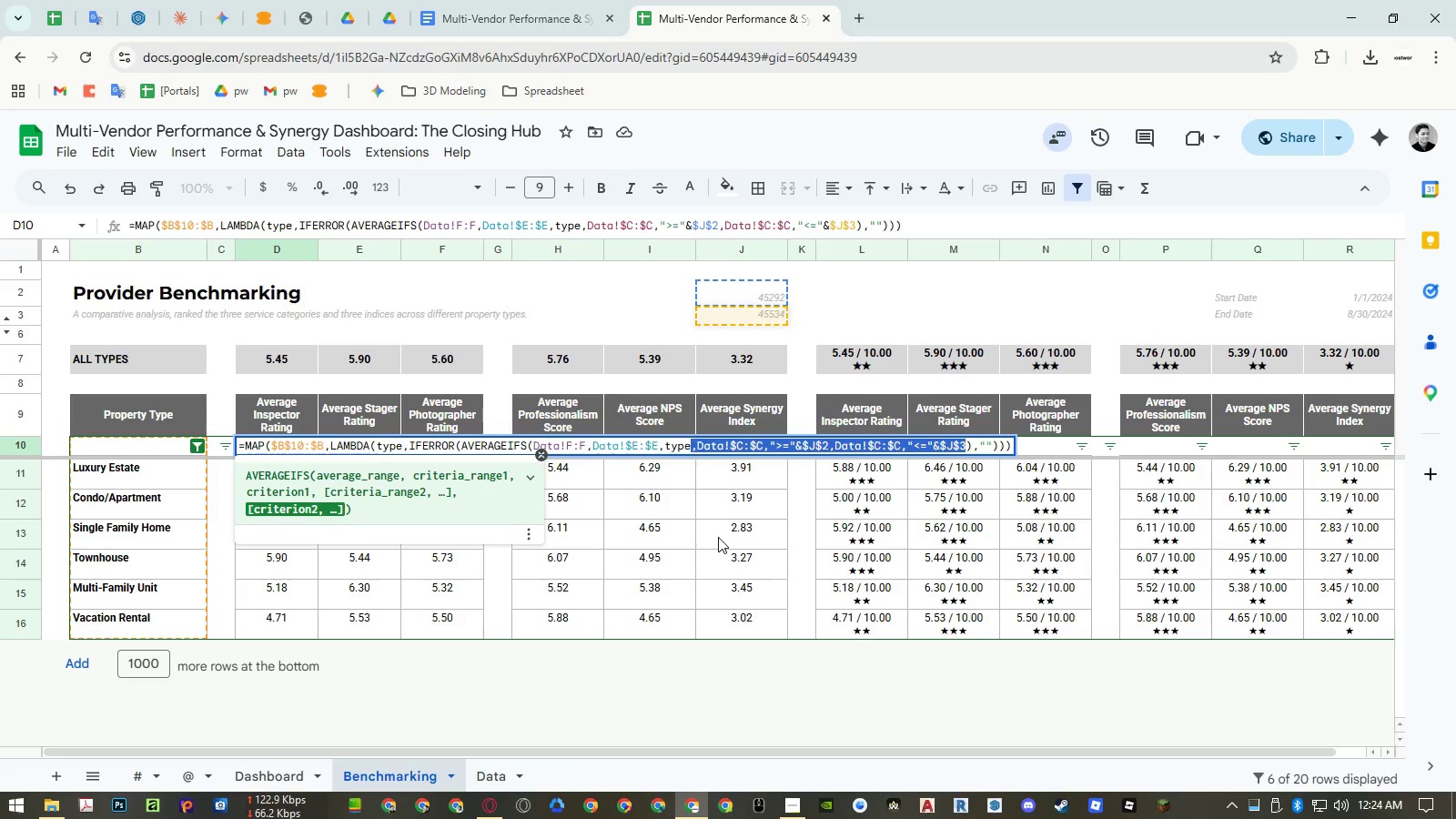 
key(Escape)
 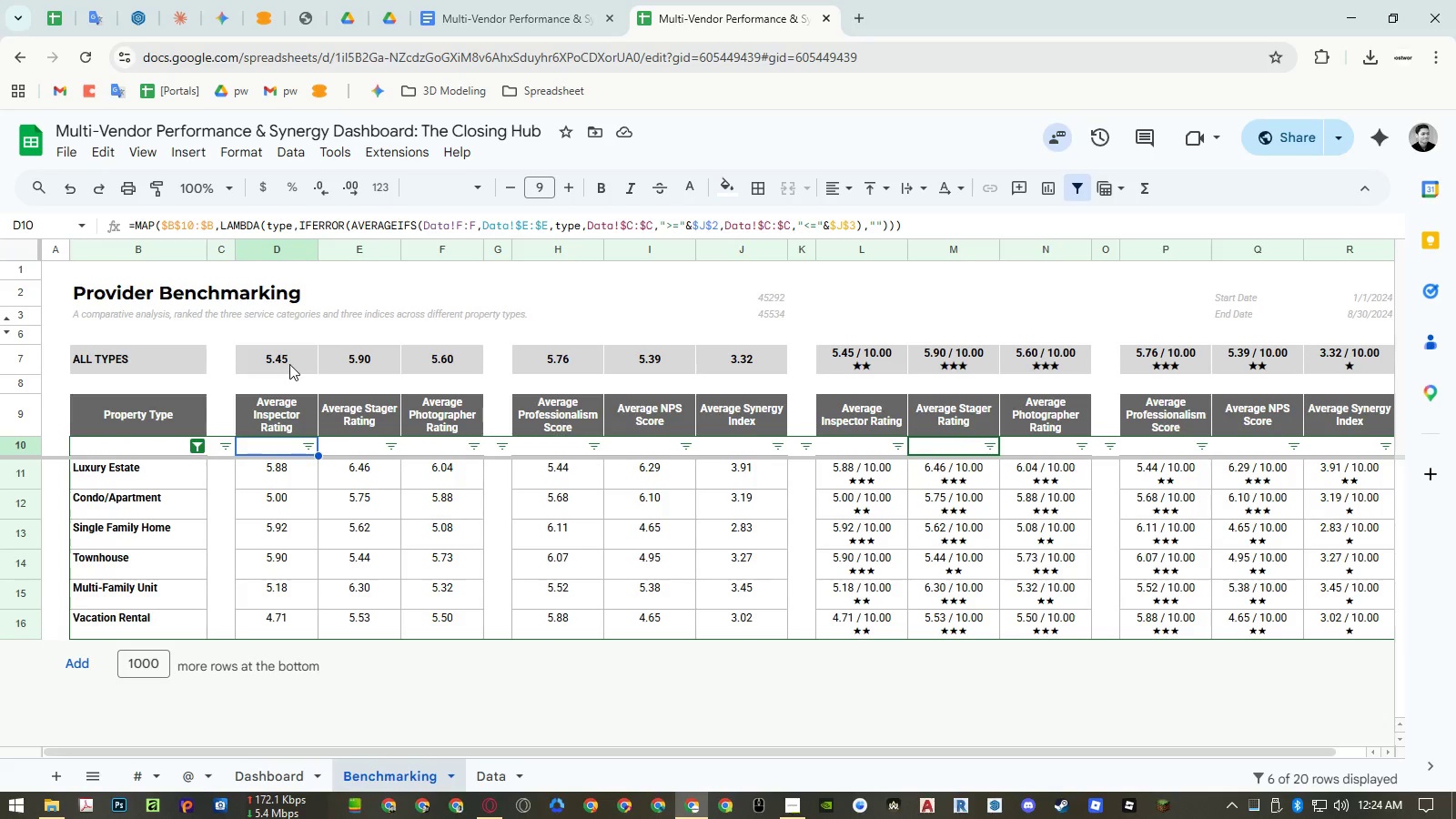 
double_click([289, 364])
 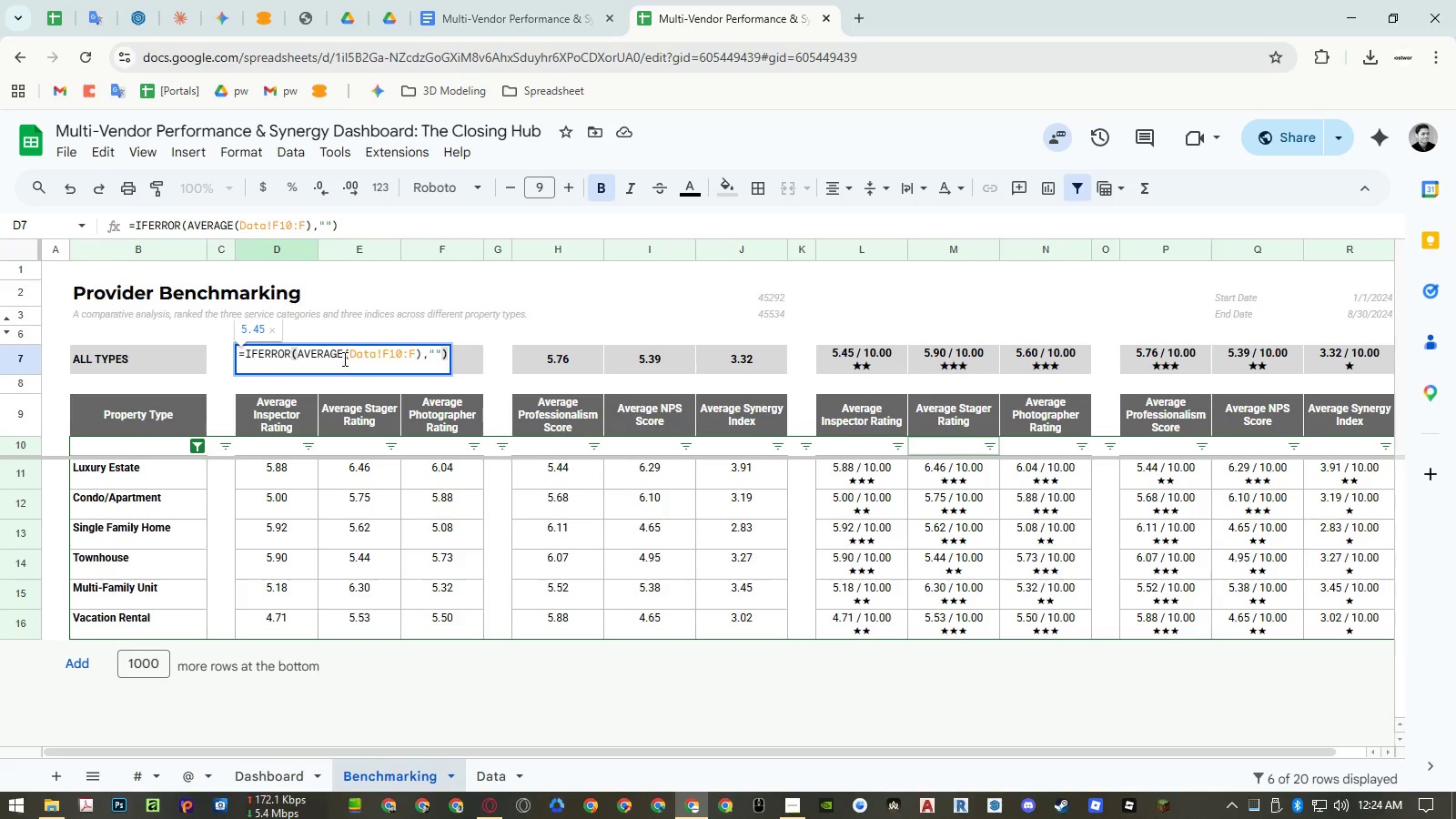 
left_click([343, 355])
 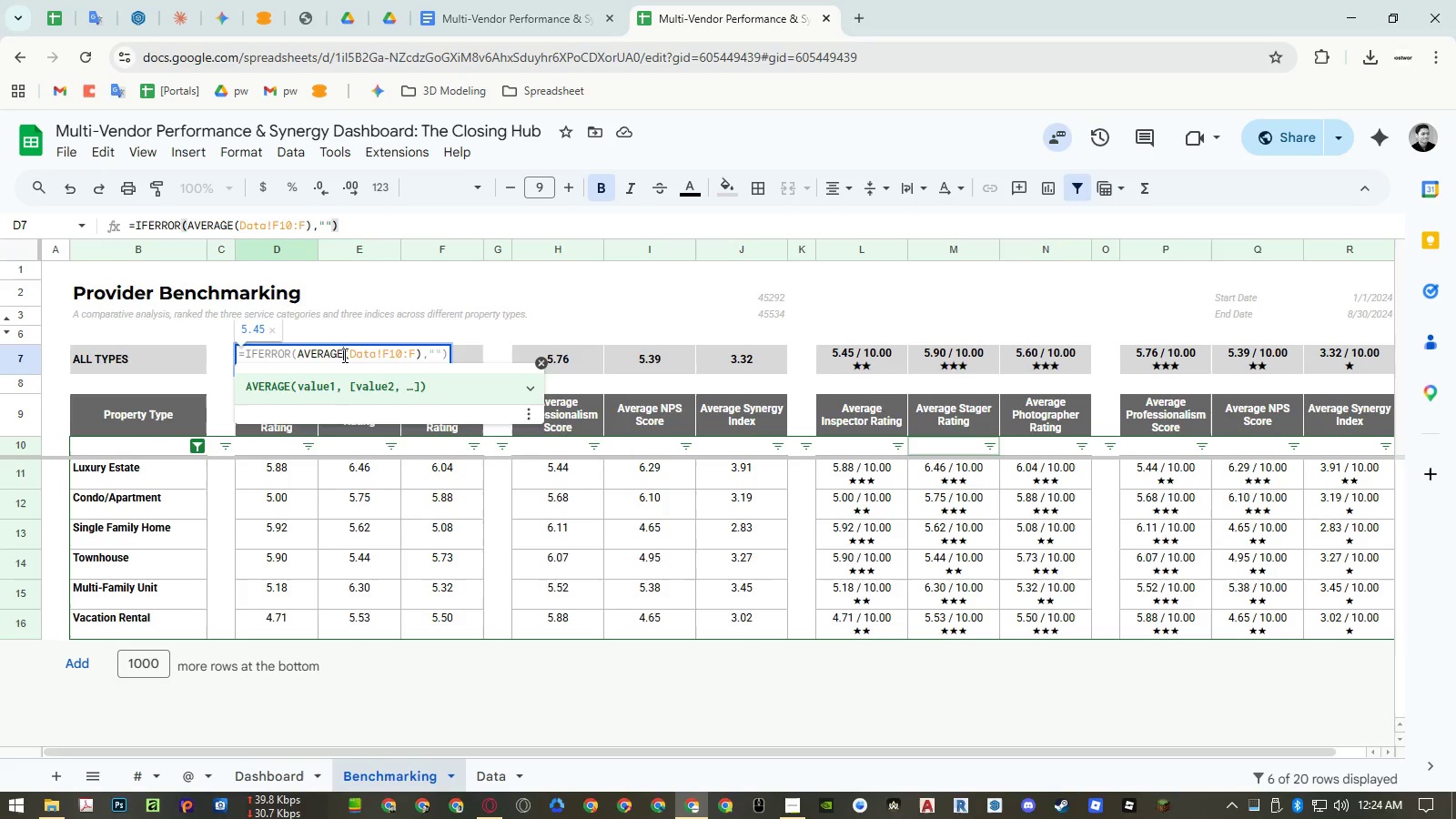 
key(I)
 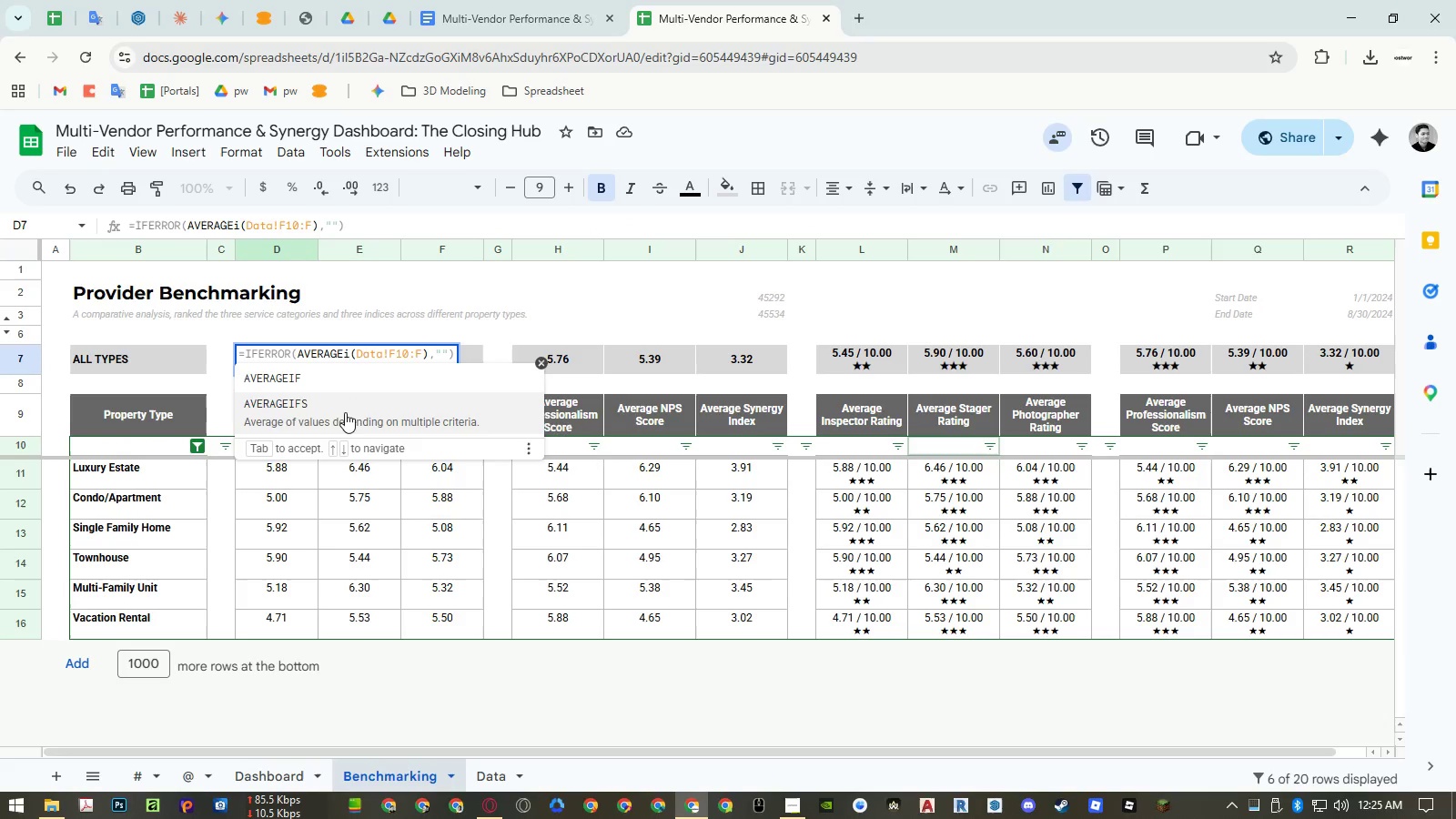 
left_click([345, 414])
 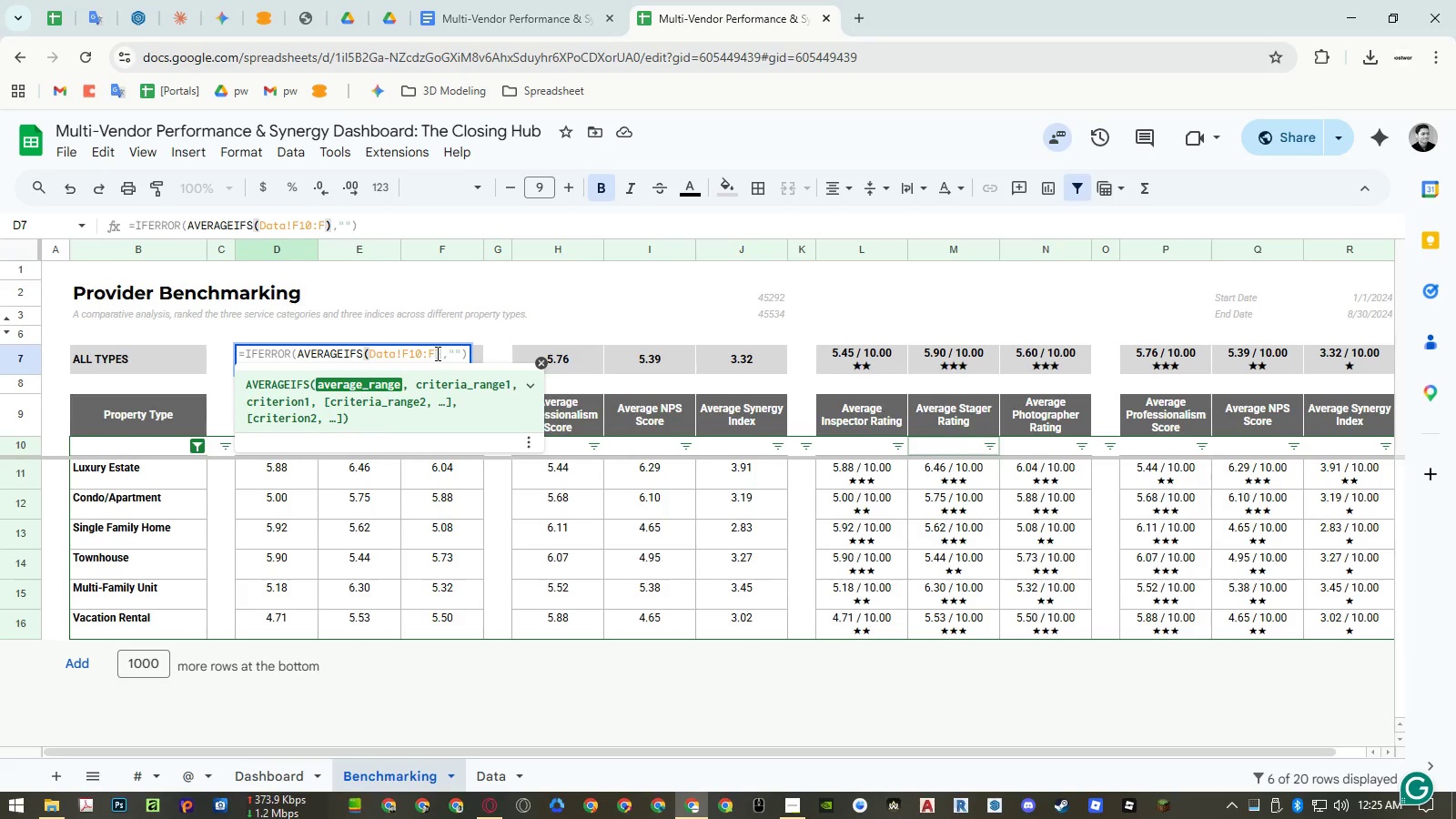 
left_click([436, 353])
 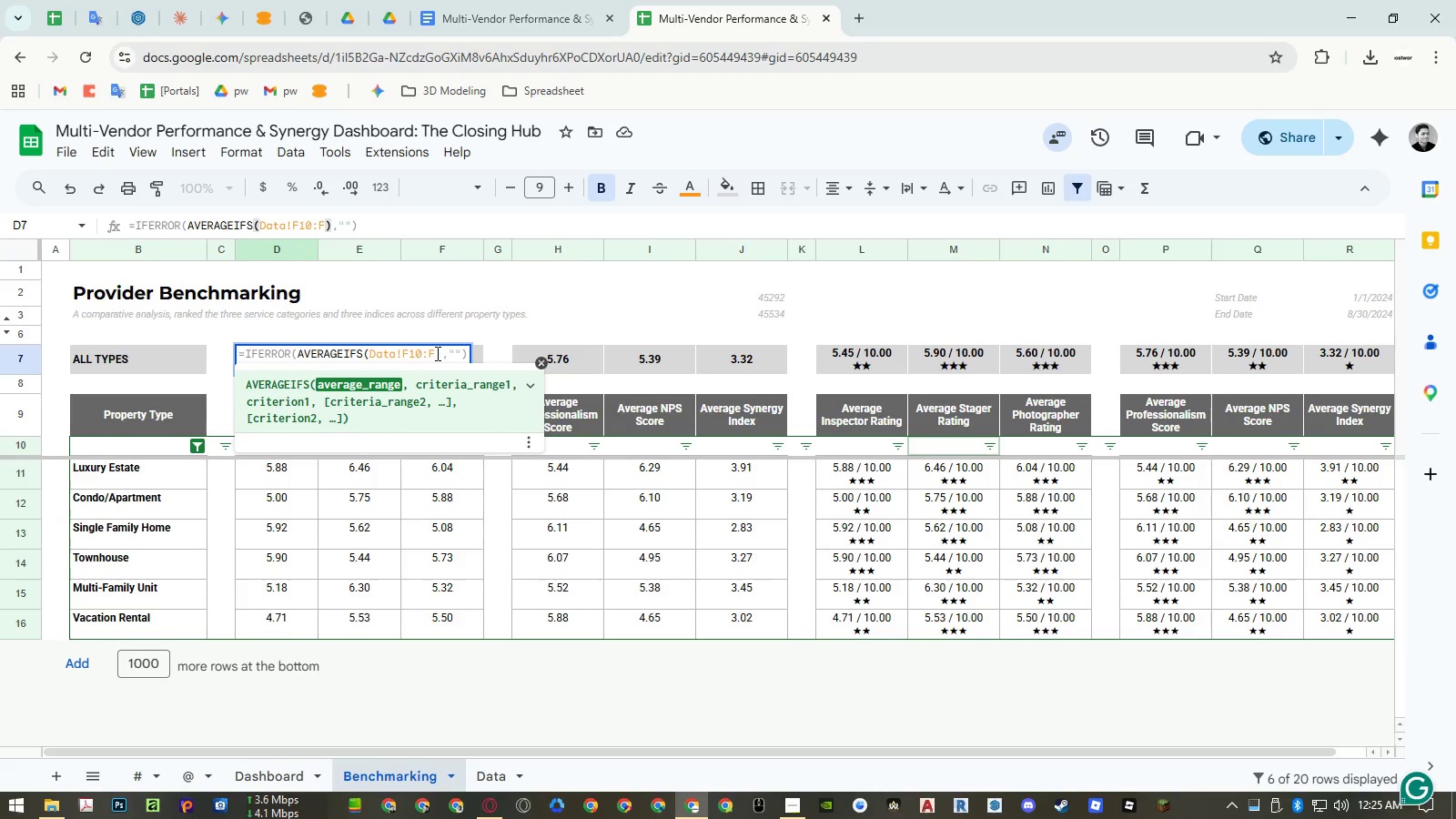 
key(Escape)
 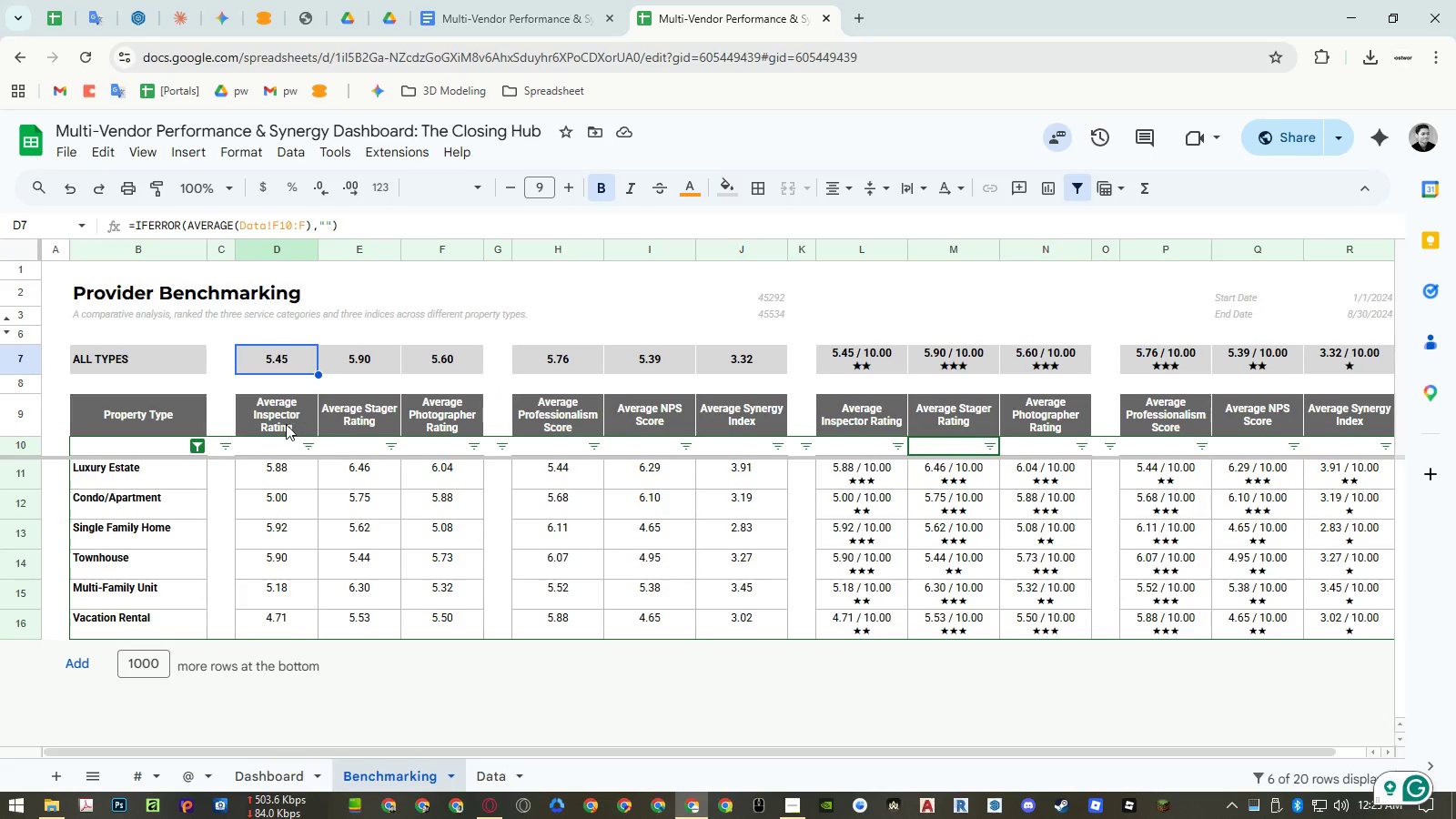 
left_click([286, 425])
 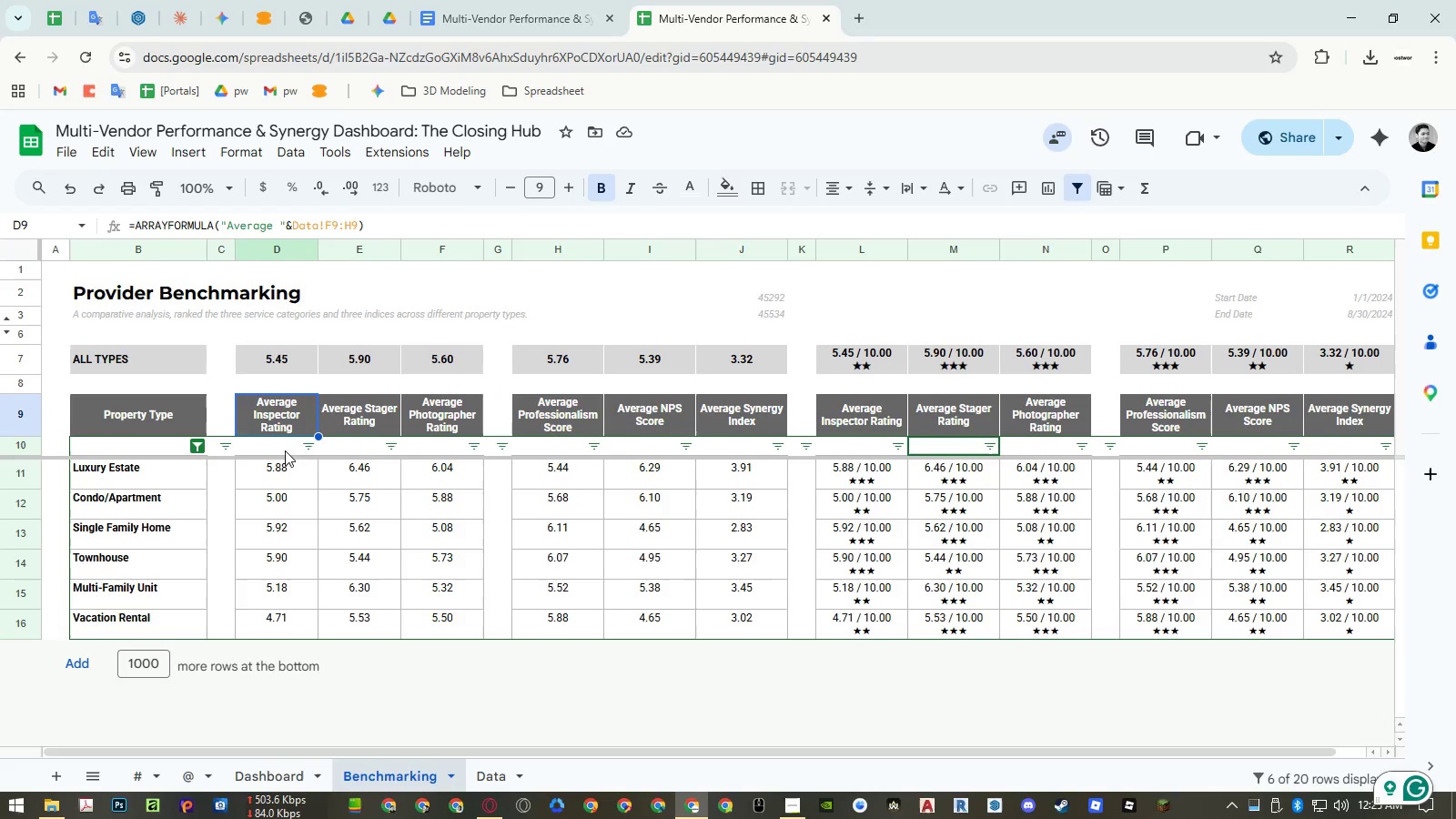 
left_click([285, 454])
 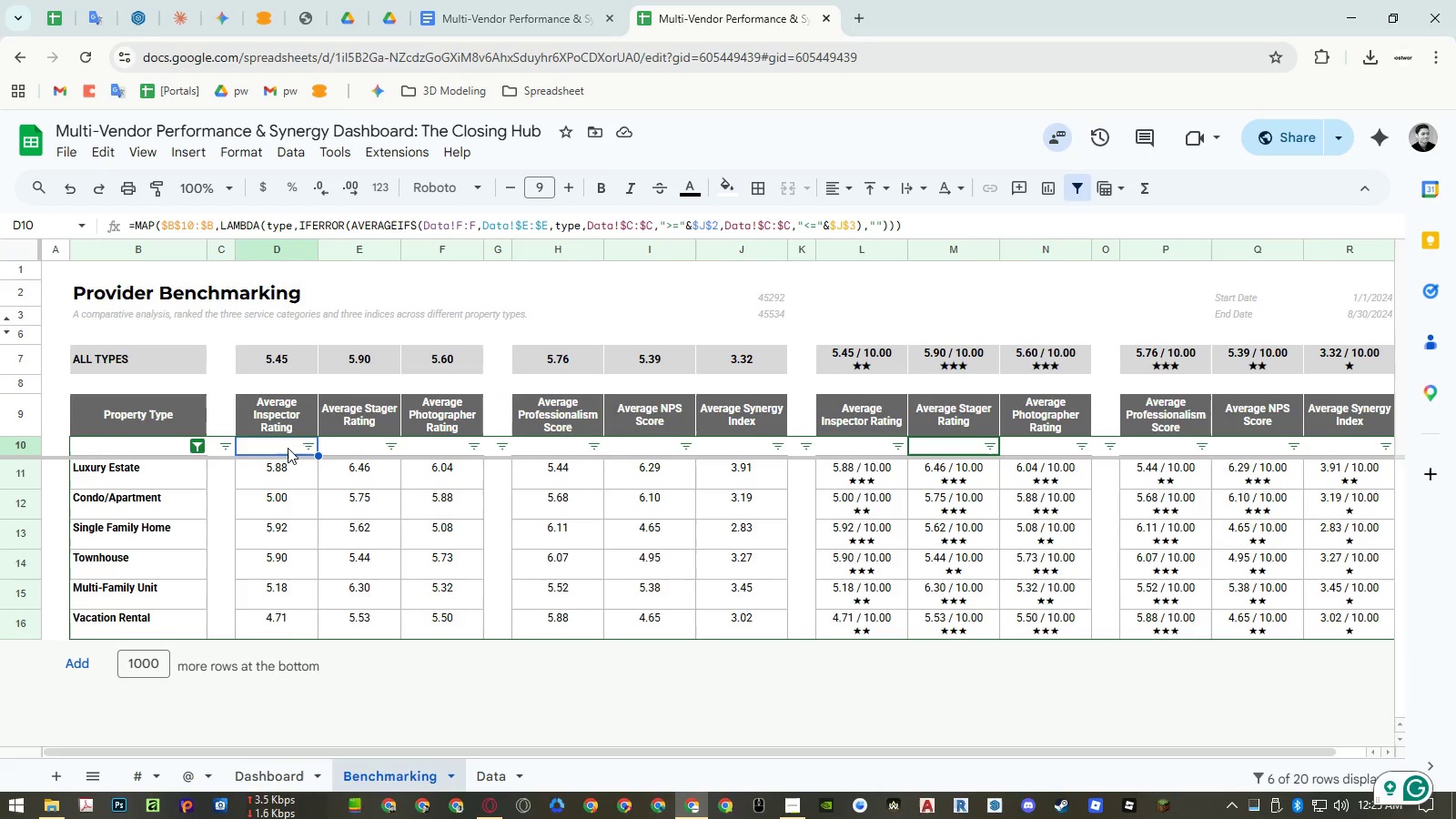 
left_click([287, 369])
 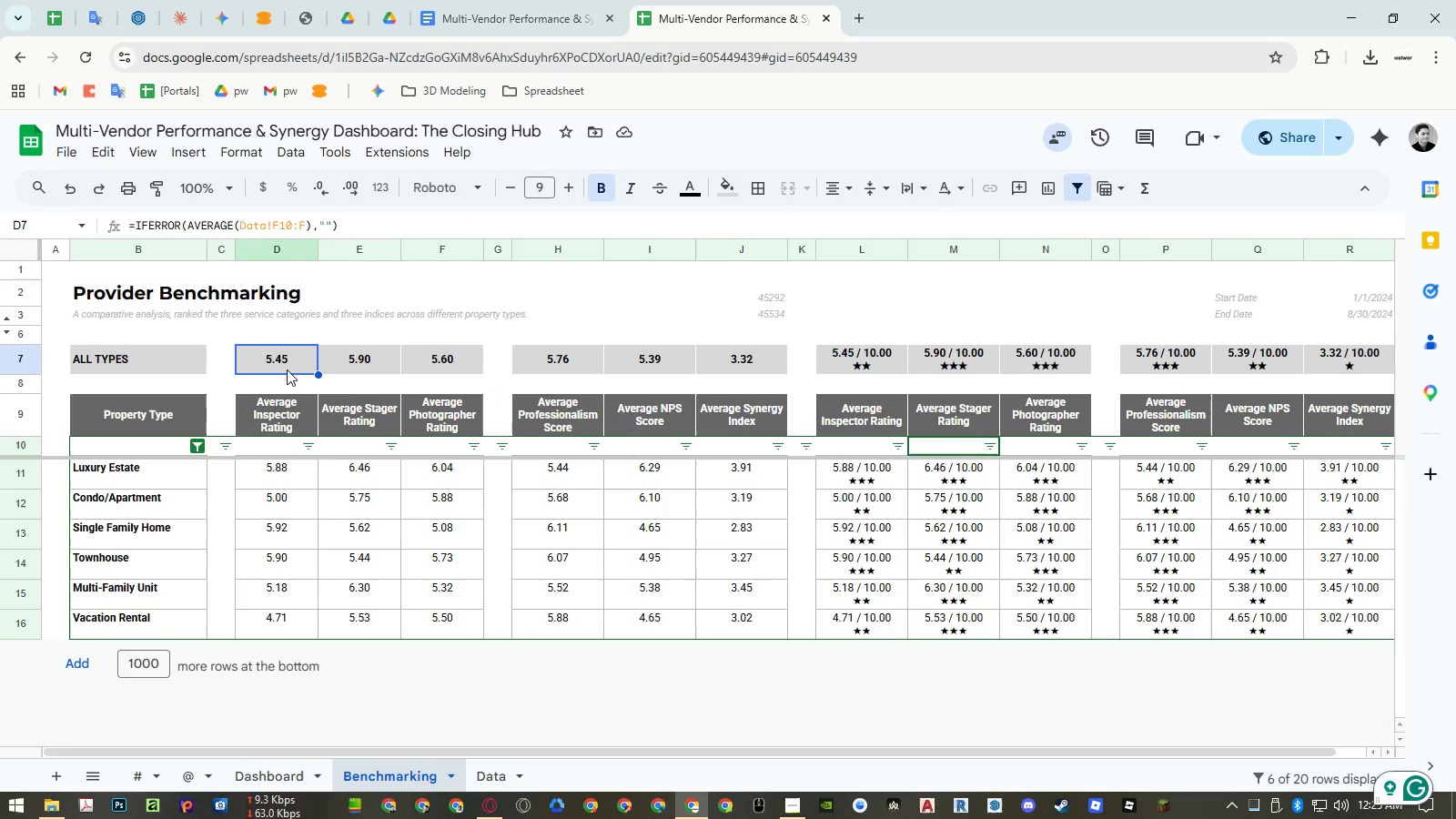 
double_click([287, 369])
 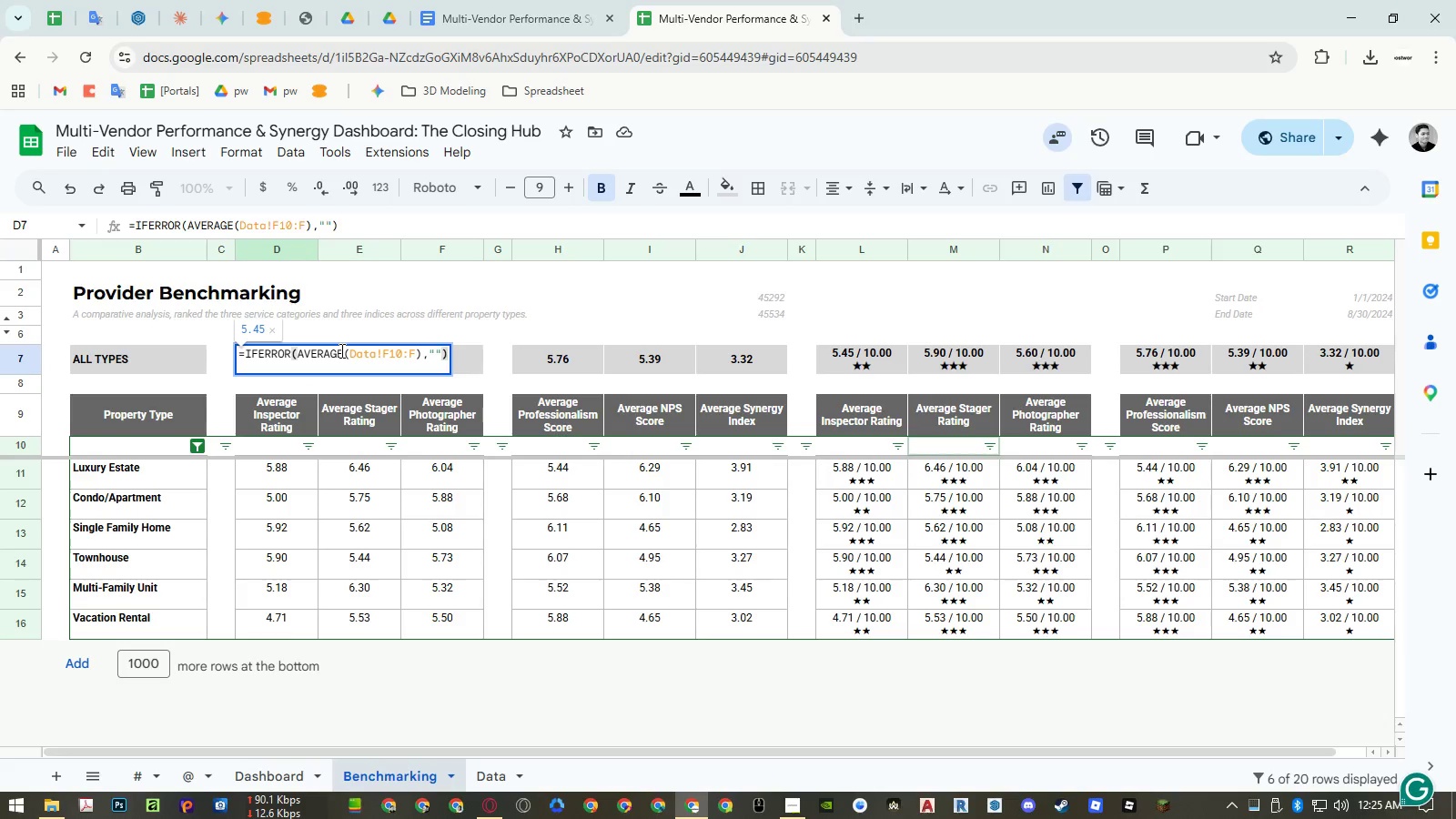 
wait(8.97)
 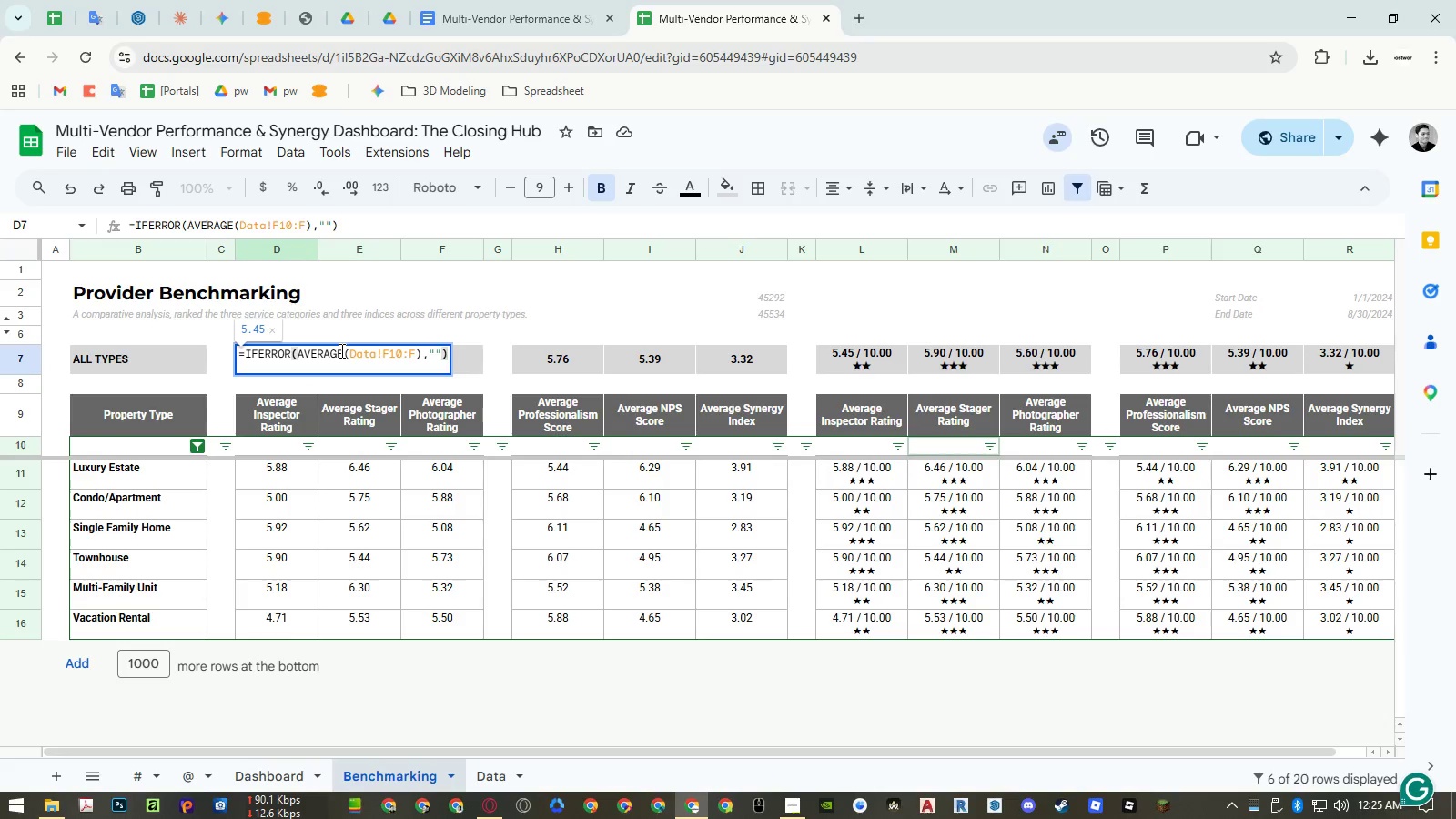 
key(1)
 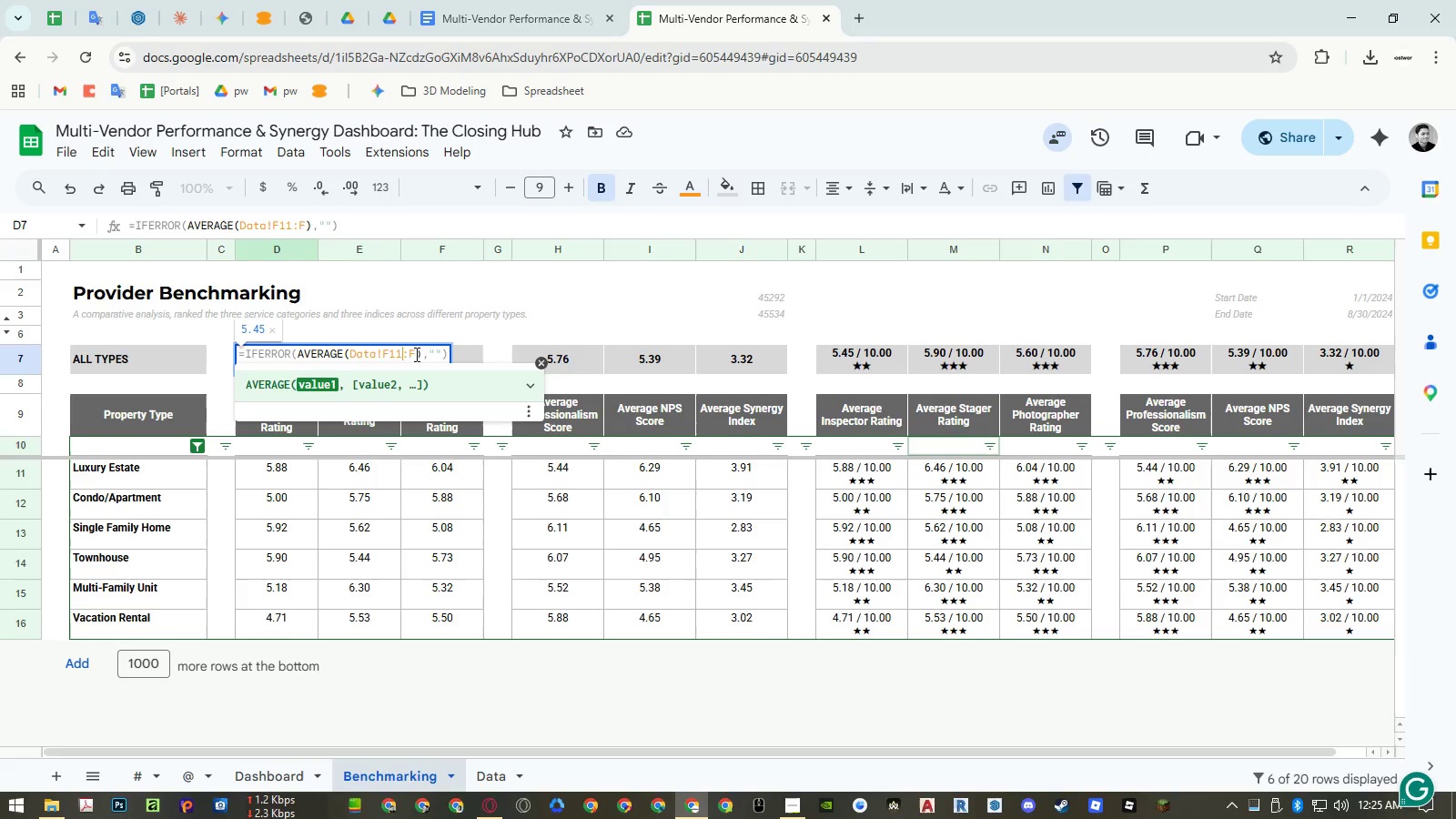 
left_click([415, 354])
 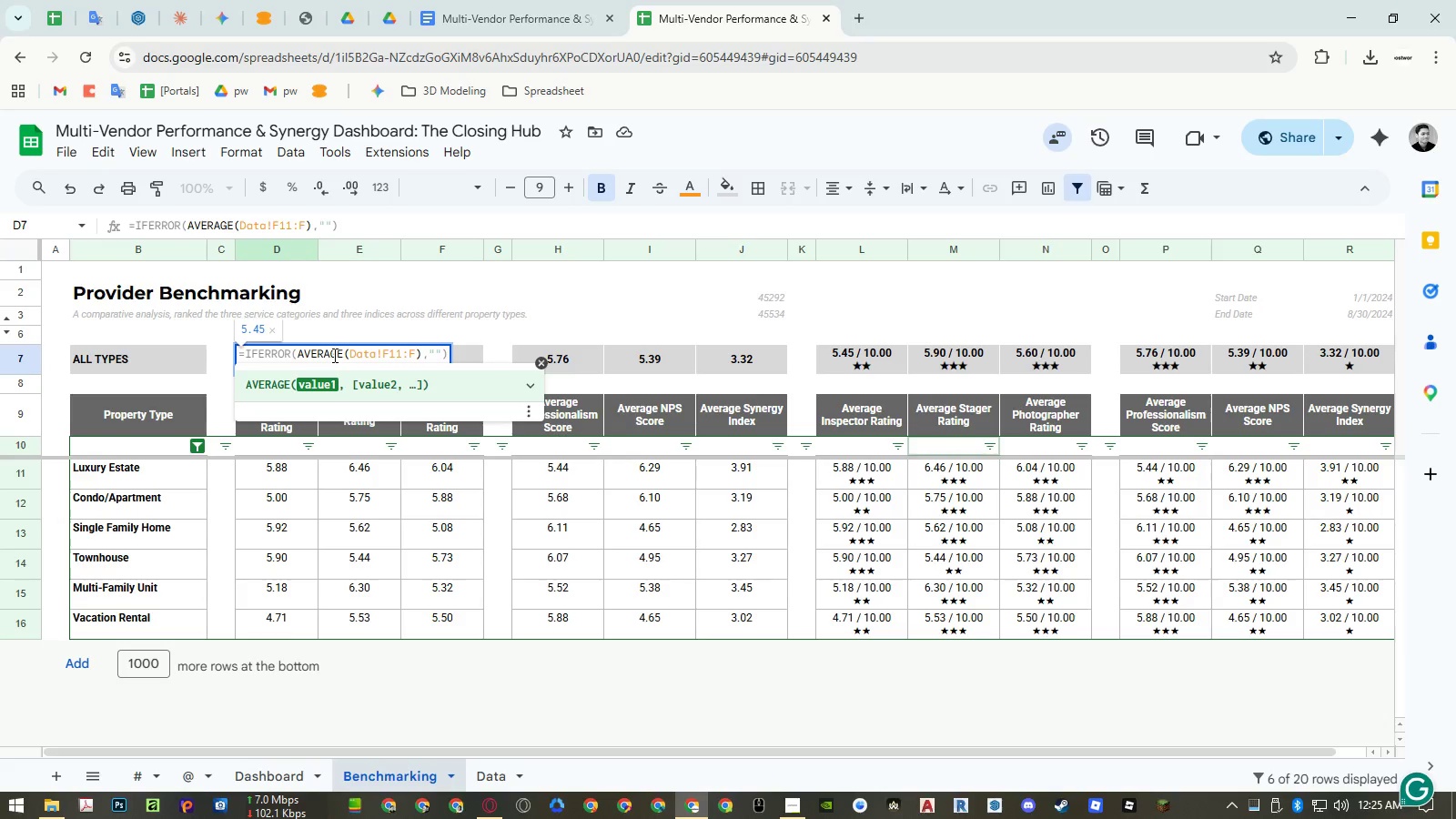 
left_click([344, 354])
 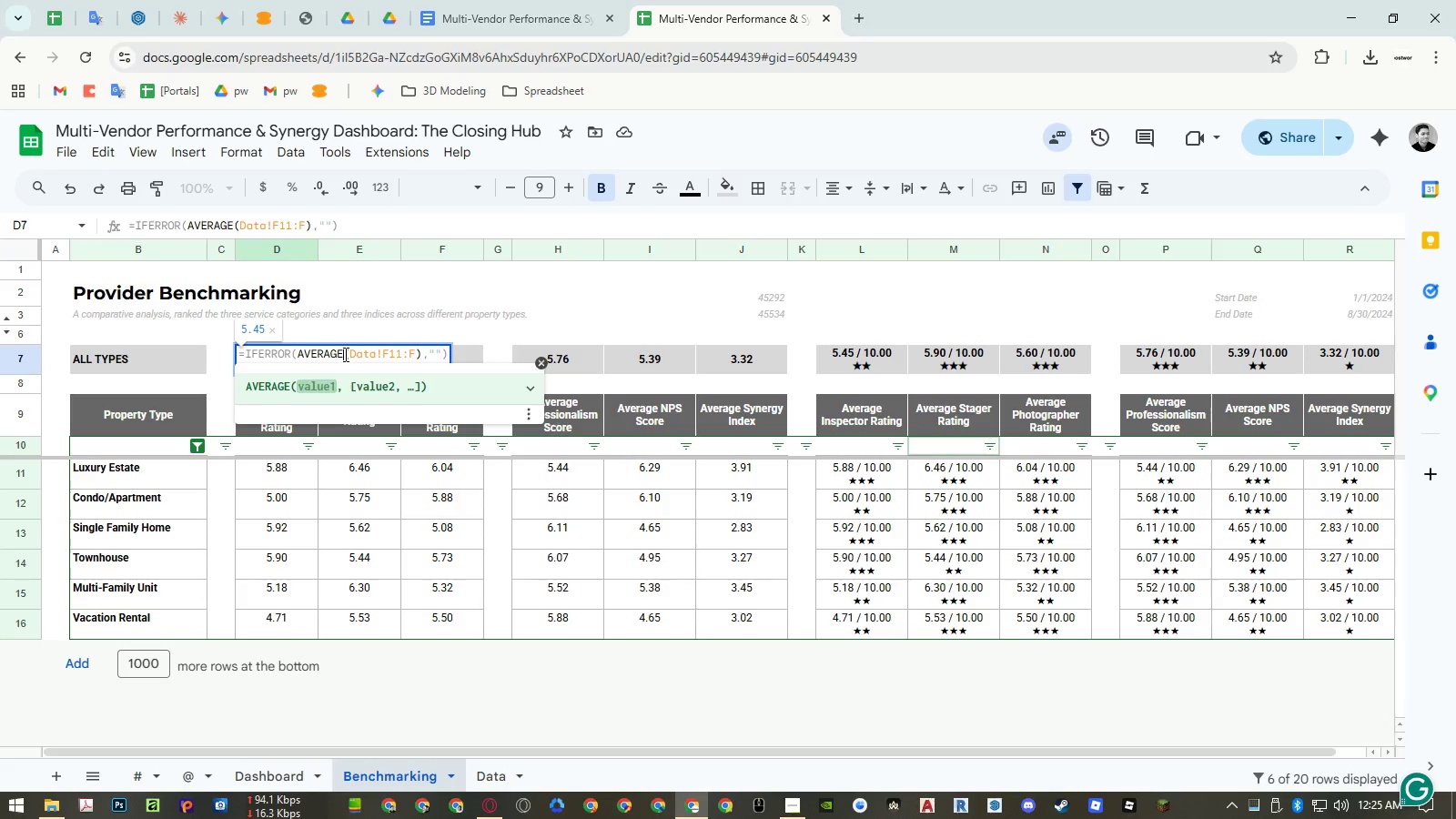 
key(I)
 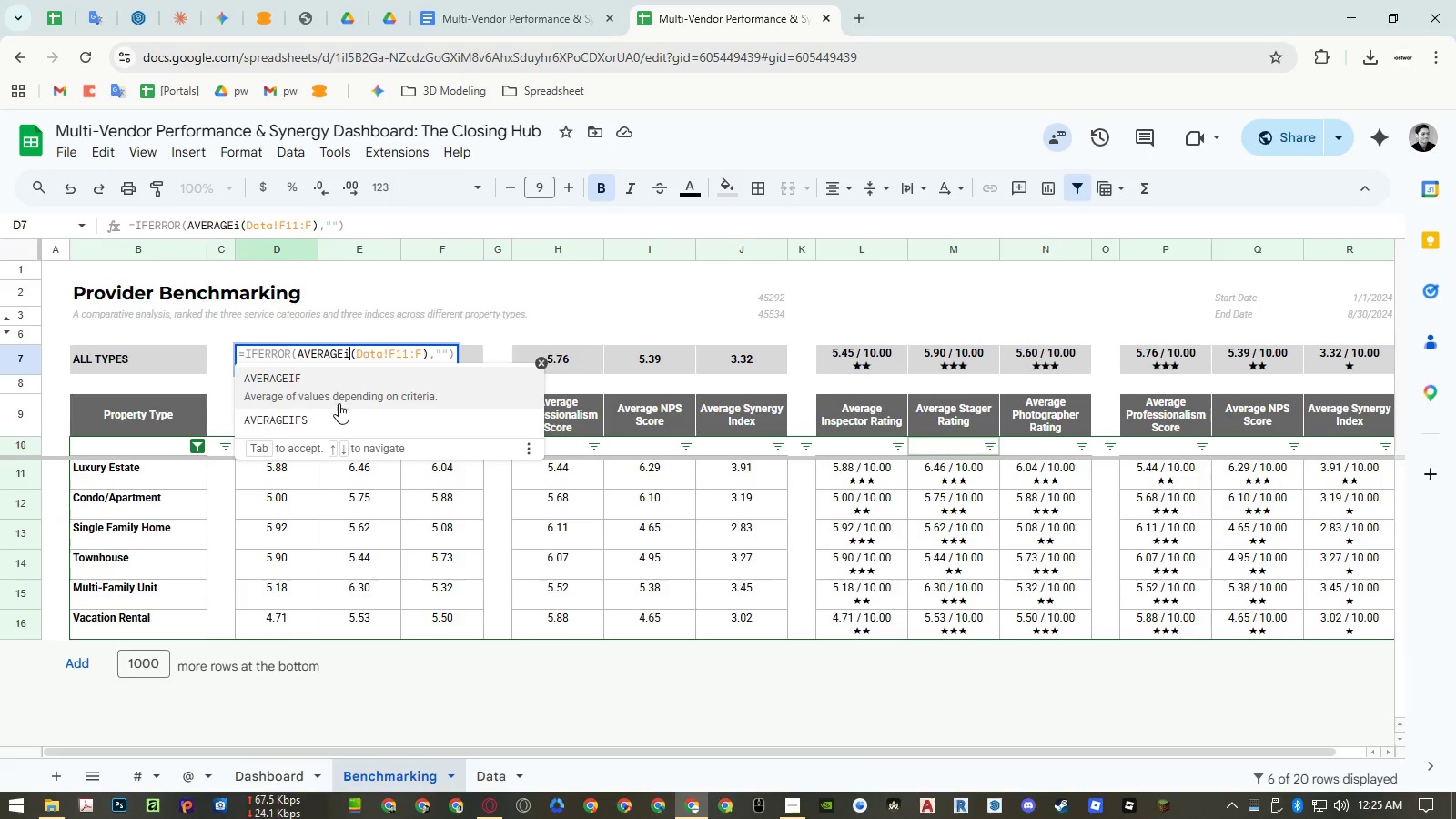 
left_click([338, 413])
 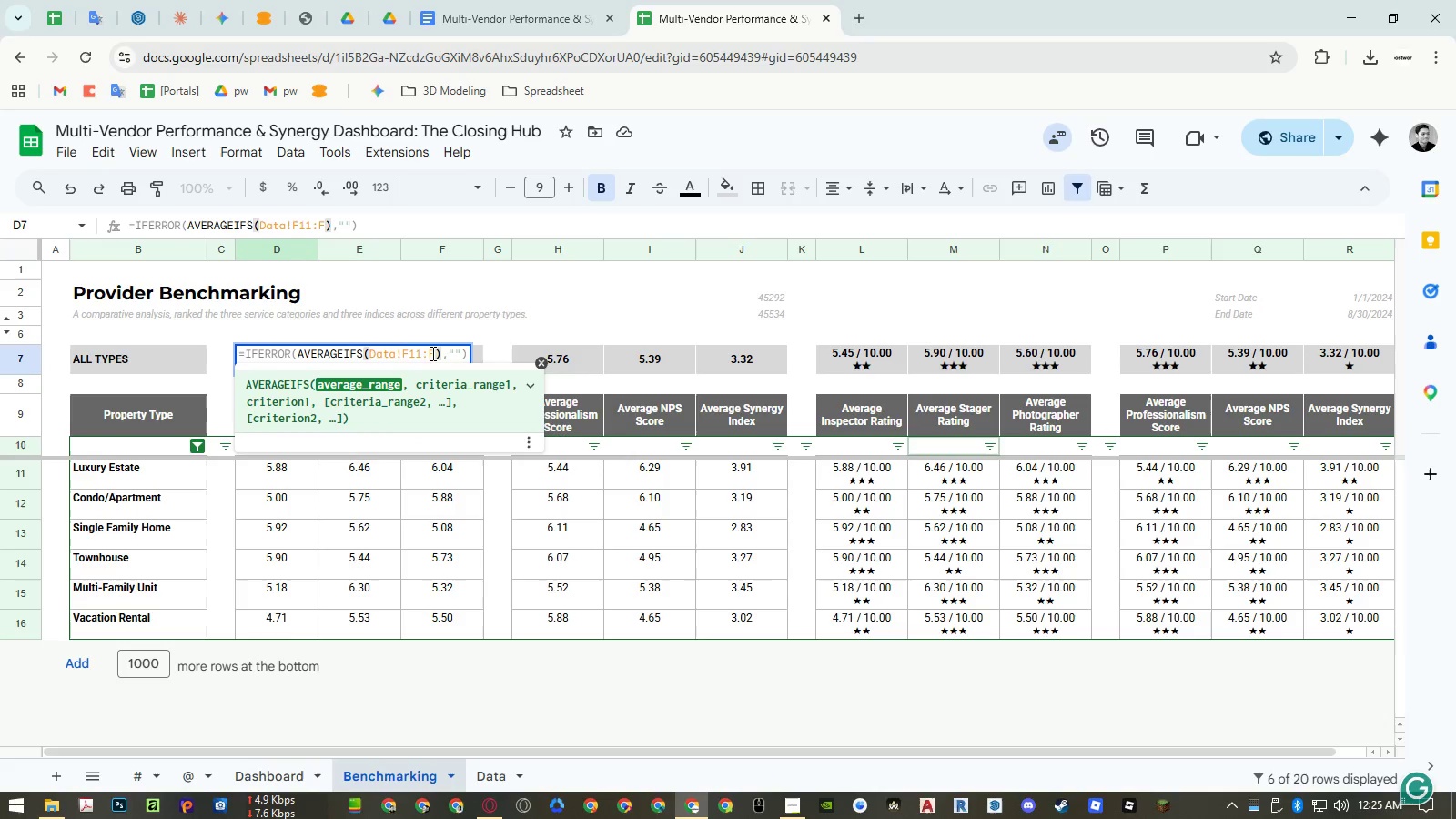 
left_click([436, 352])
 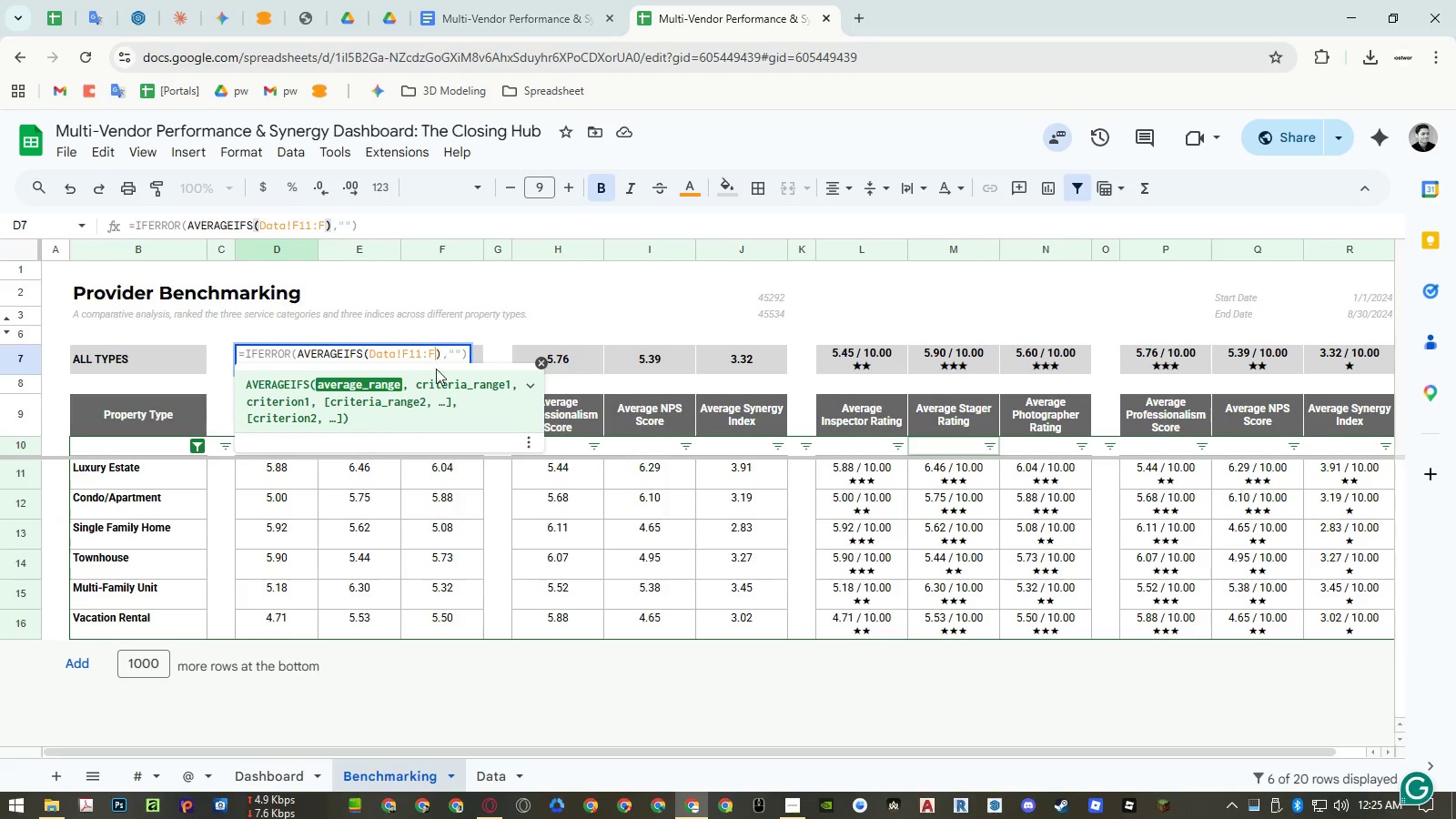 
key(Control+ControlLeft)
 